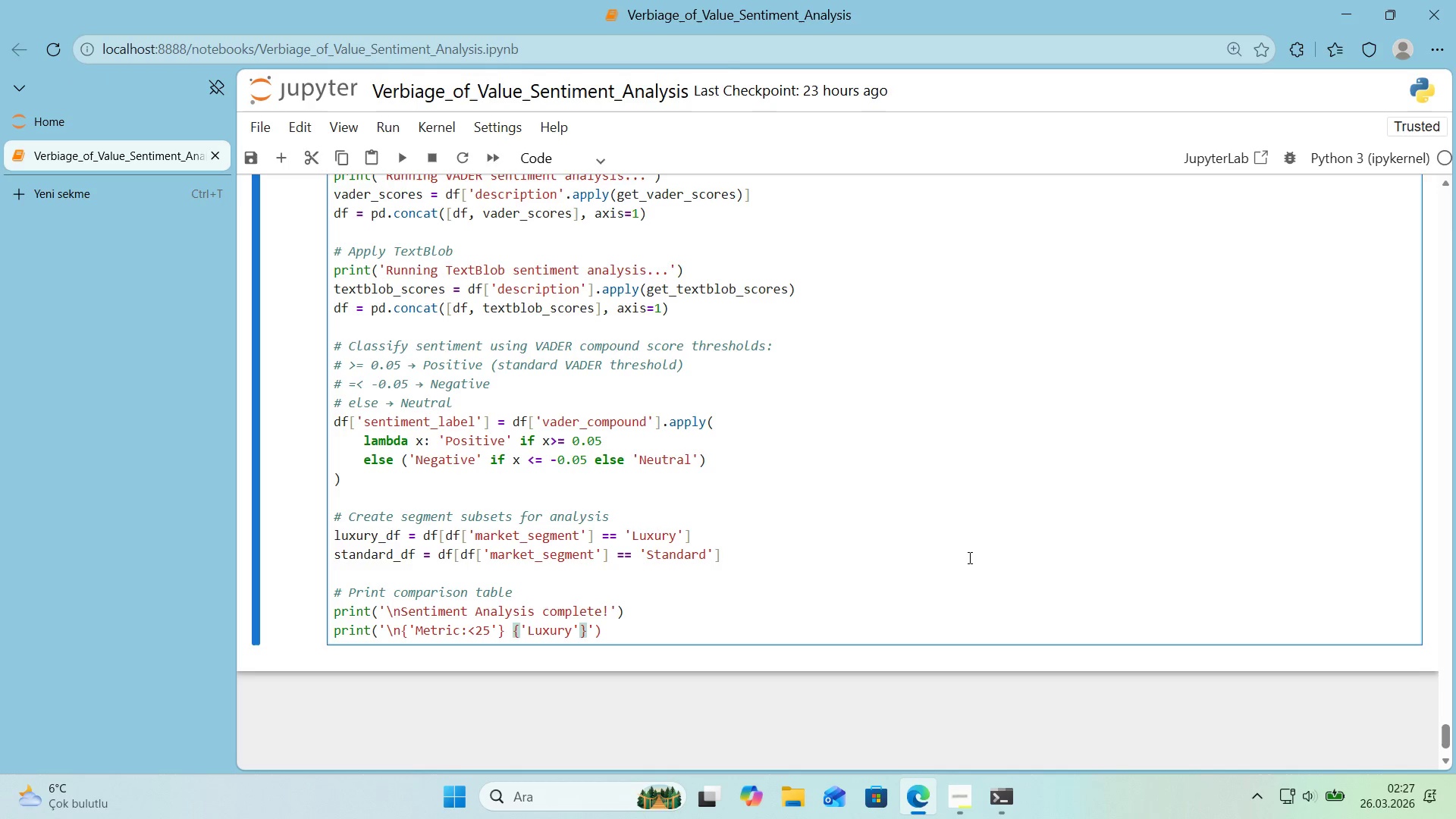 
key(ArrowLeft)
 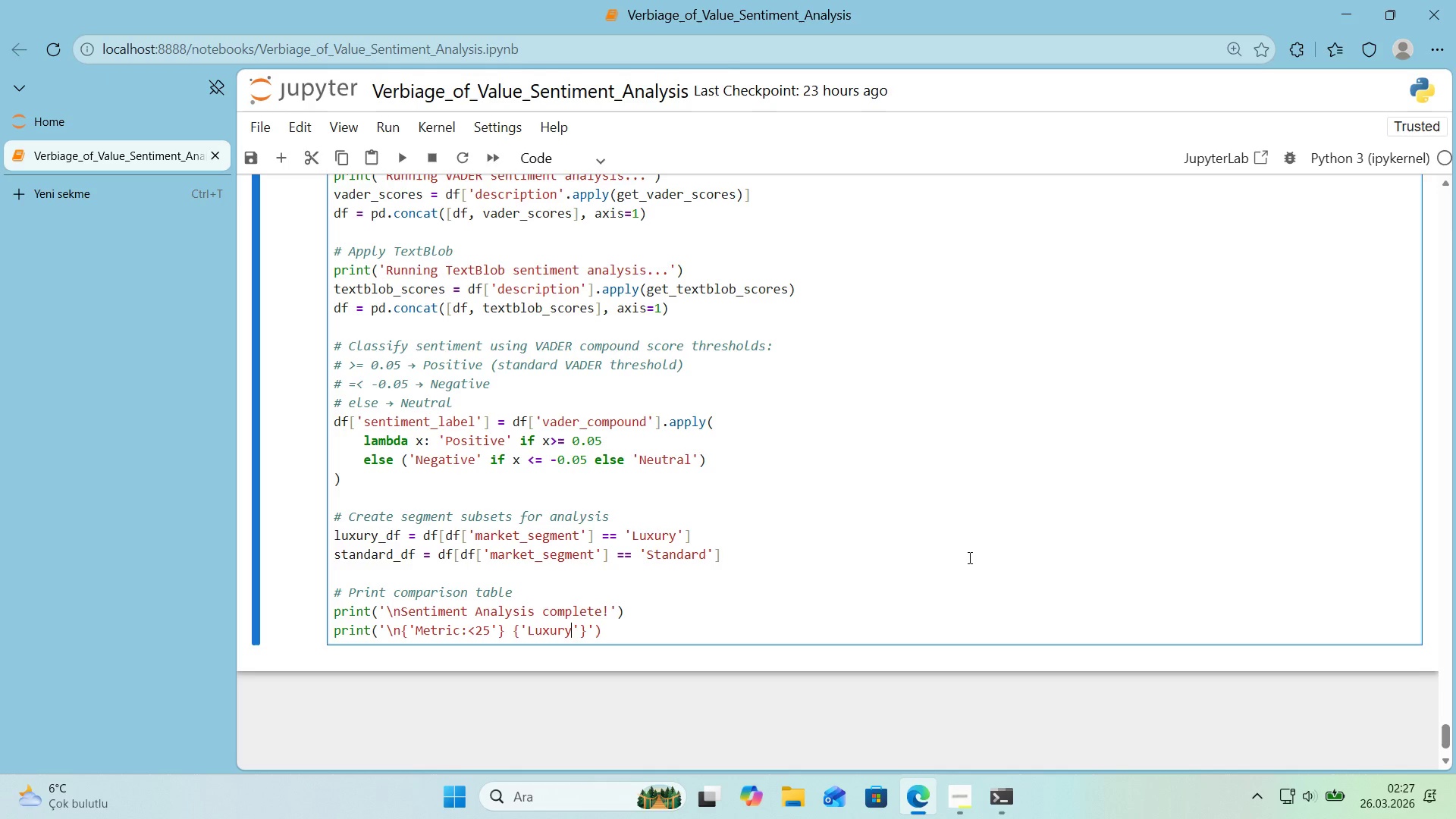 
key(ArrowRight)
 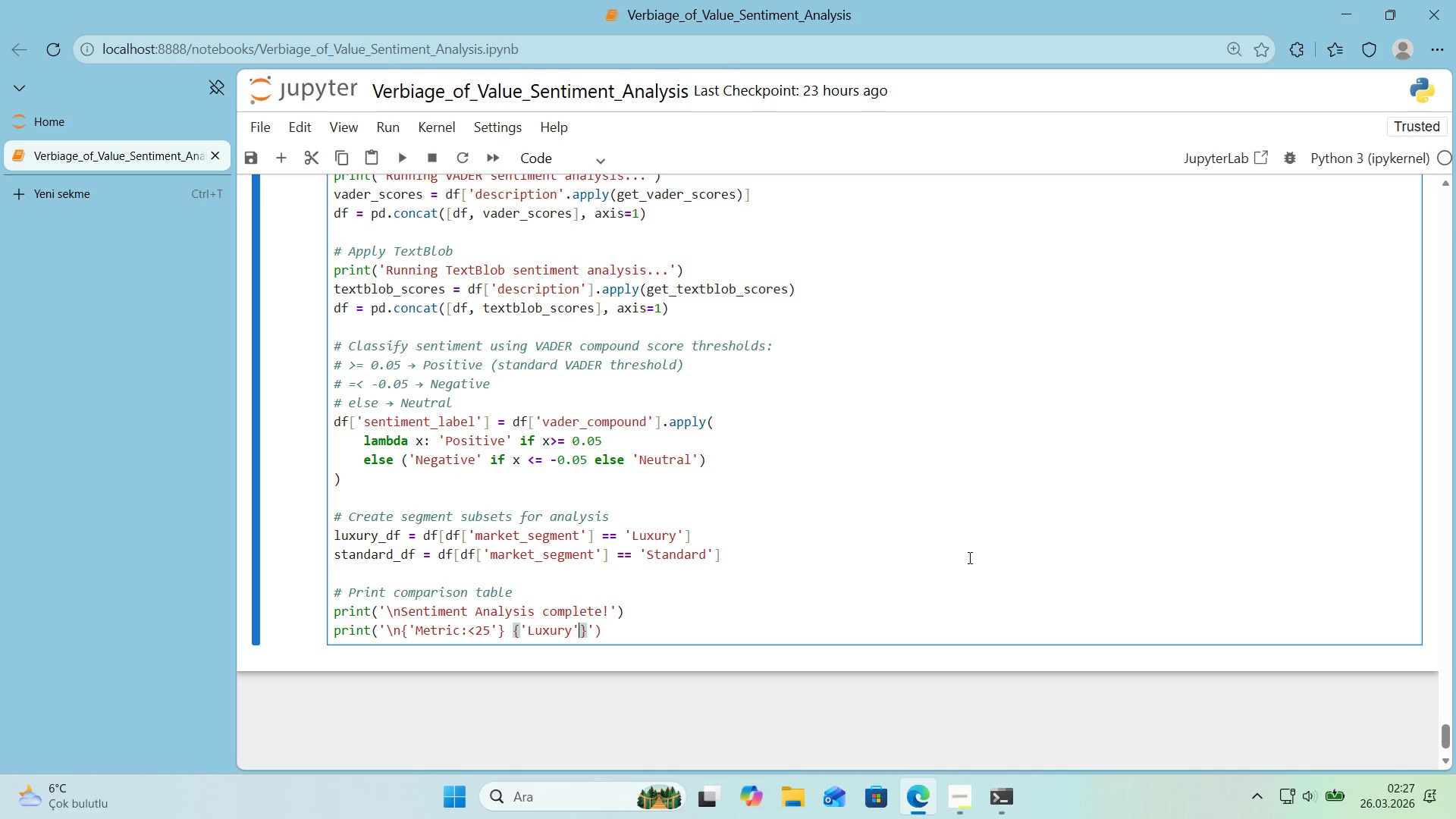 
type(>[Break]1)
key(Backspace)
key(Backspace)
type([Break]12 )
 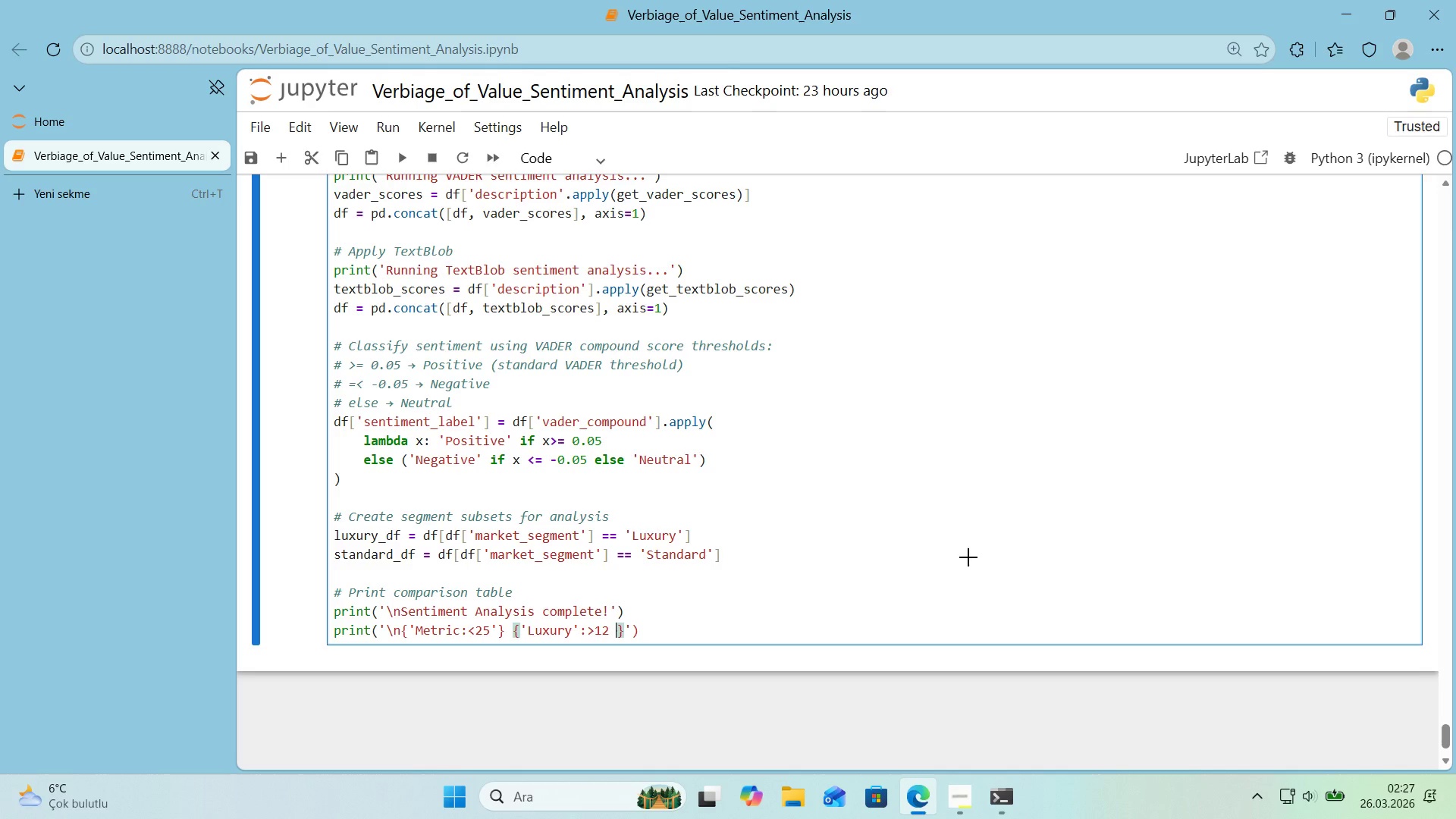 
key(Alt+Control+7)
 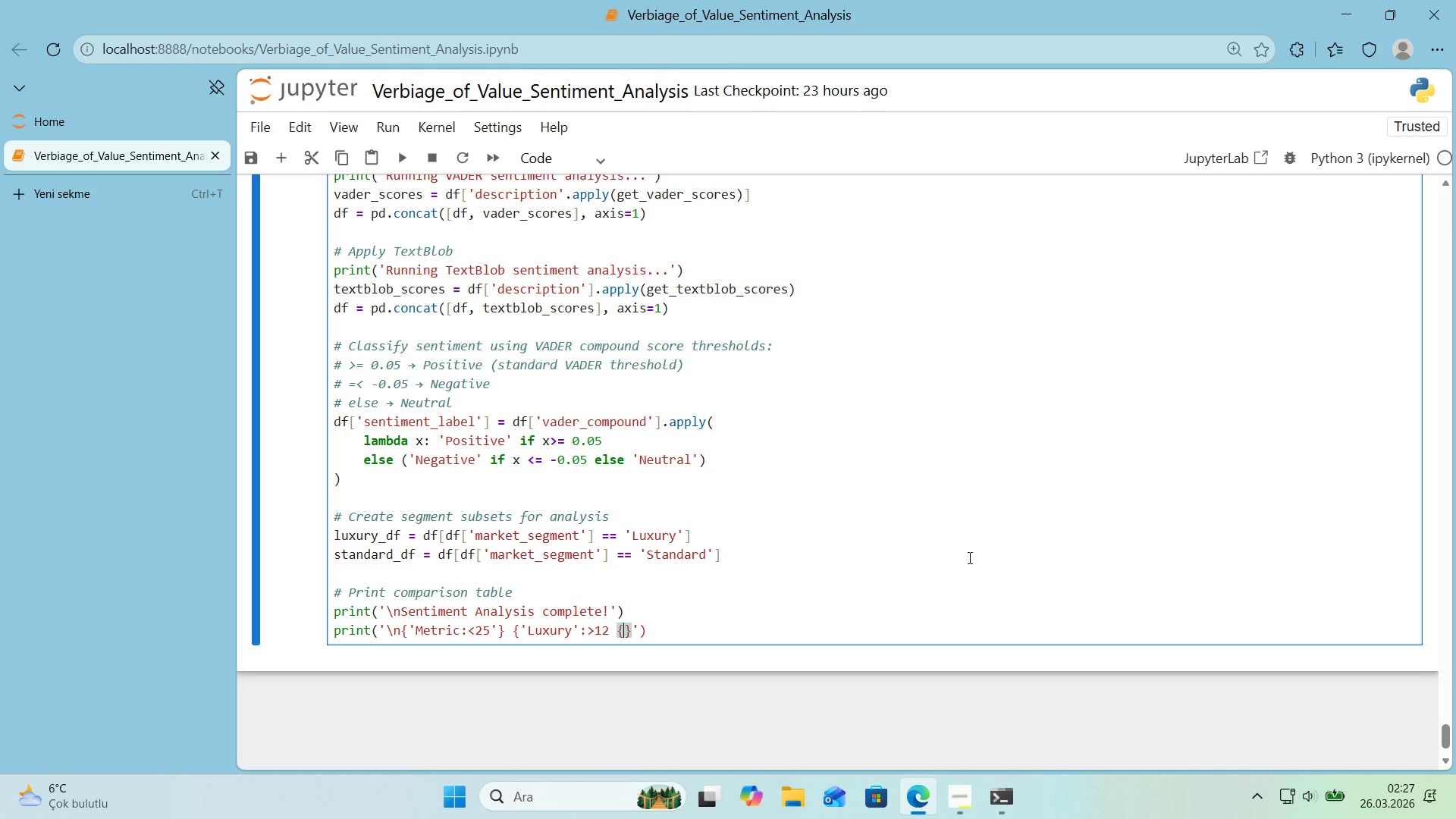 
key(Alt+Control+0)
 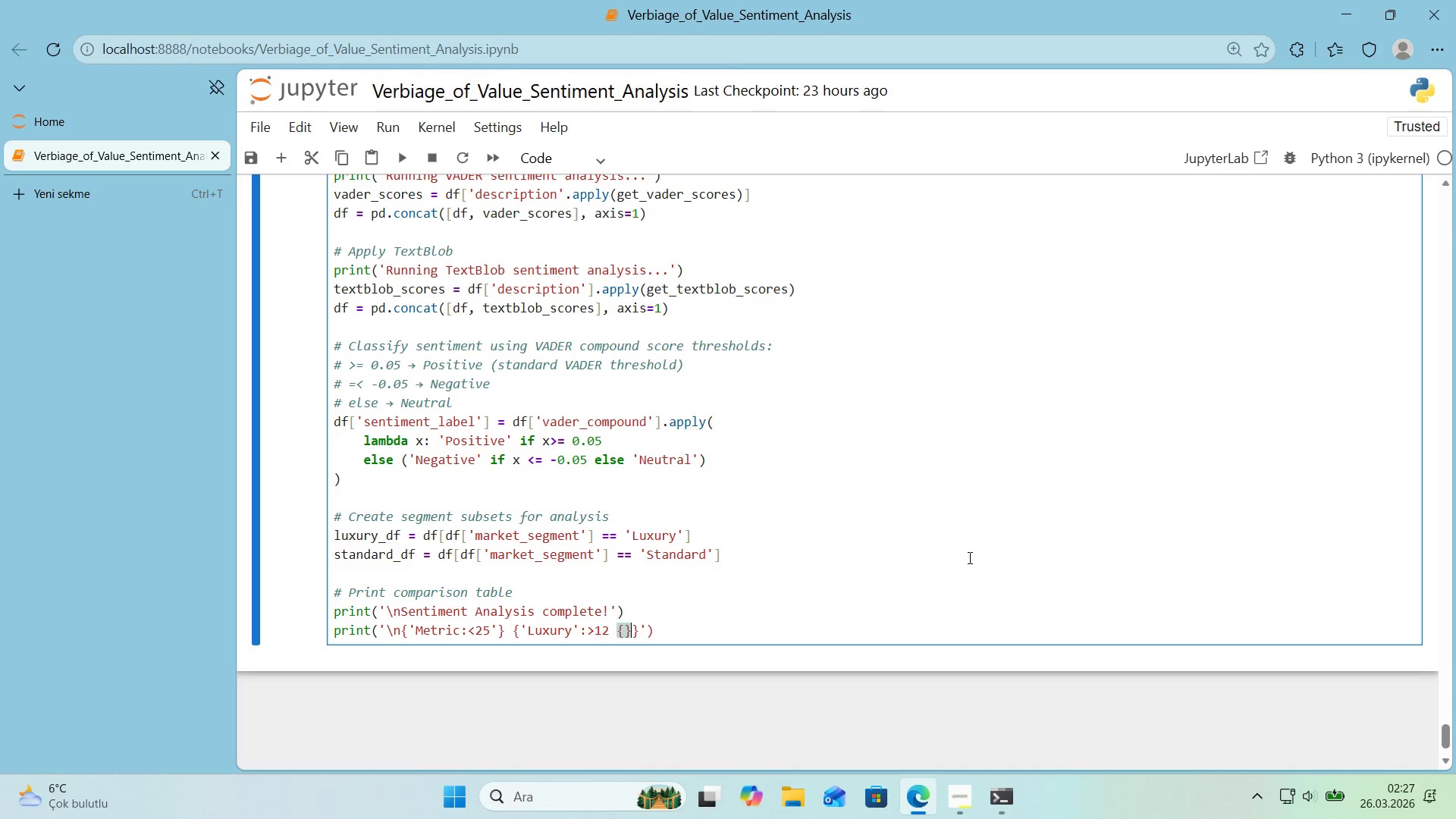 
key(ArrowLeft)
 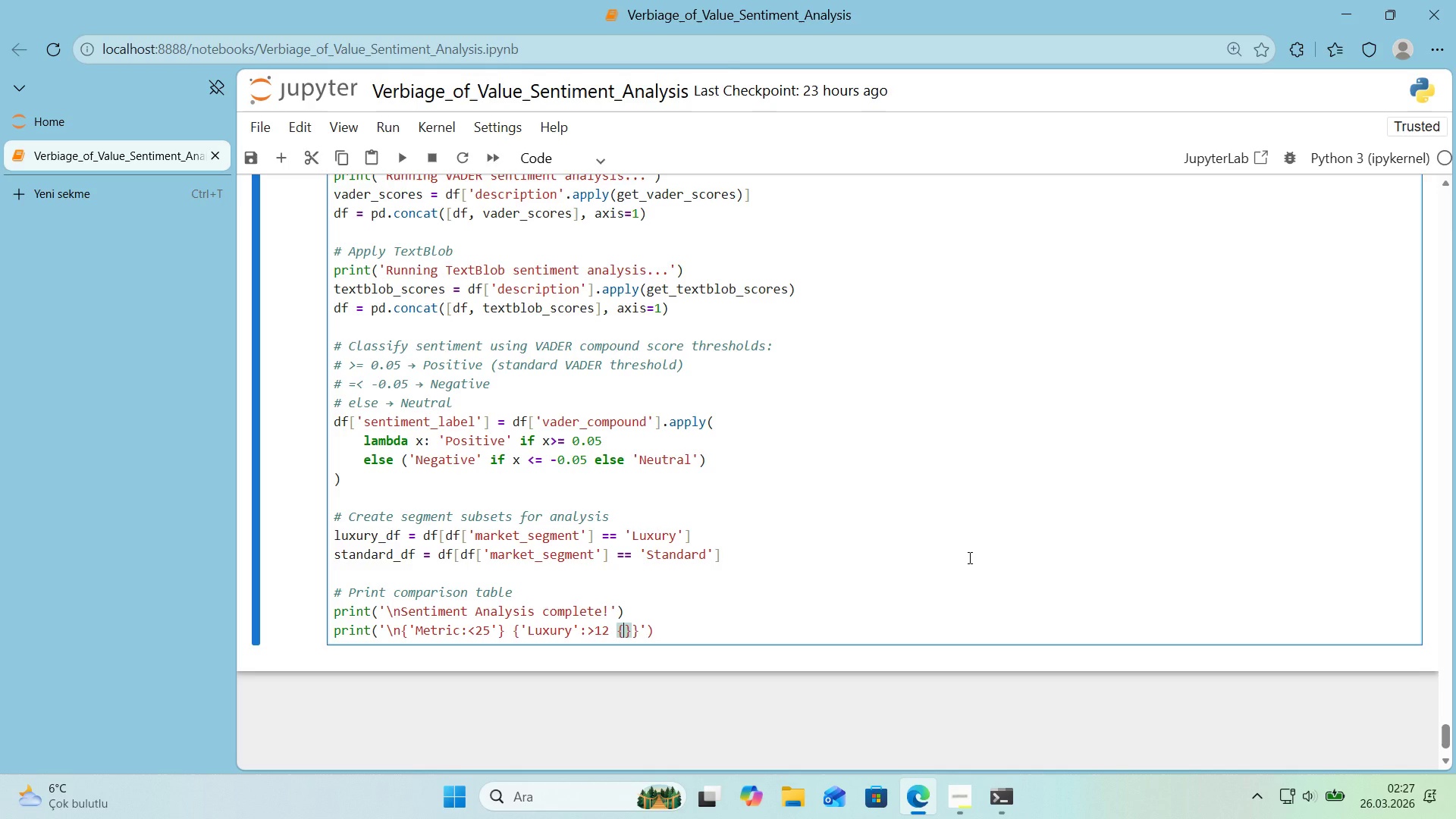 
type(@@)
 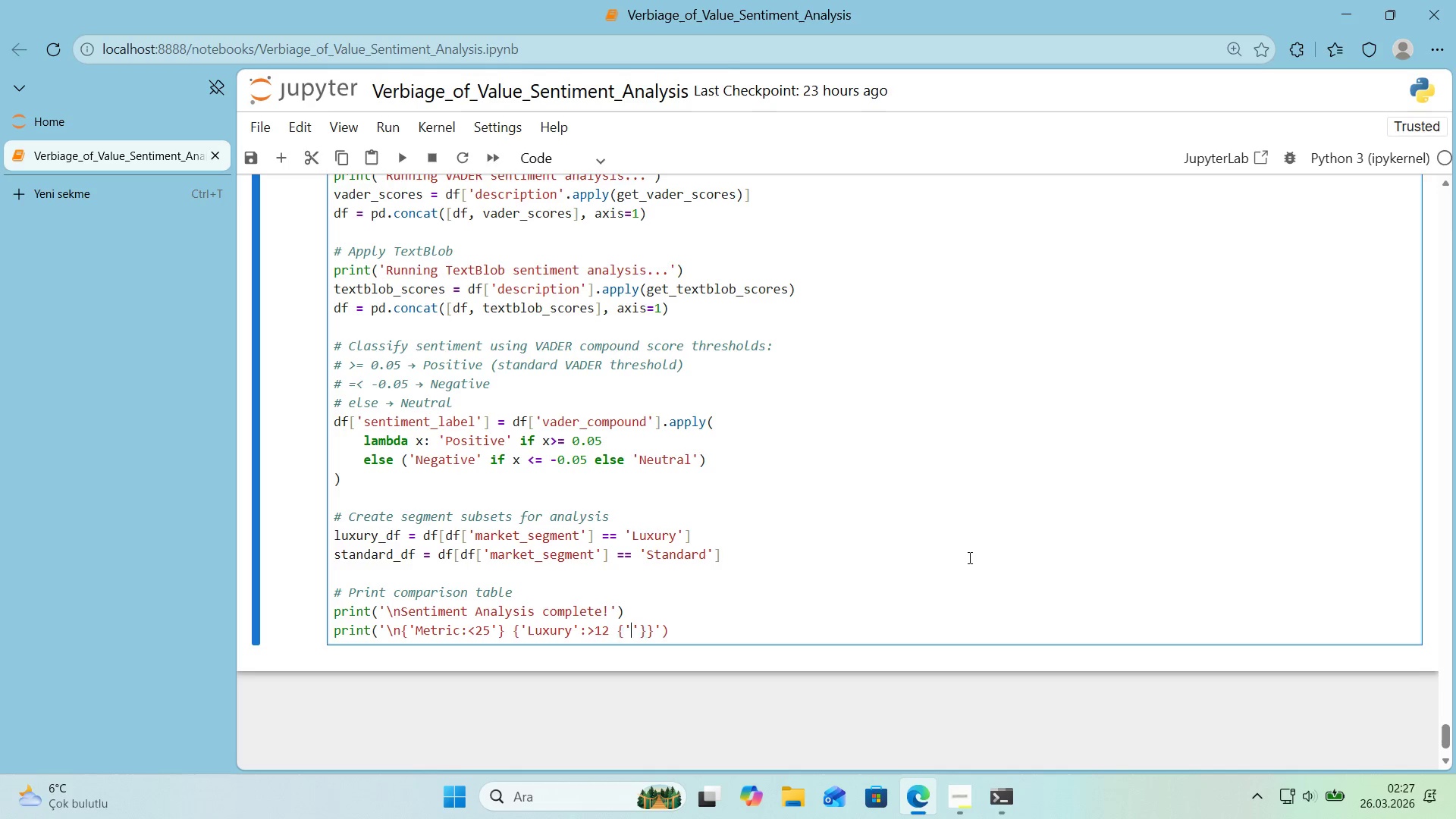 
key(ArrowLeft)
 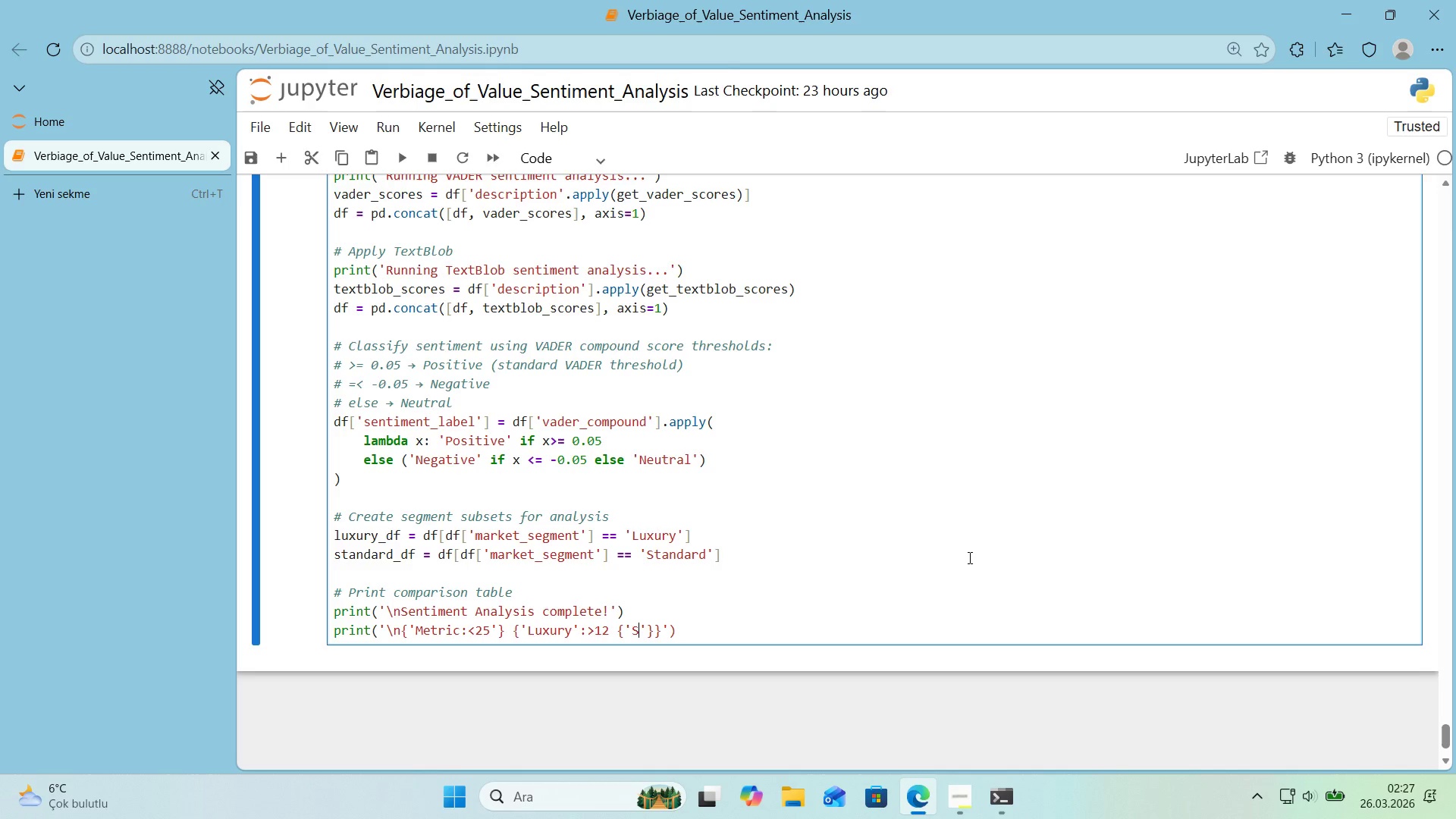 
type(Standard)
 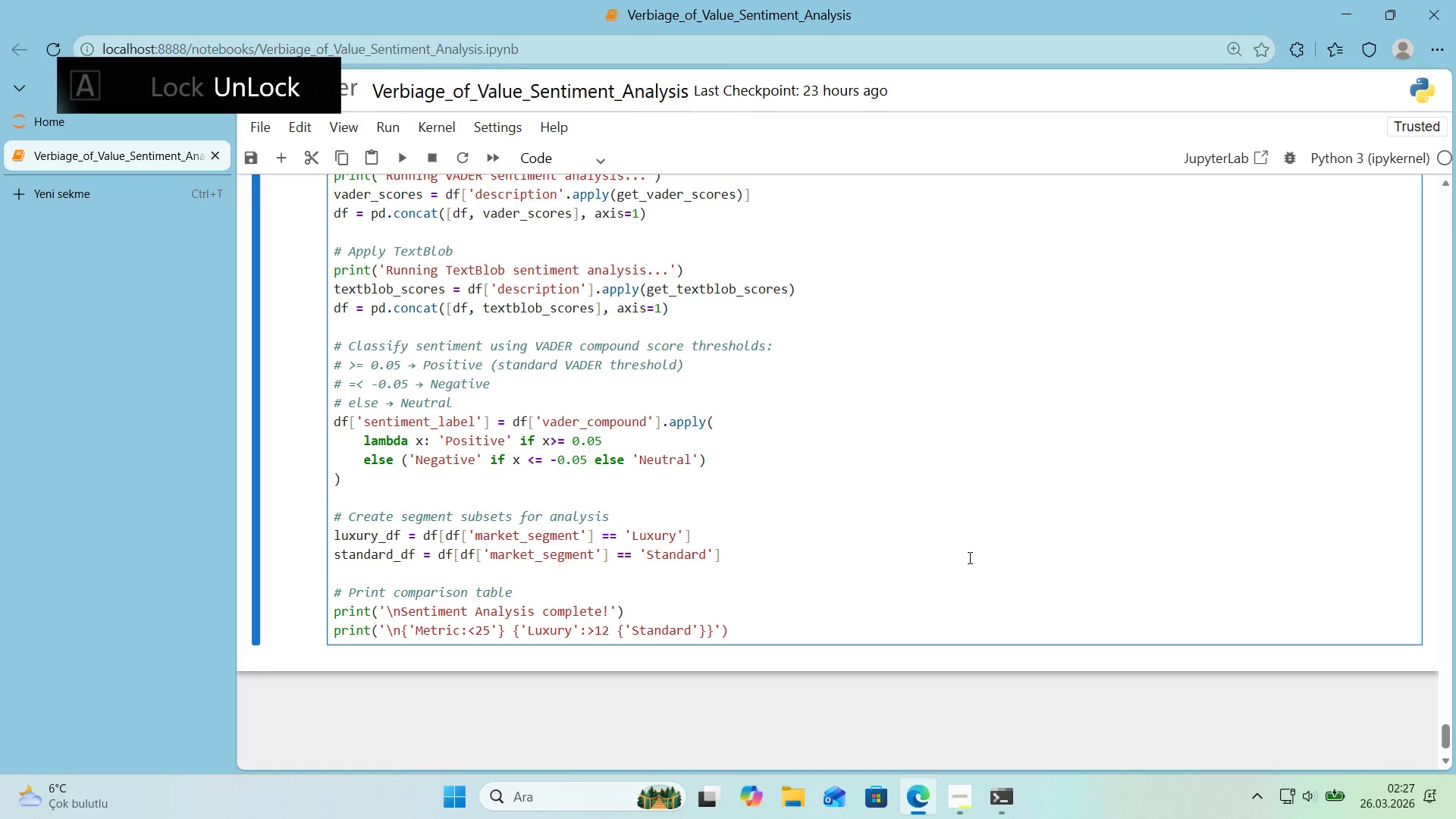 
key(ArrowRight)
 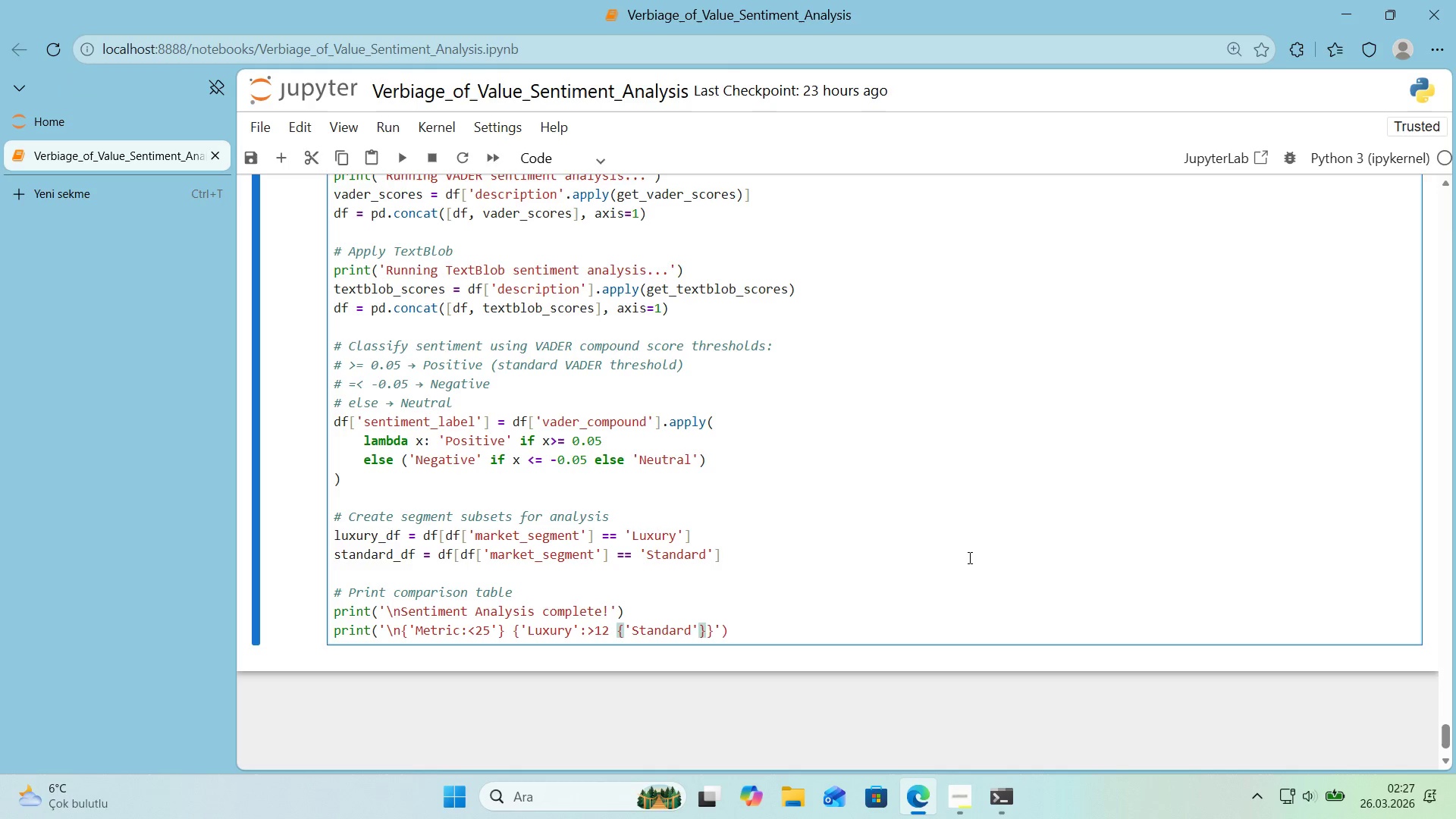 
type(>[Break])
key(Backspace)
type([Break]12)
 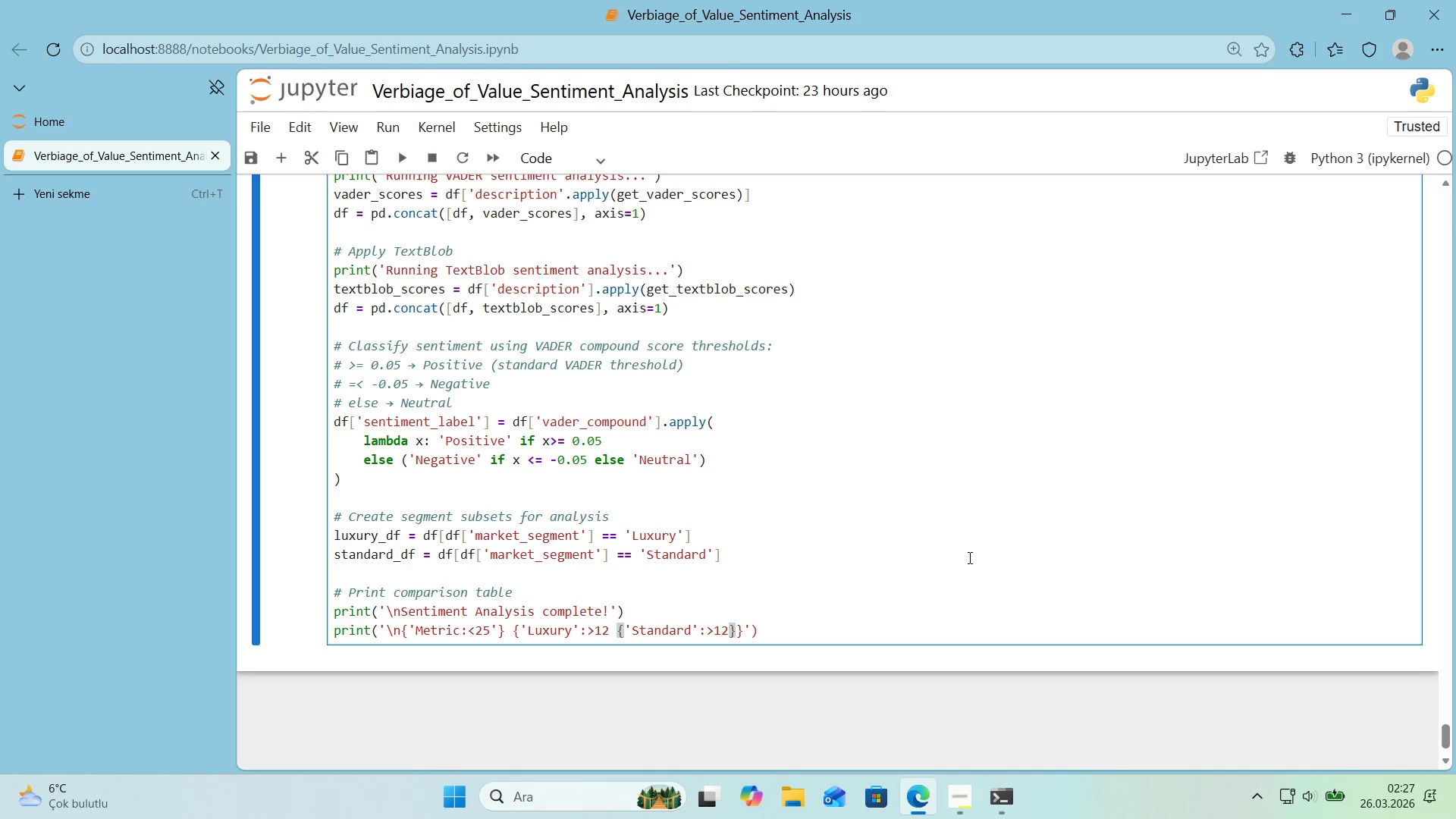 
key(ArrowRight)
 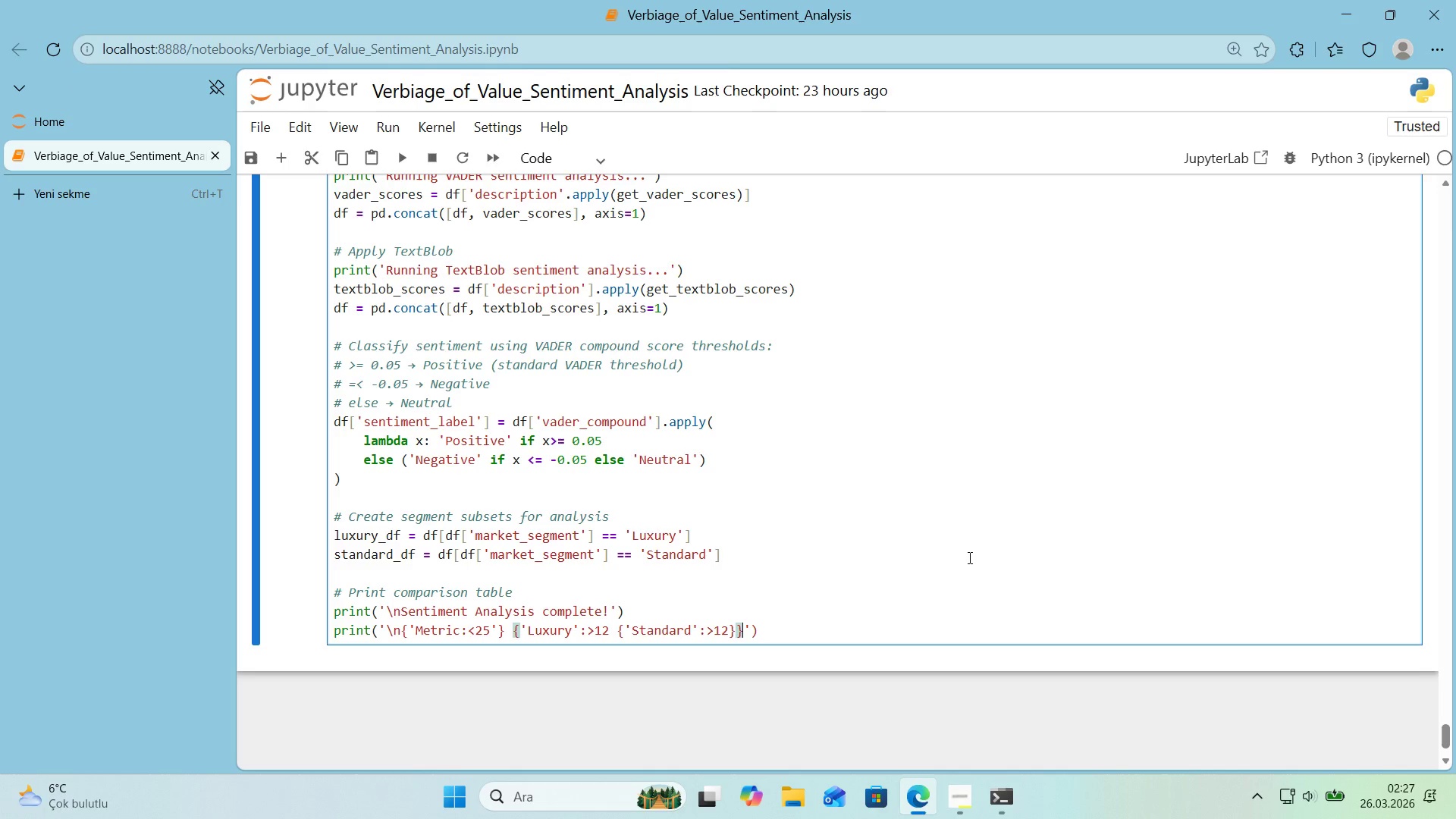 
key(ArrowRight)
 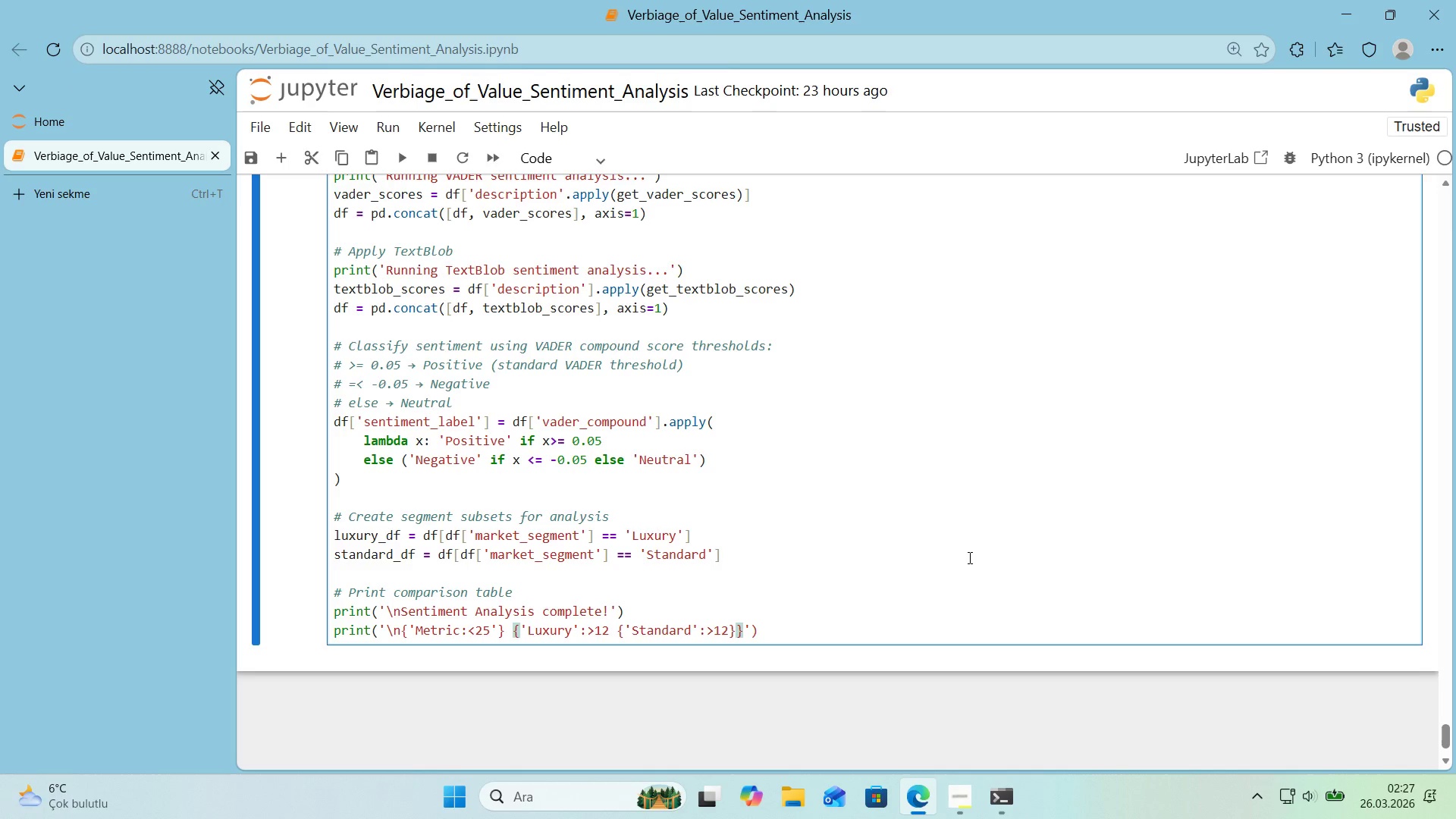 
key(Backspace)
 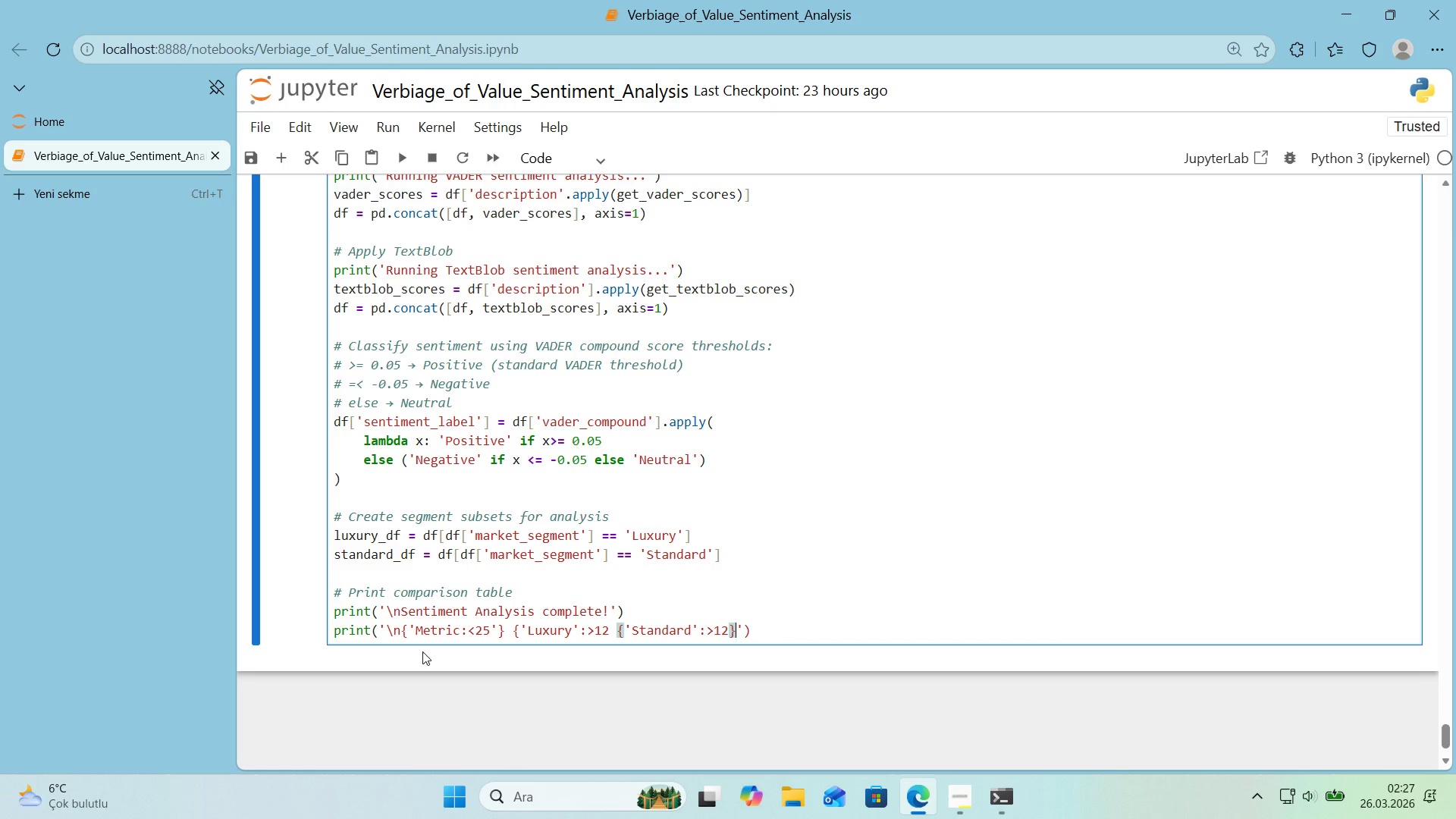 
wait(8.95)
 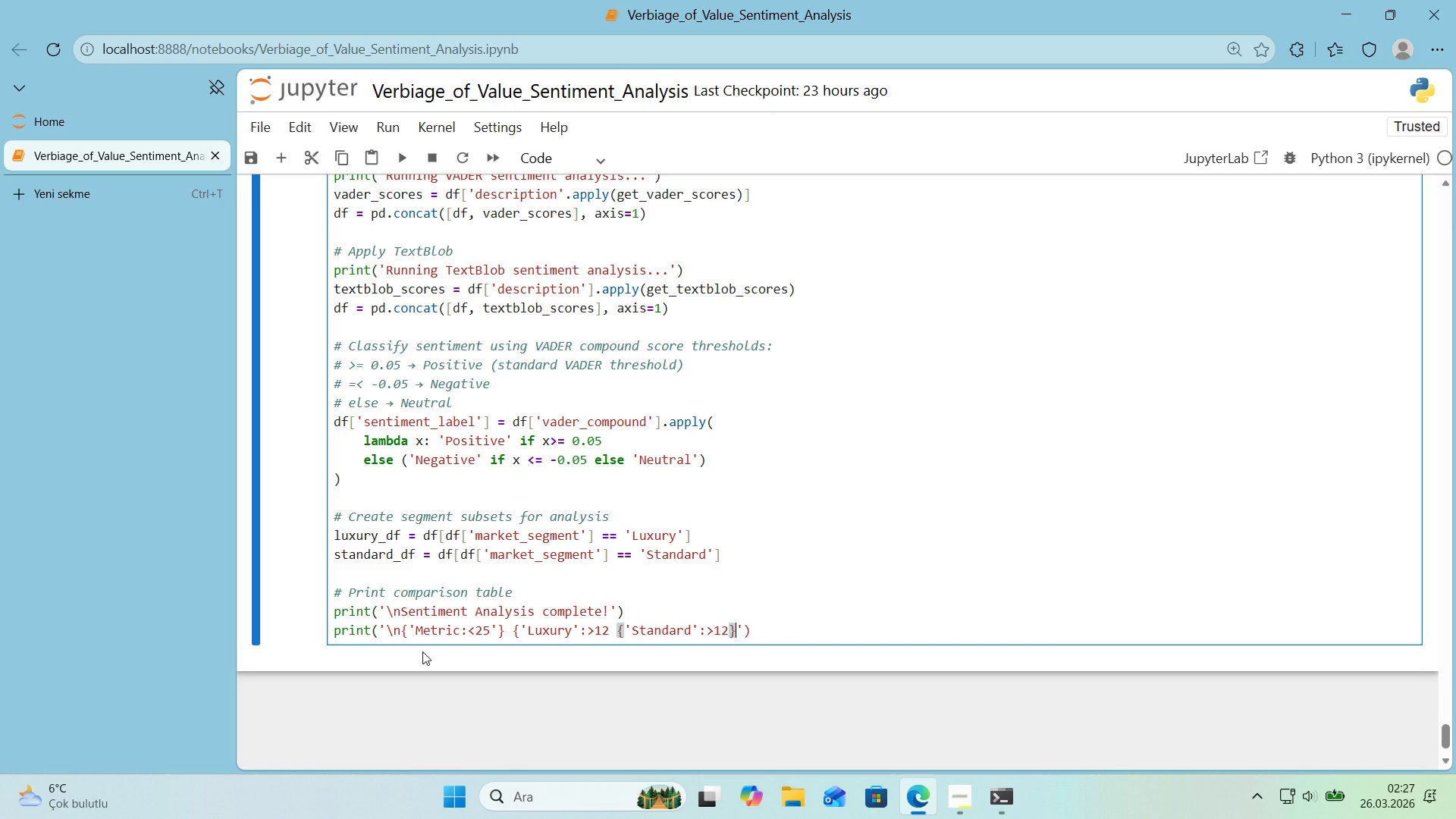 
left_click([764, 630])
 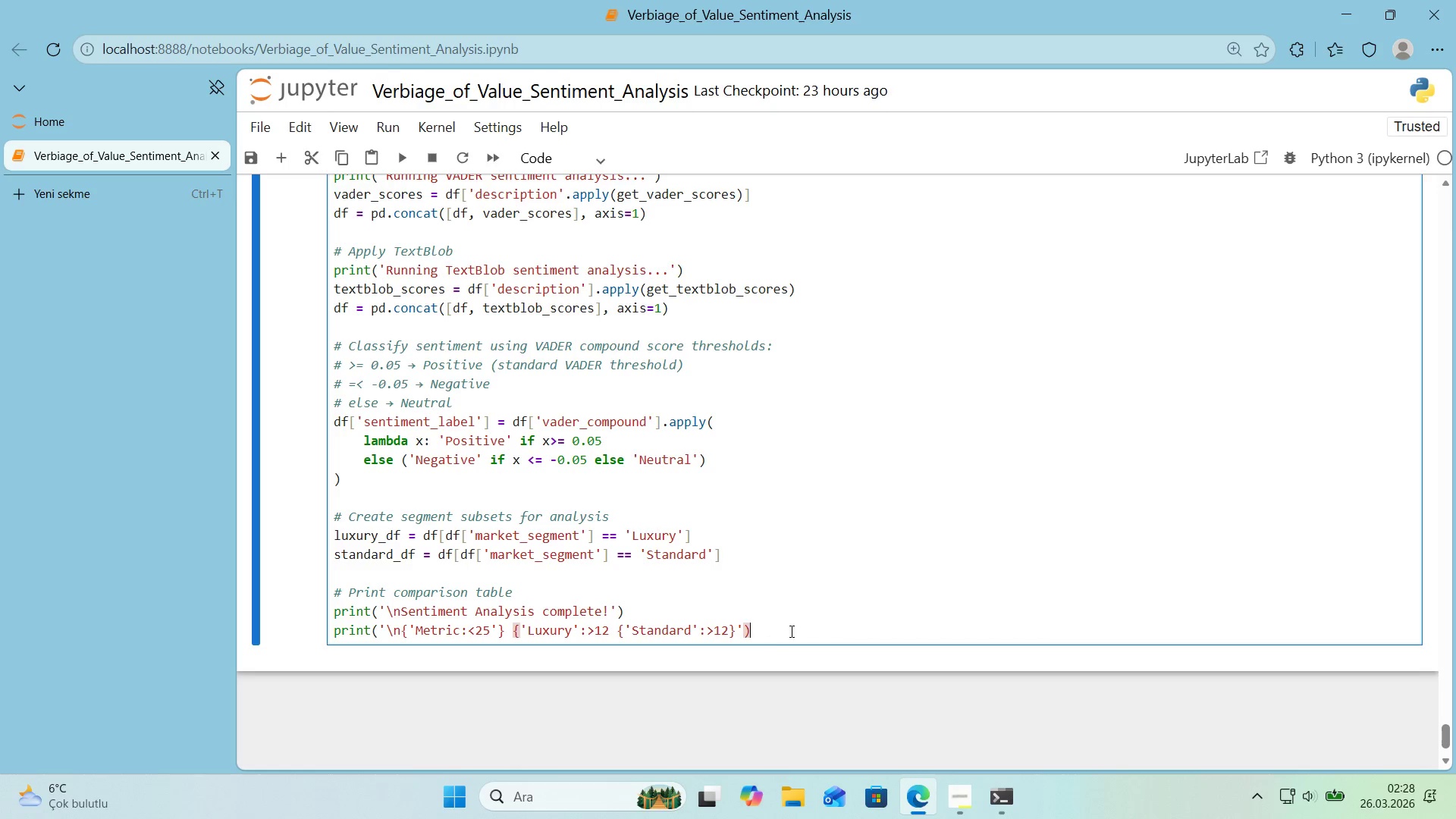 
left_click([743, 633])
 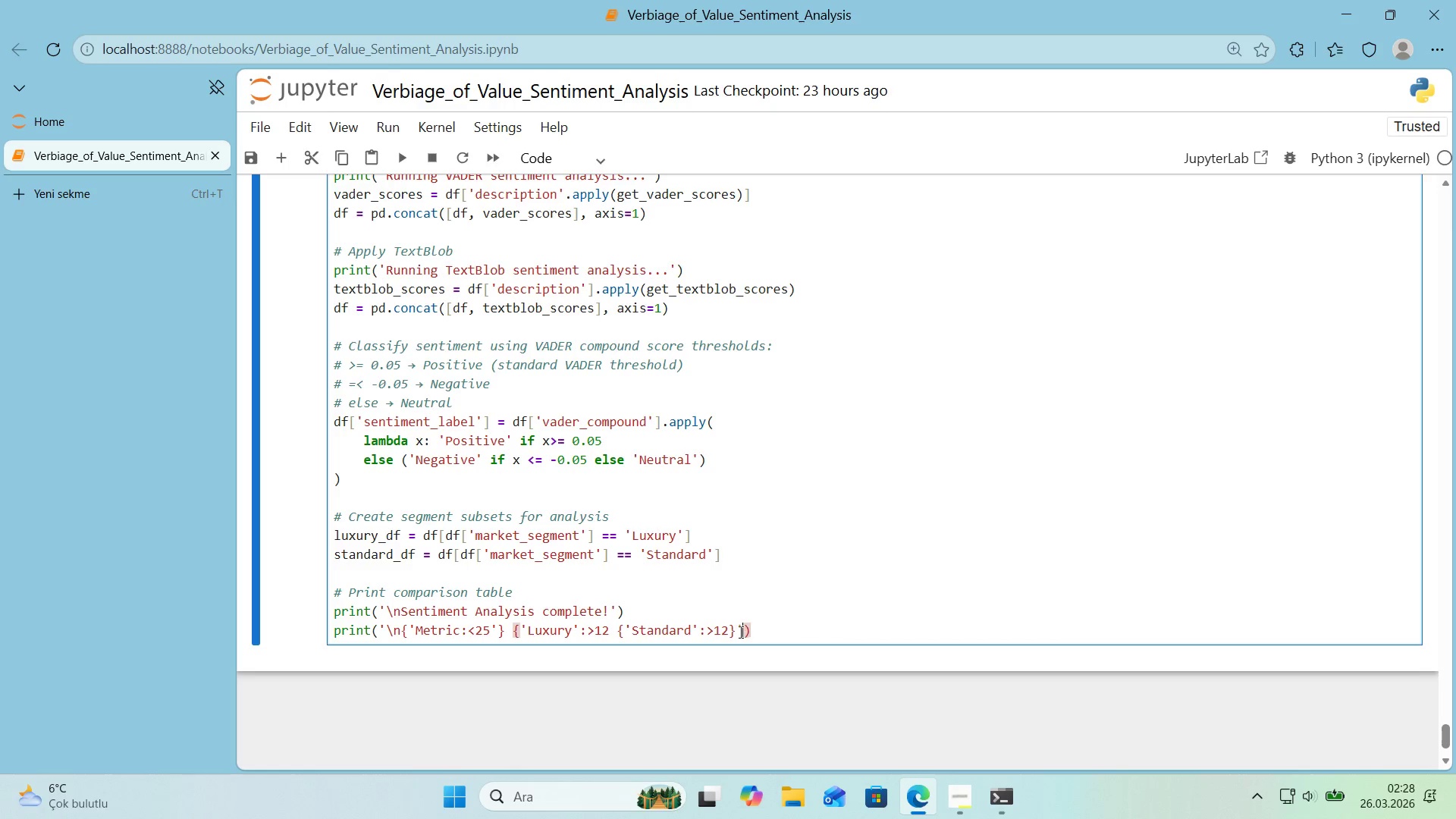 
left_click([738, 632])
 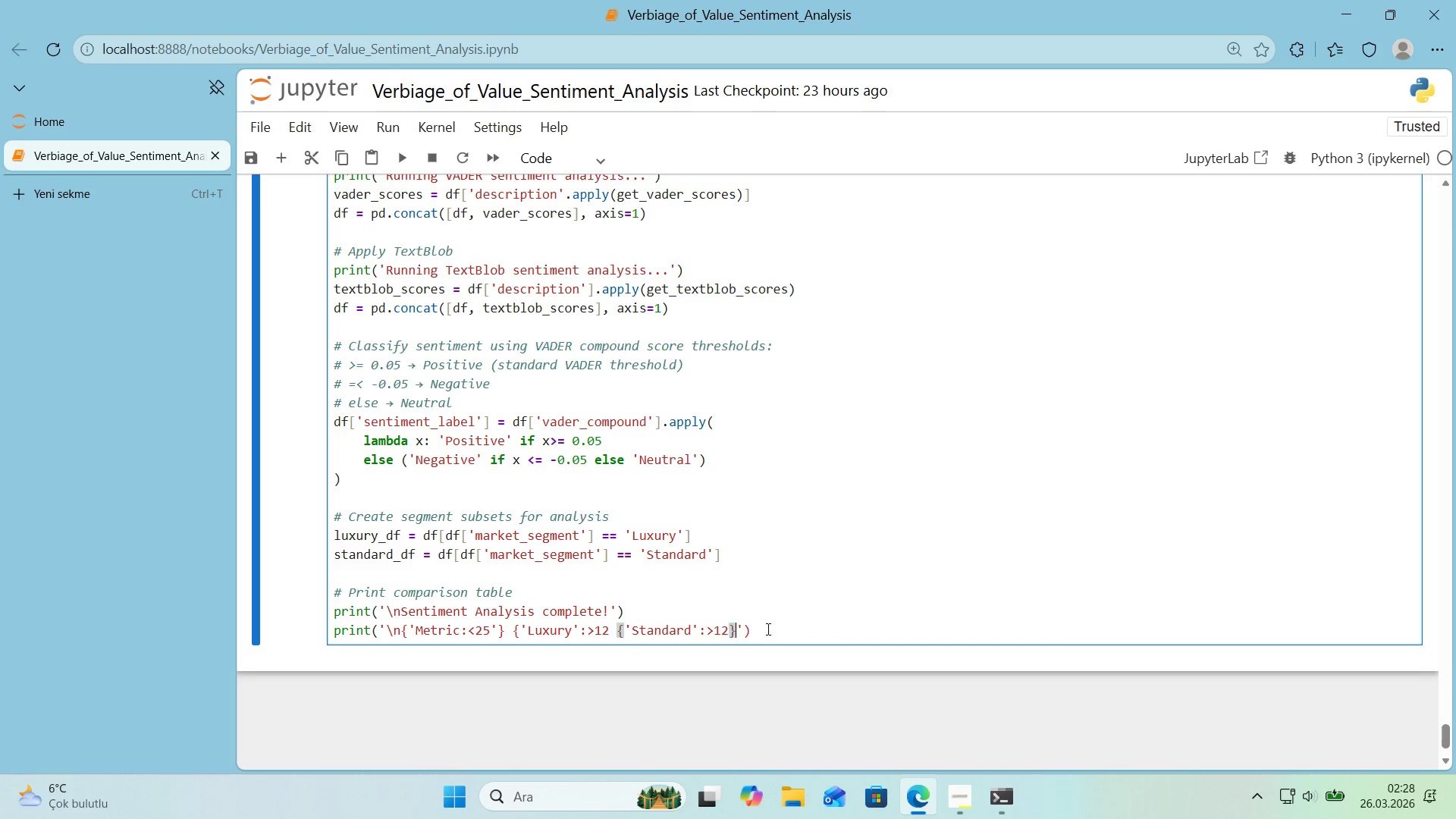 
double_click([769, 629])
 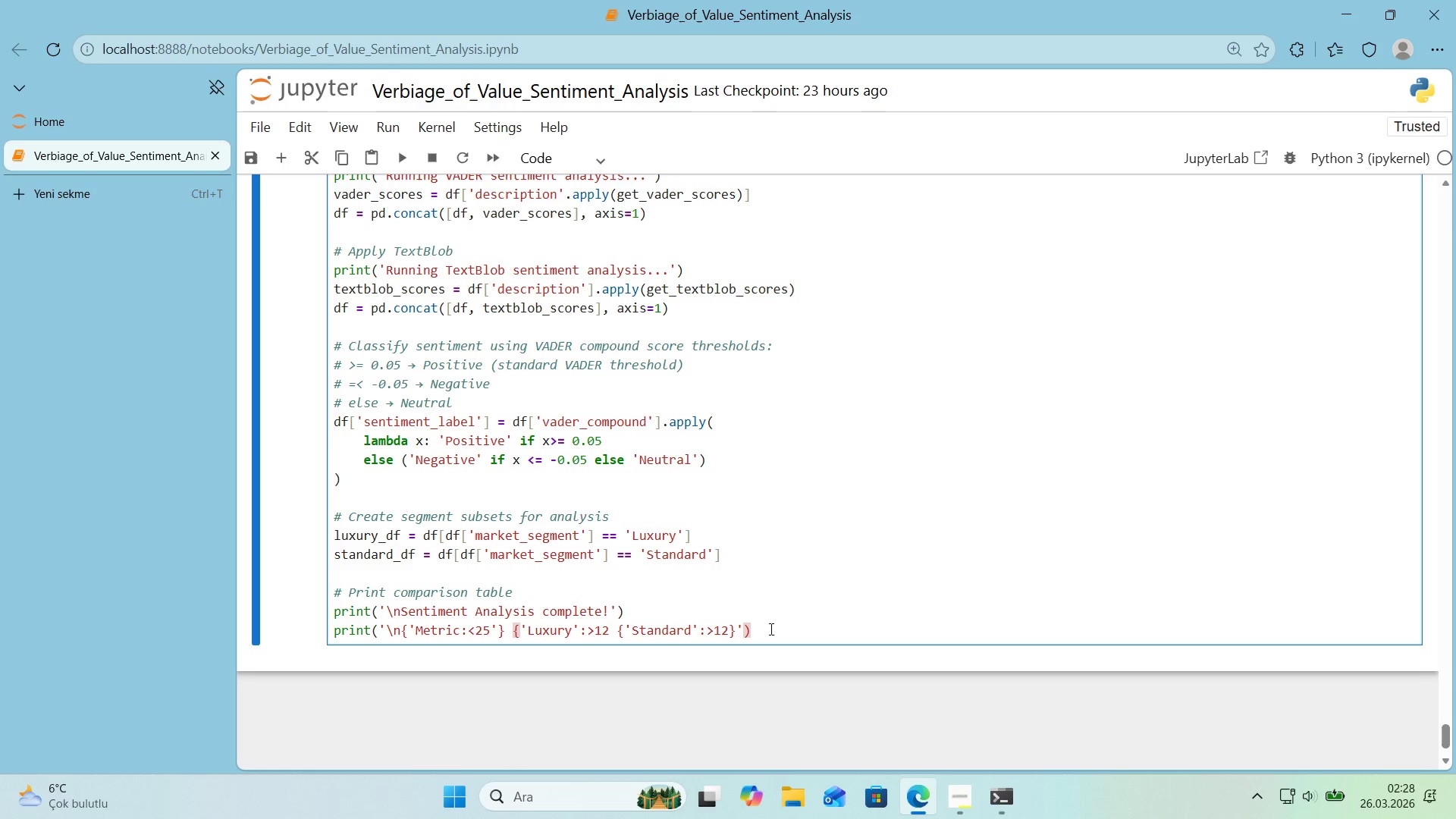 
key(Enter)
 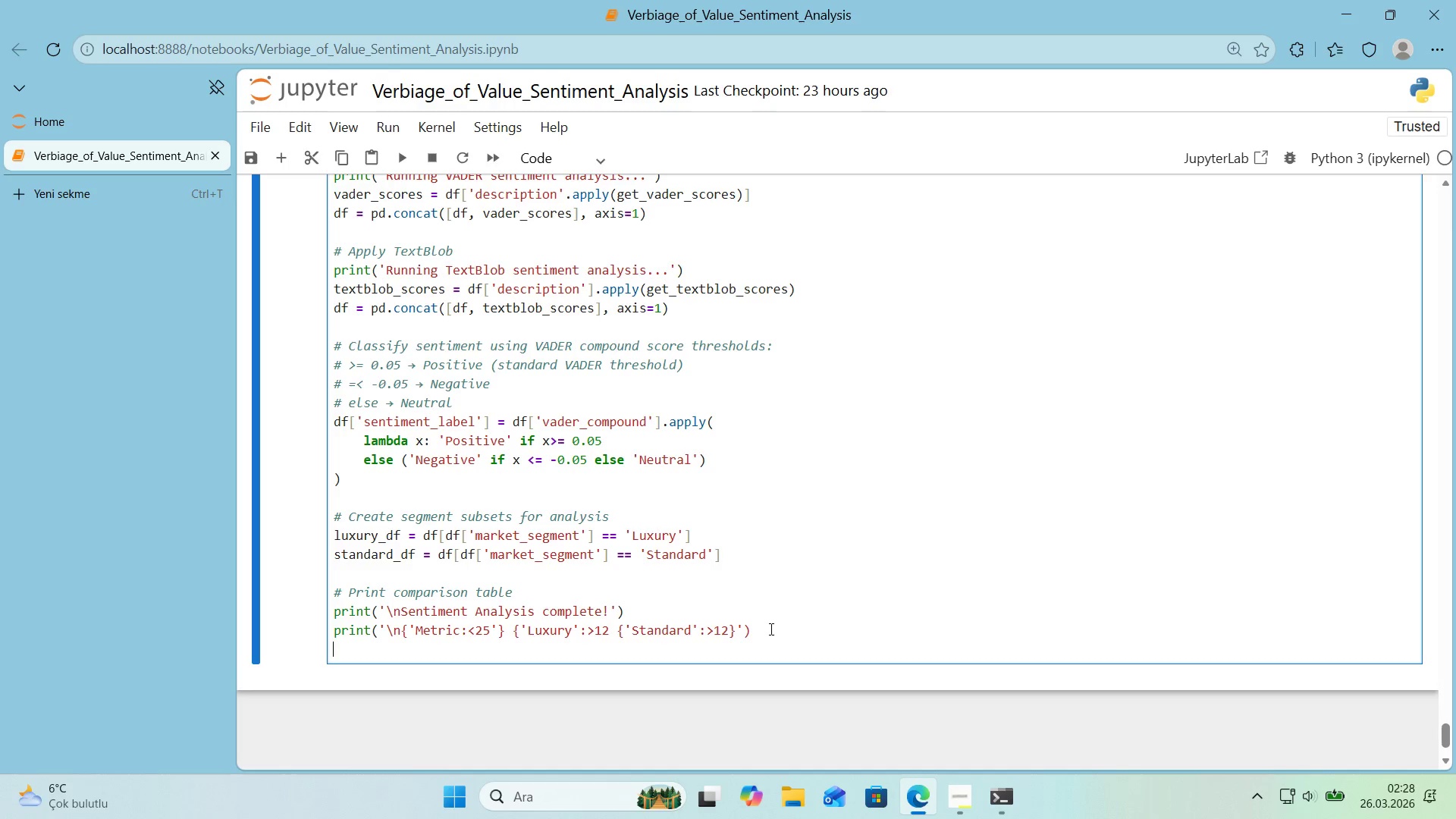 
type(pr'nt*()
 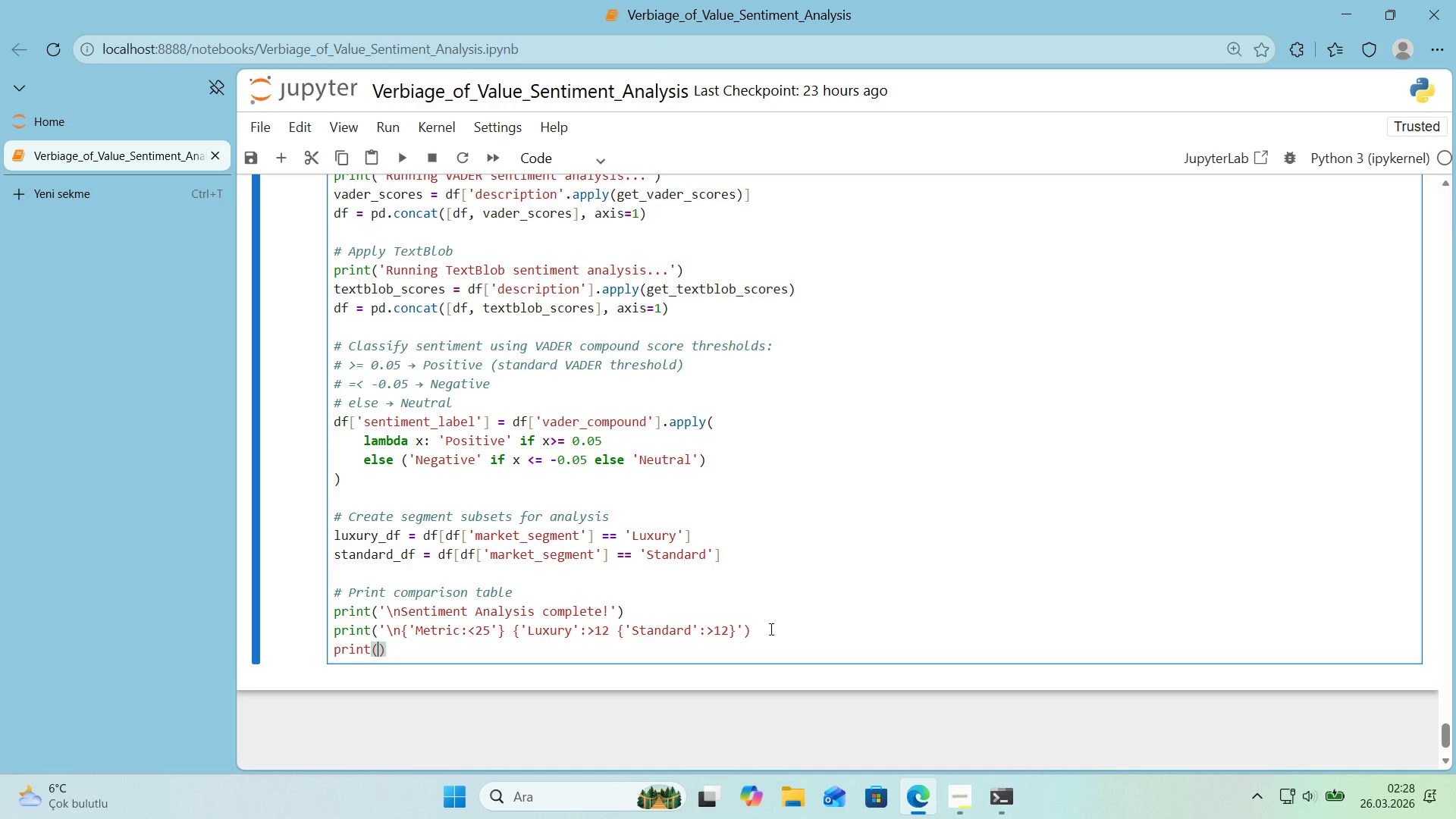 
 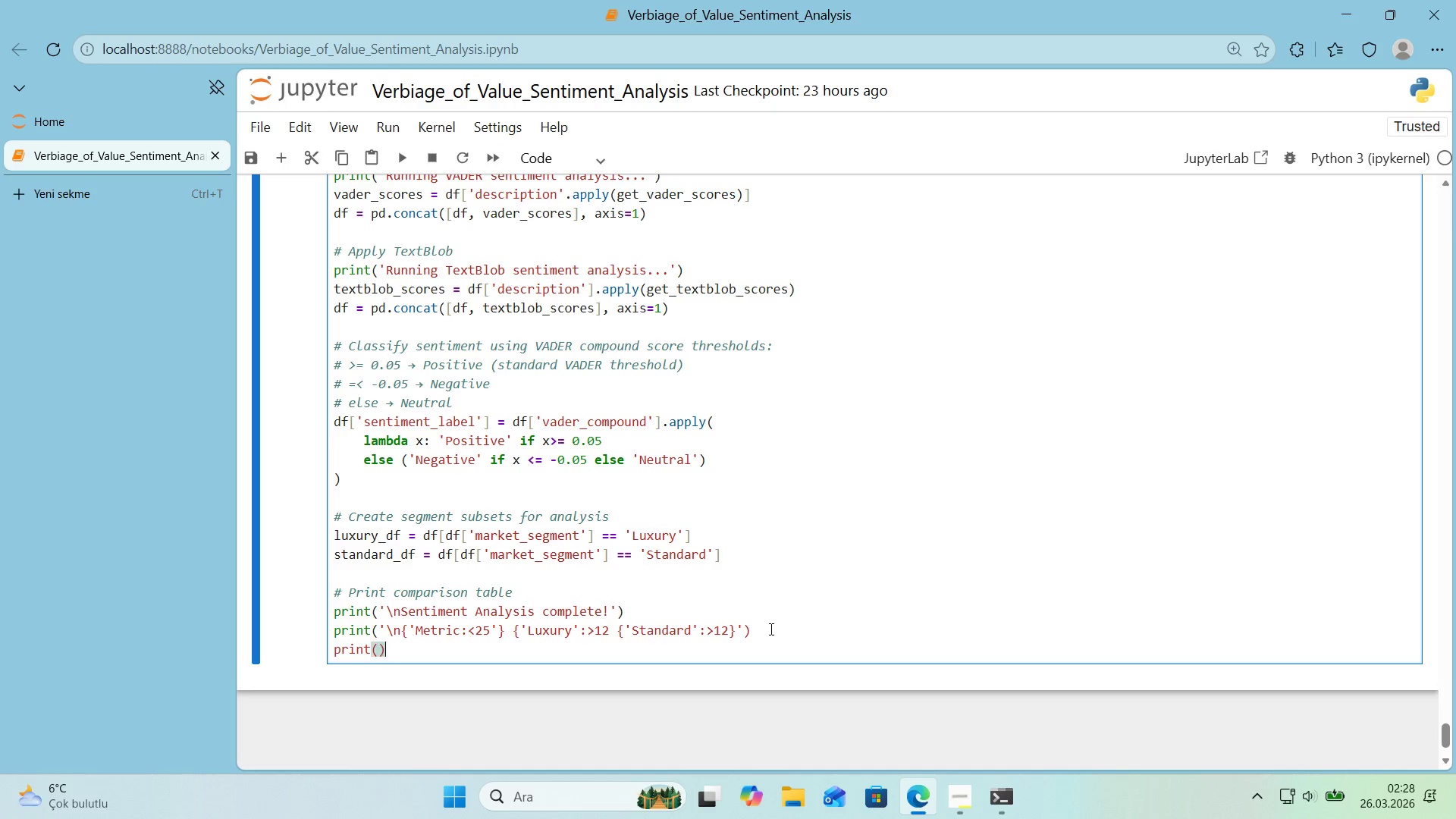 
key(ArrowLeft)
 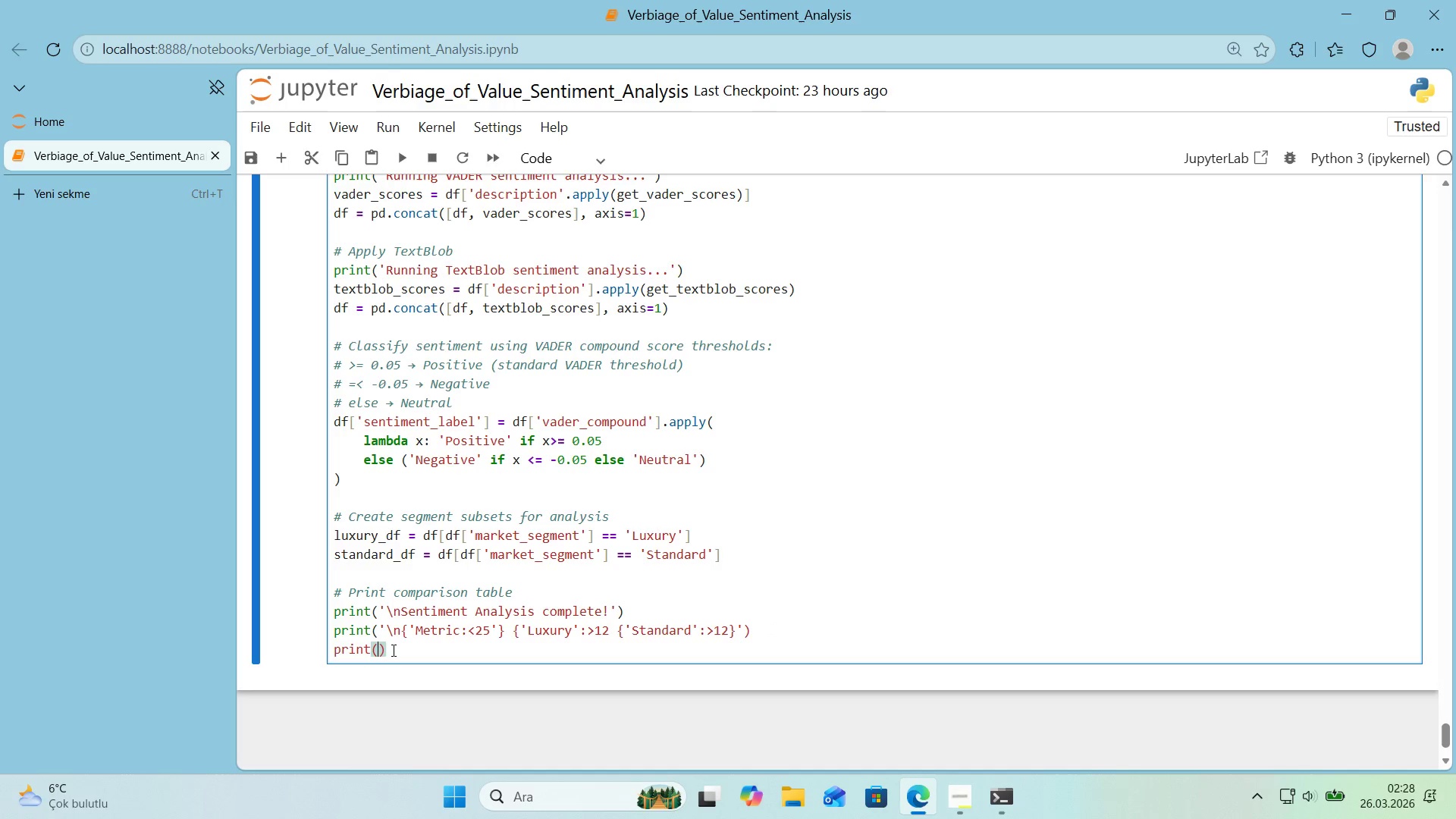 
wait(8.06)
 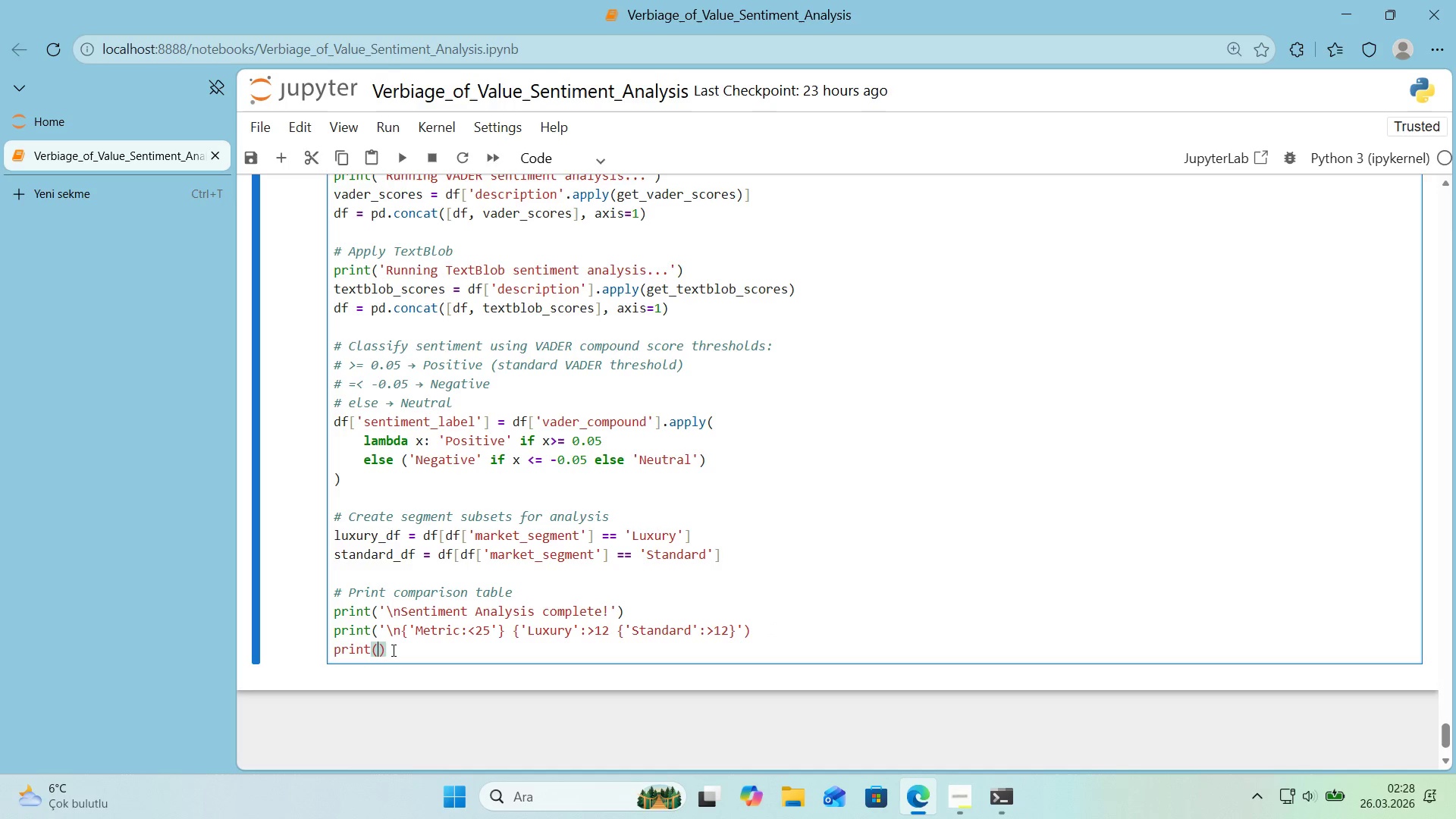 
left_click([378, 628])
 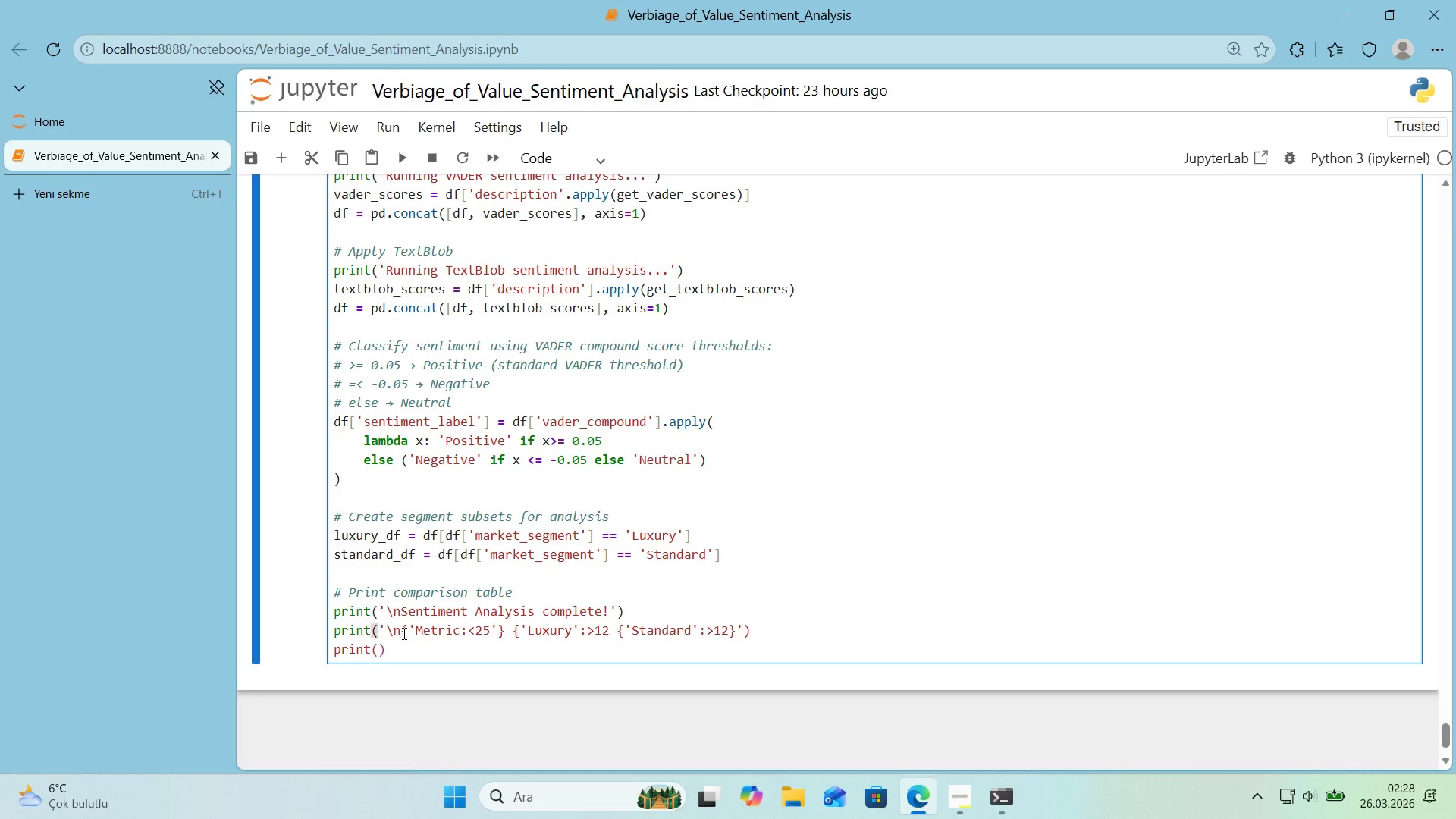 
key(F)
 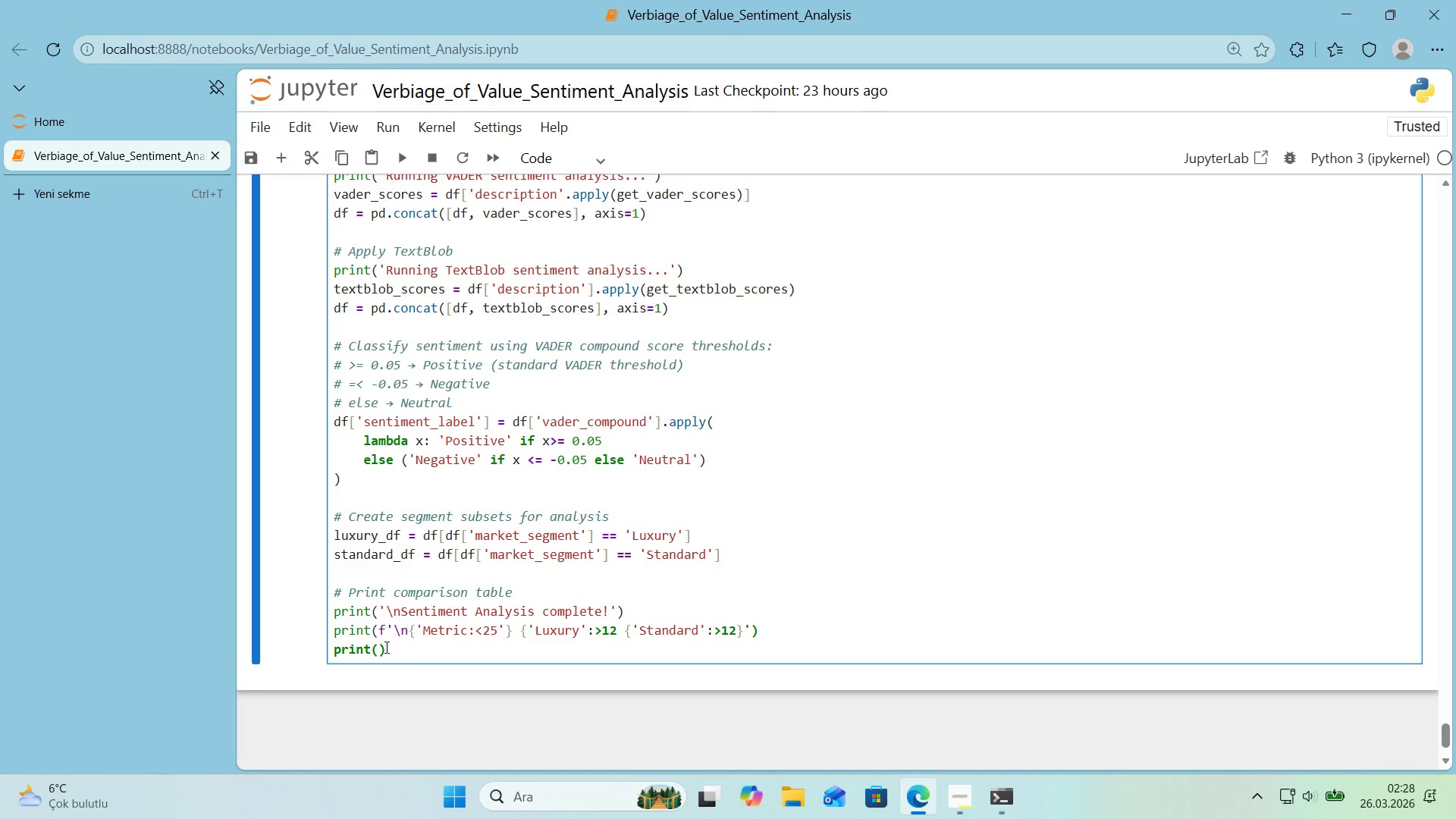 
left_click([377, 650])
 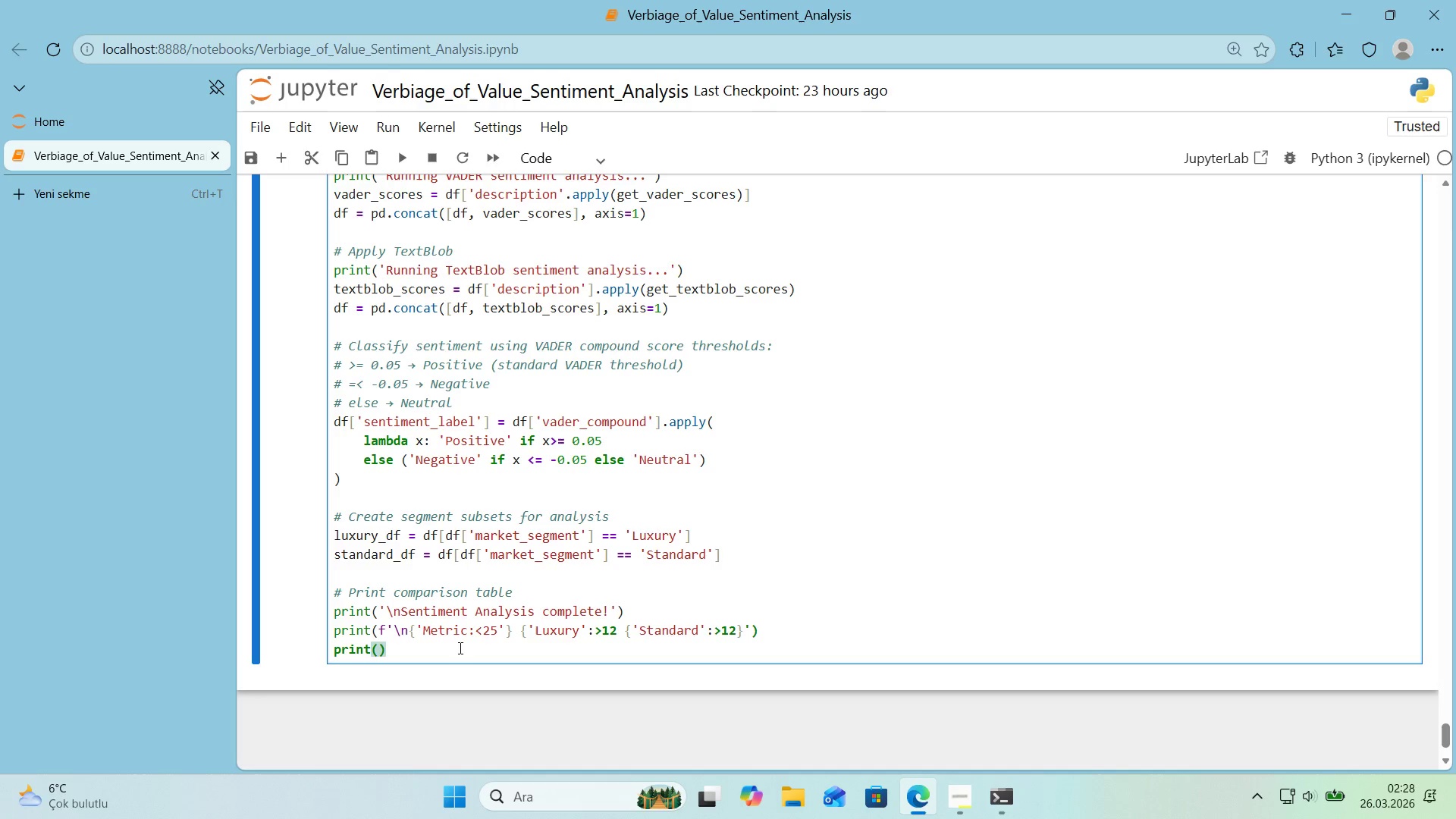 
key(Backquote)
 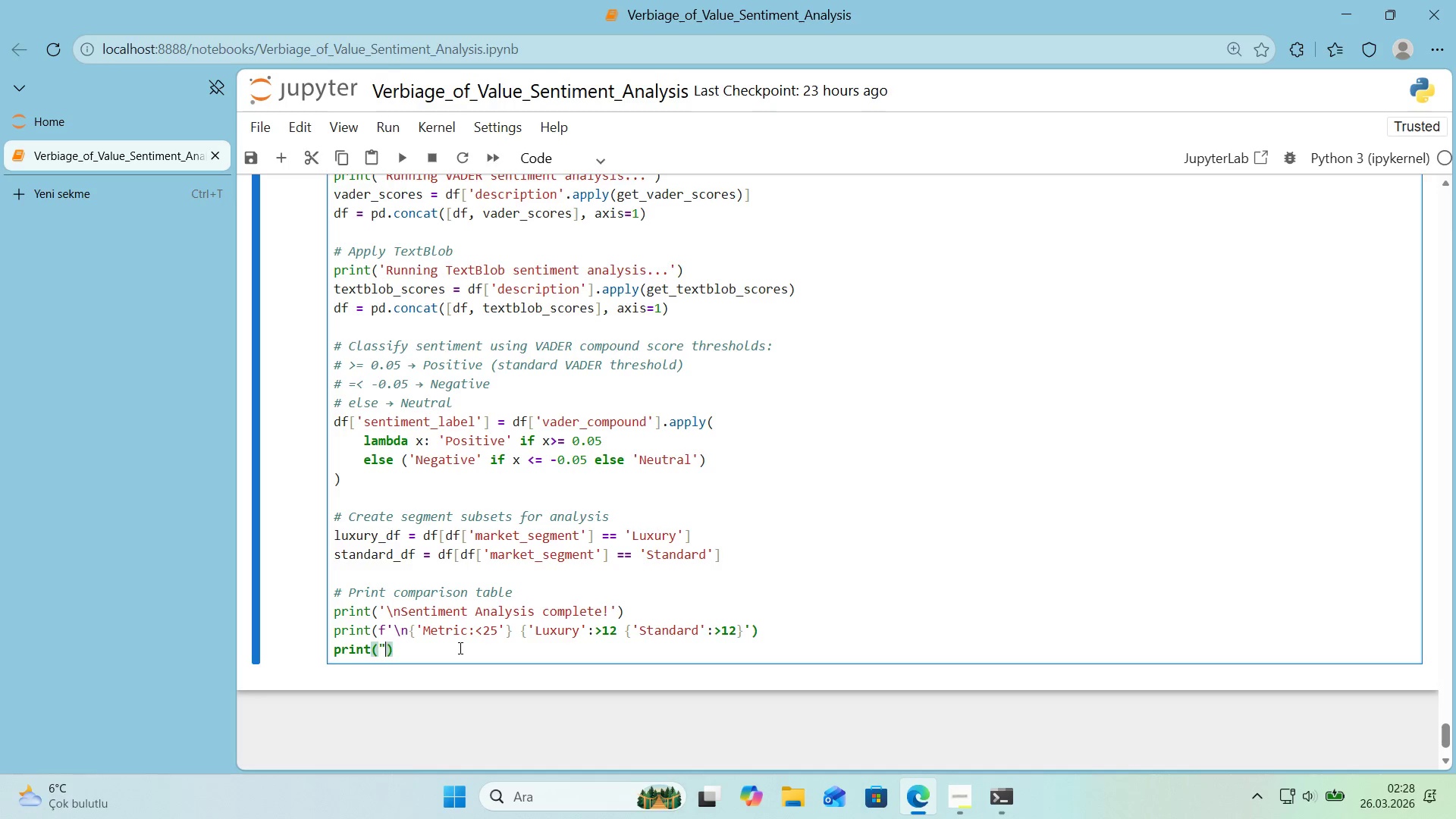 
key(Backquote)
 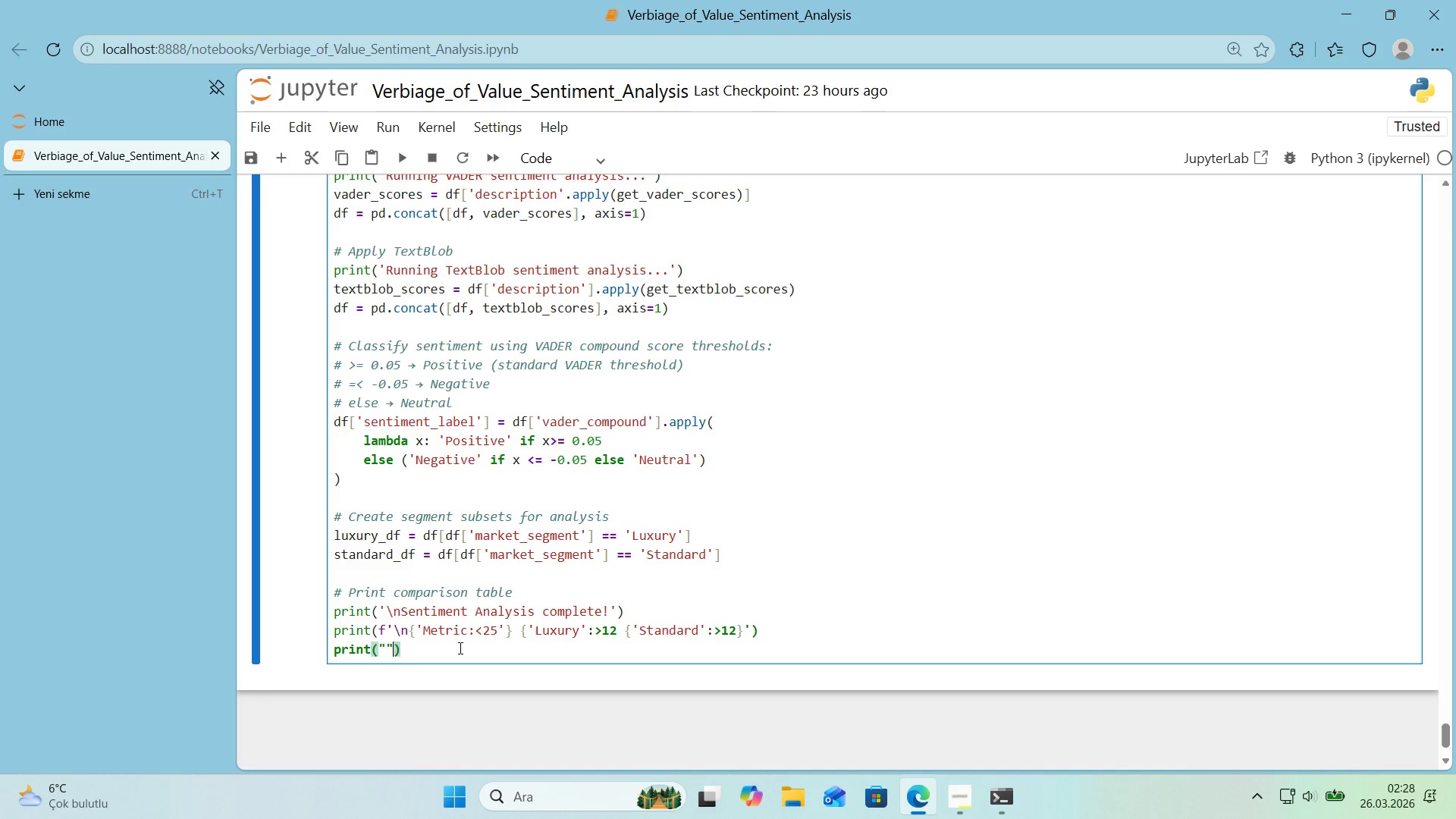 
key(ArrowLeft)
 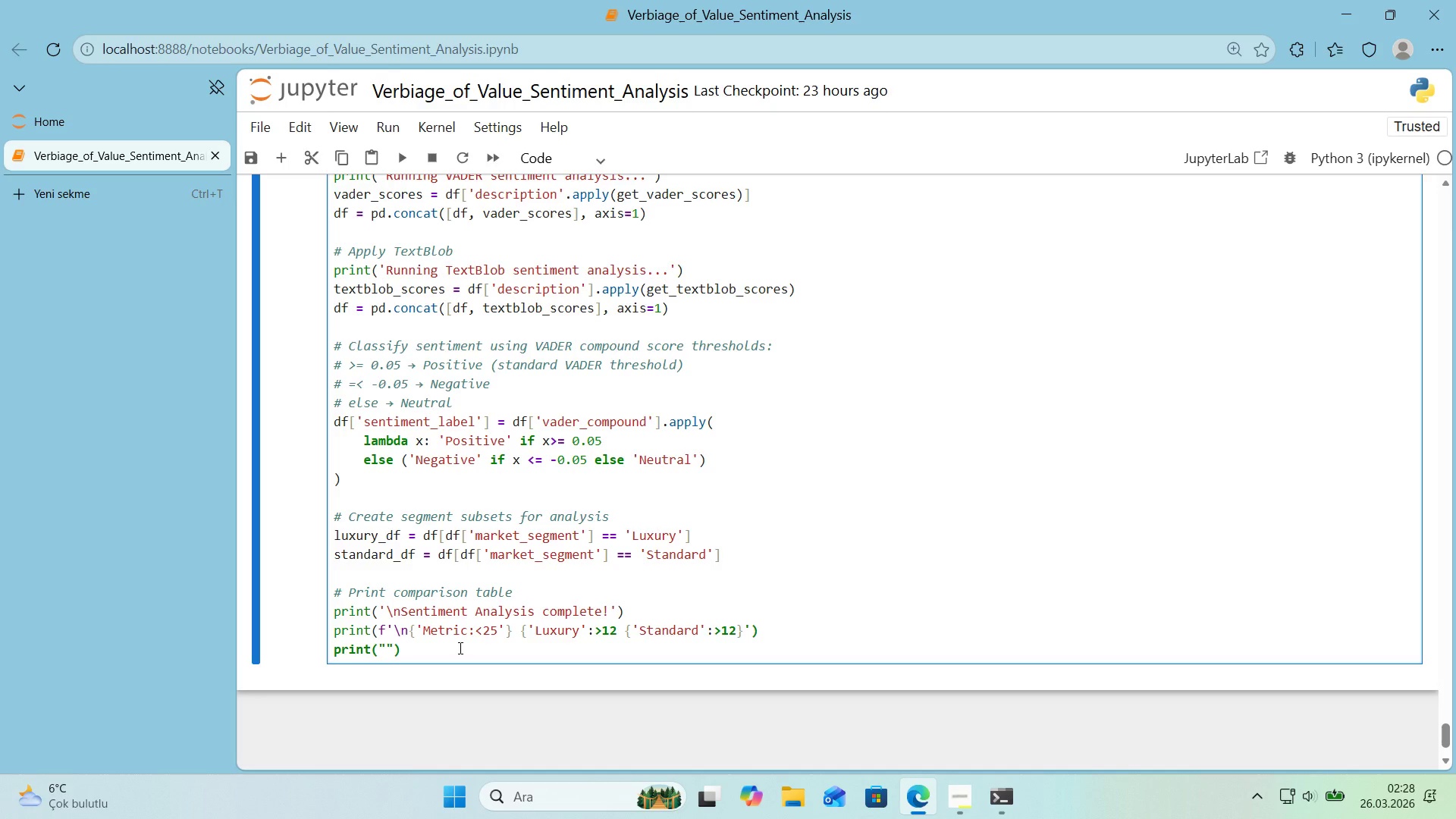 
key(Shift+0)
 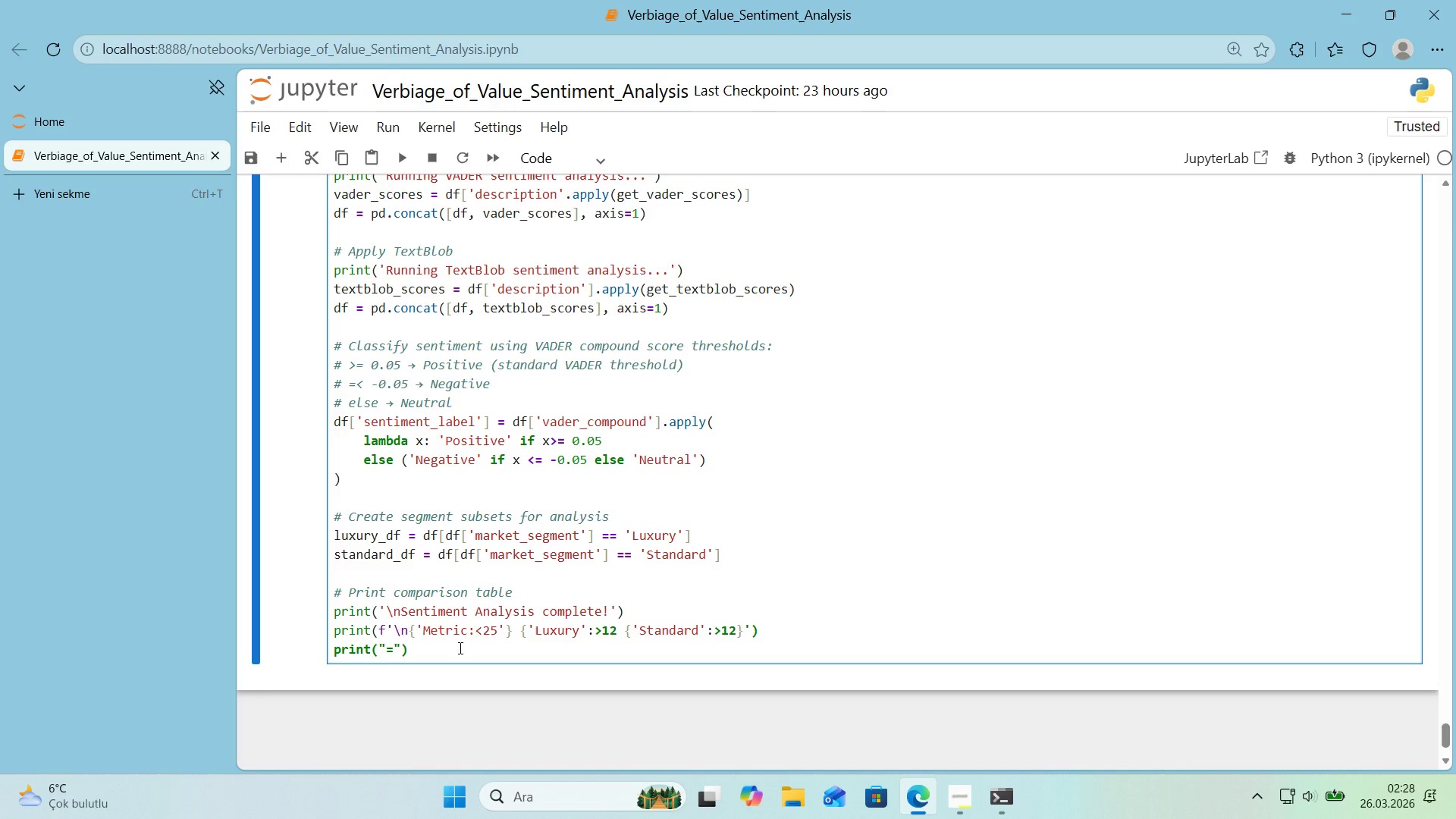 
key(ArrowRight)
 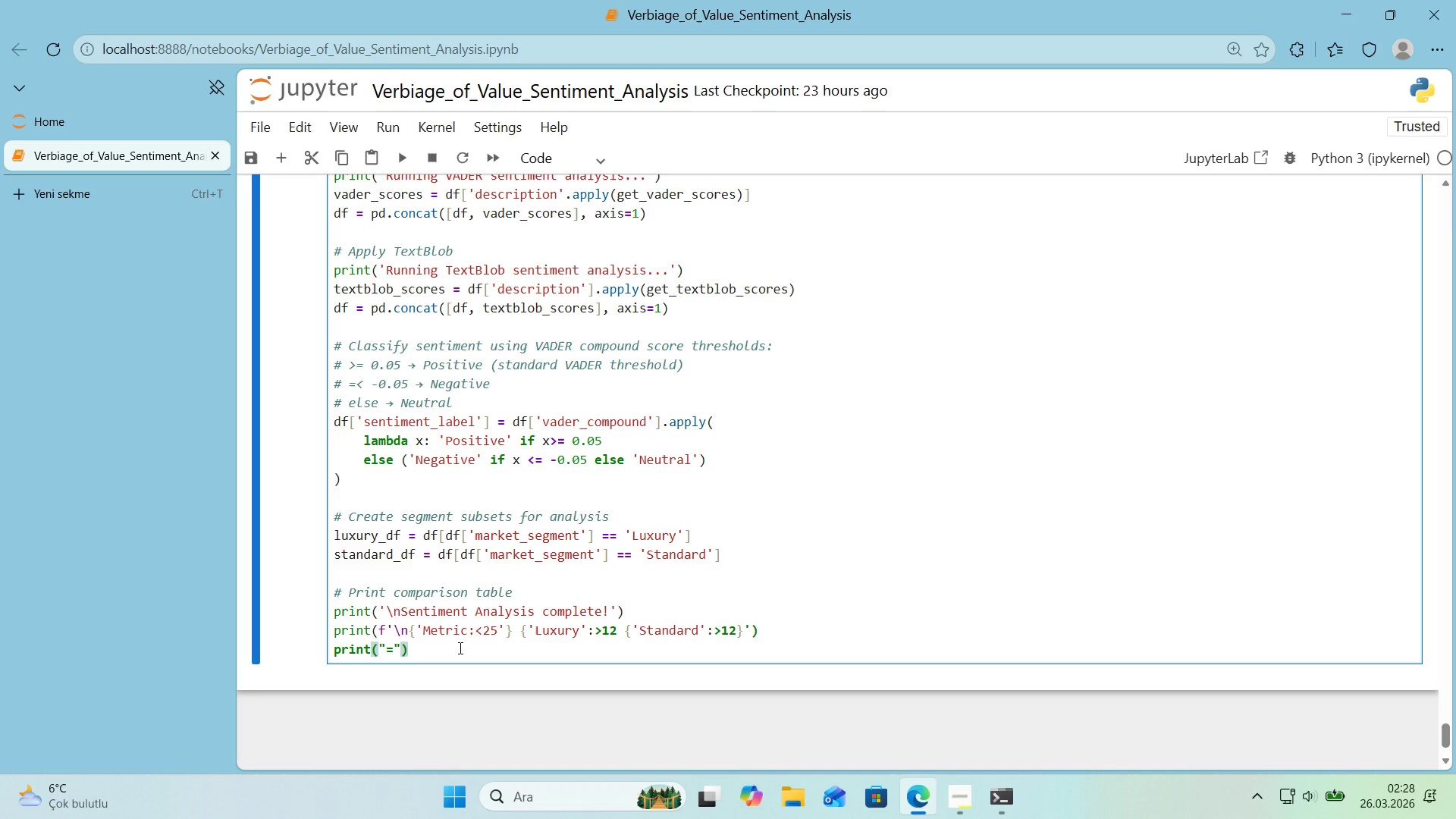 
key(NumpadMultiply)
 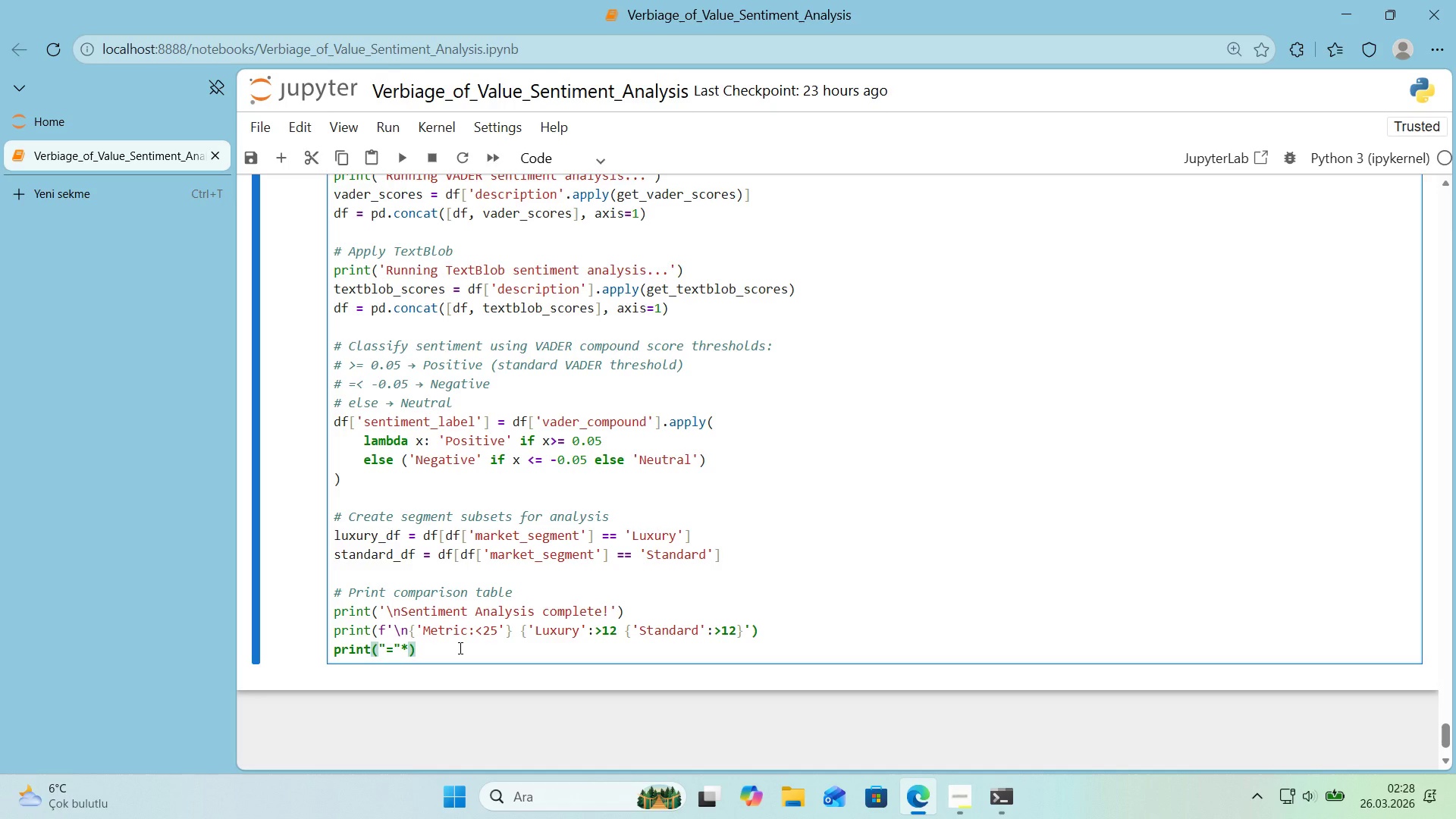 
key(BrightnessDown)
 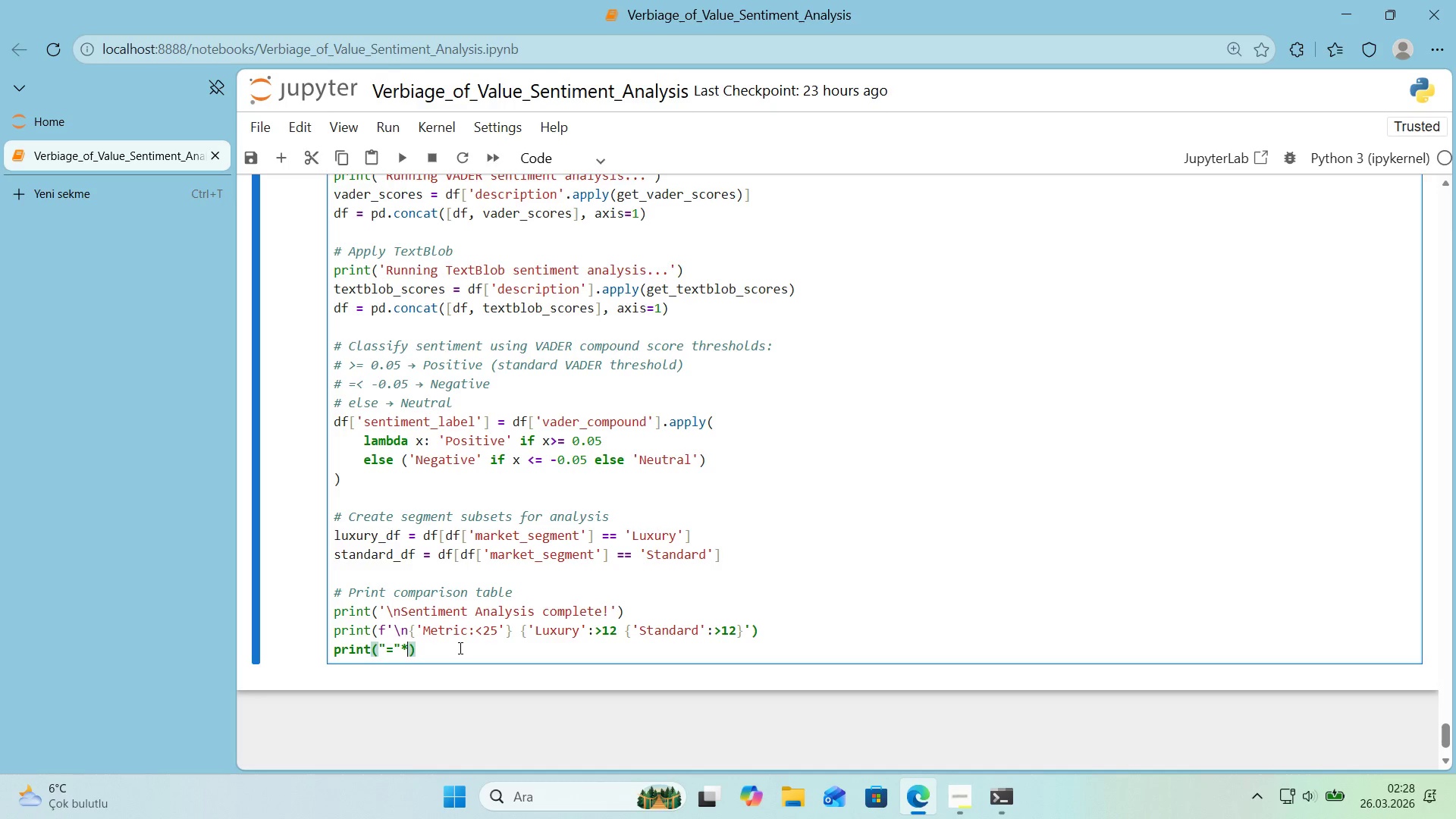 
key(BrightnessDown)
 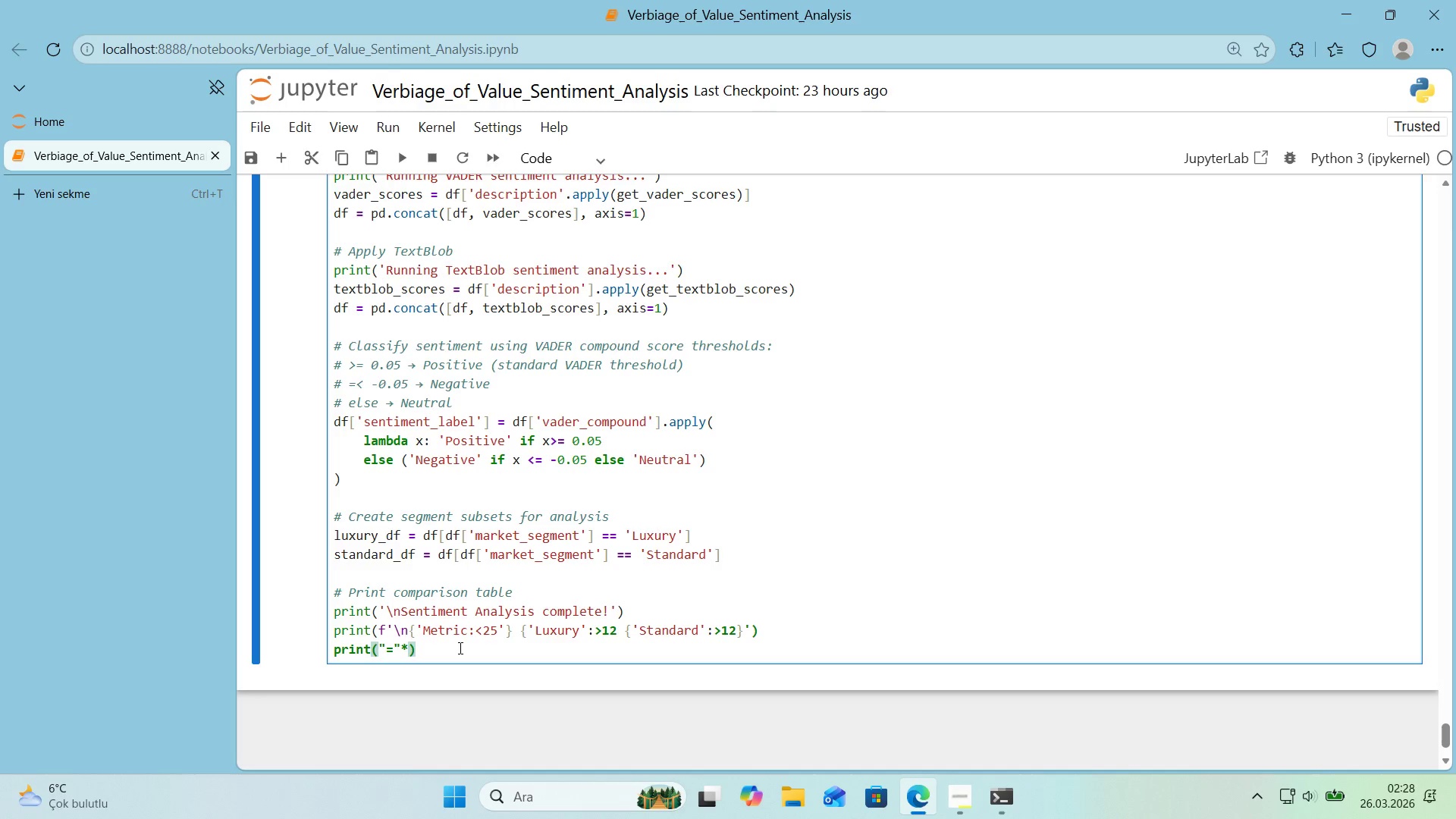 
key(BrightnessDown)
 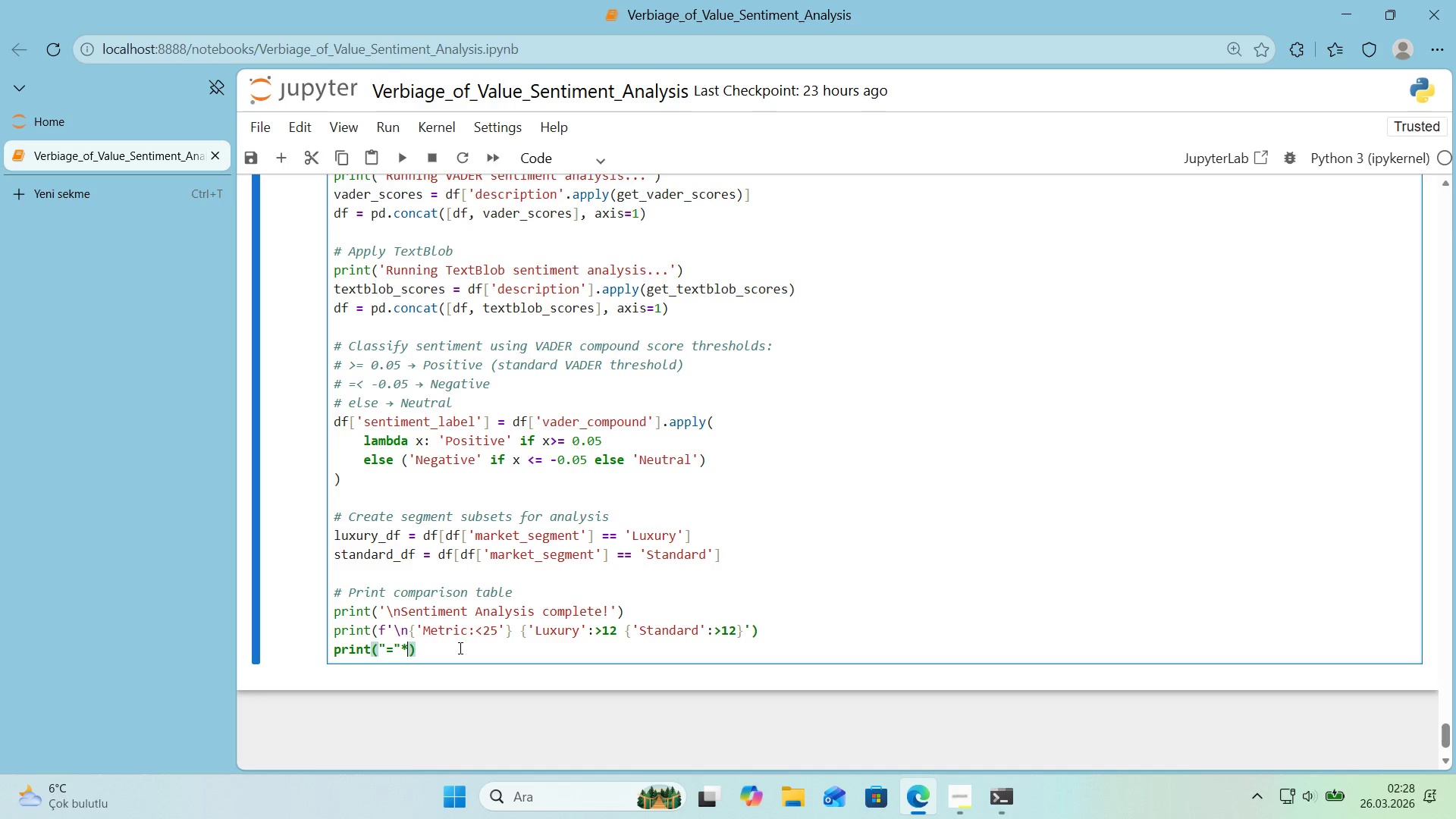 
key(BrightnessDown)
 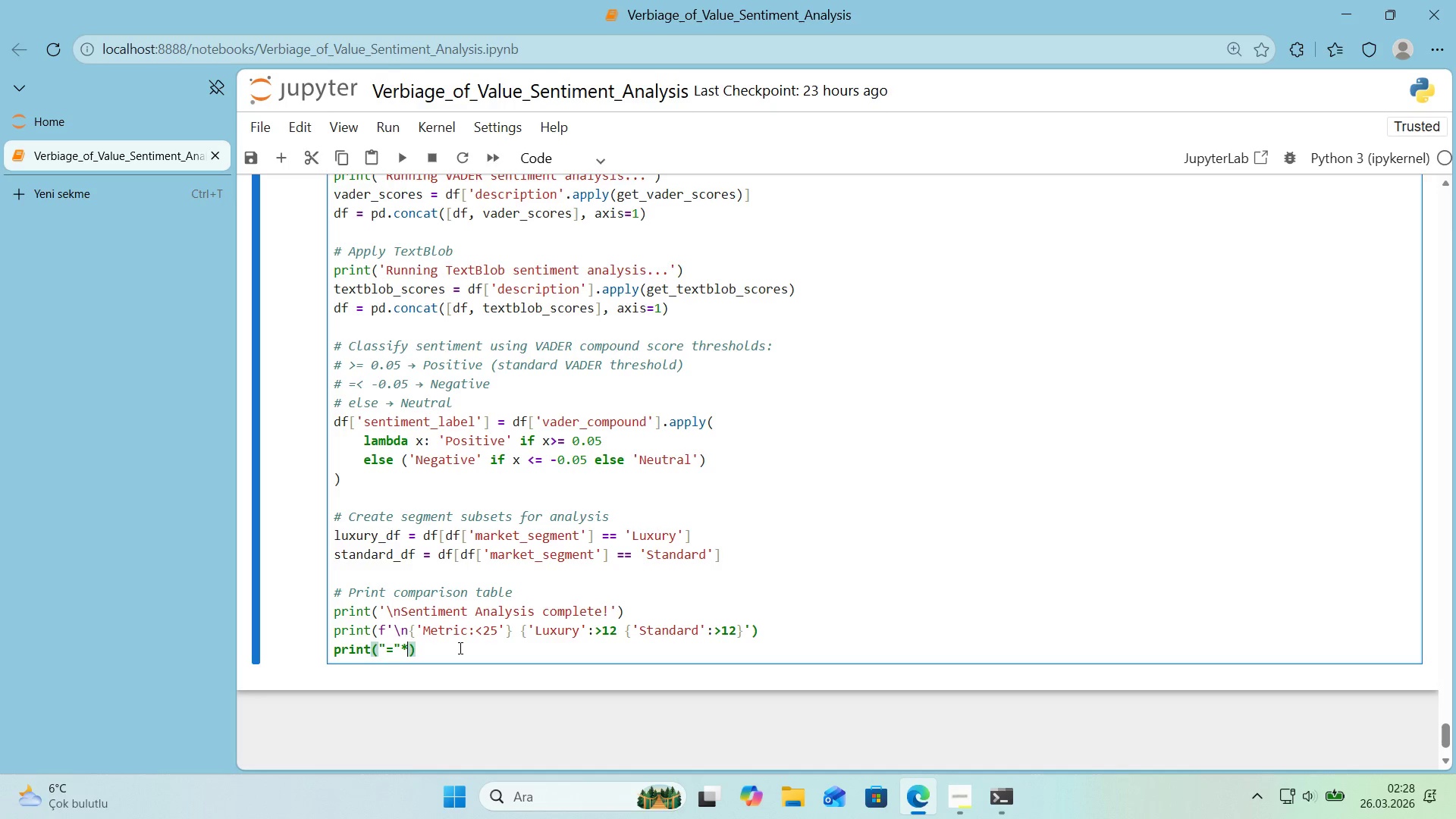 
key(NumLock)
 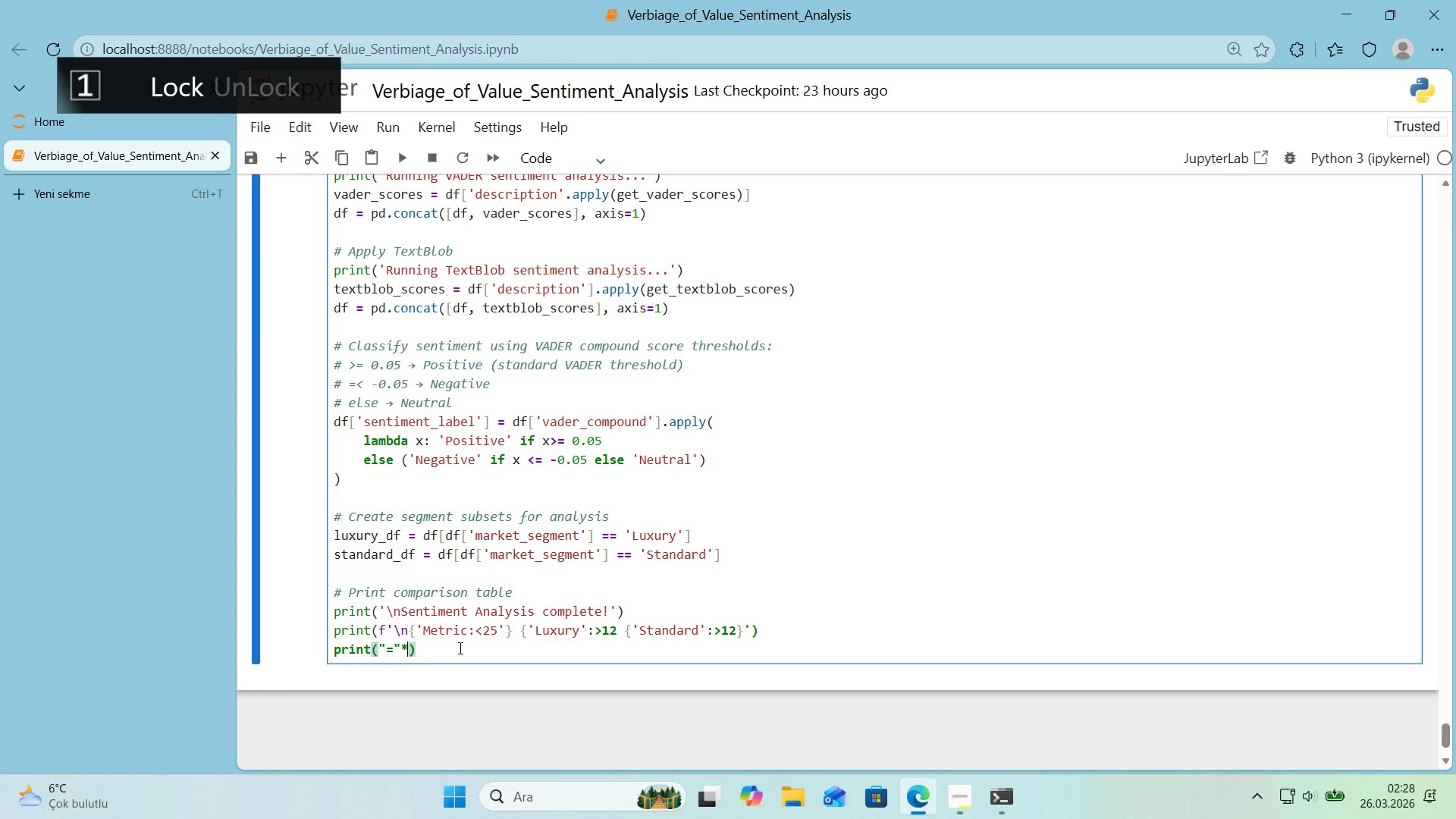 
key(Numpad5)
 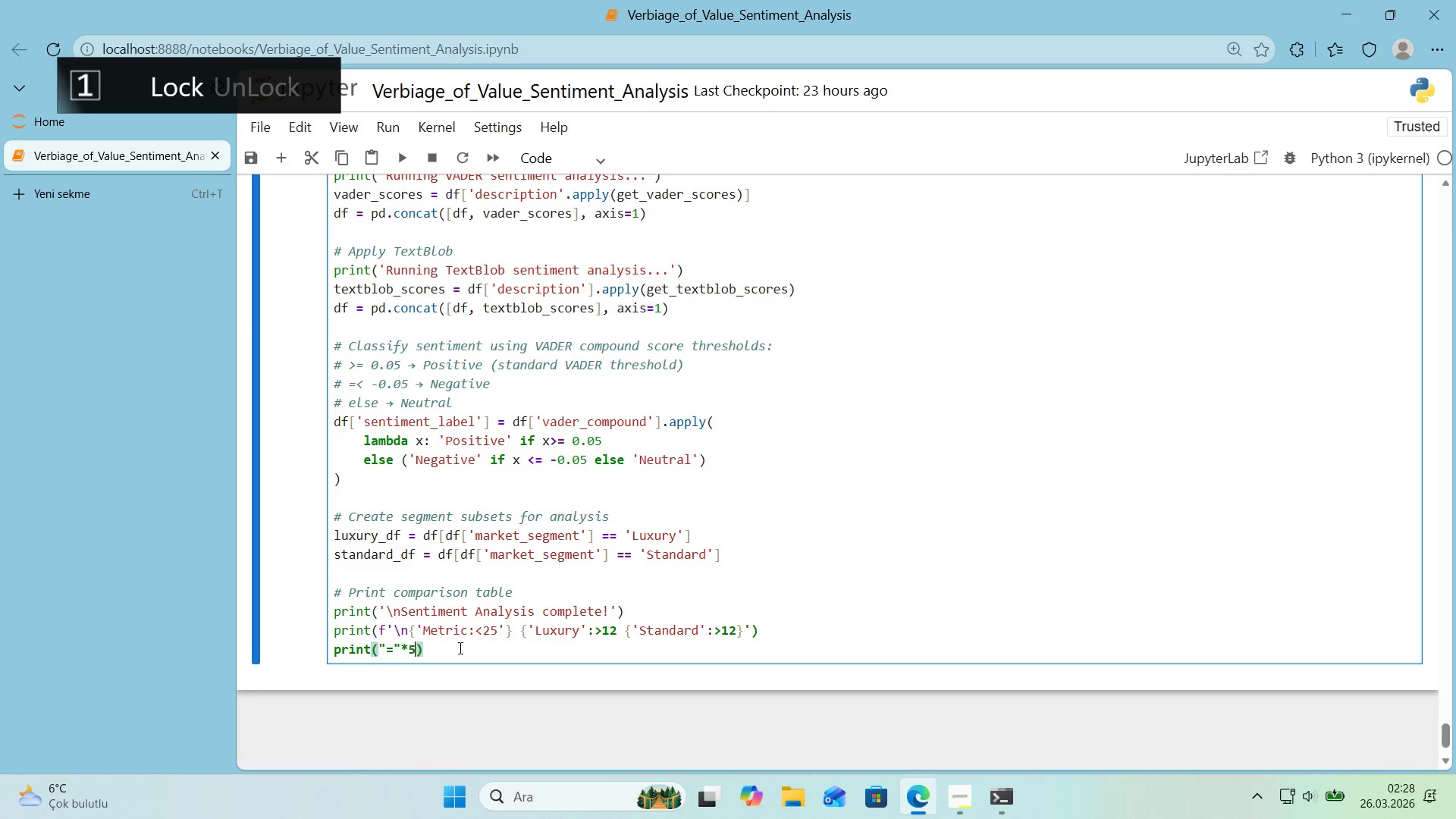 
key(Numpad5)
 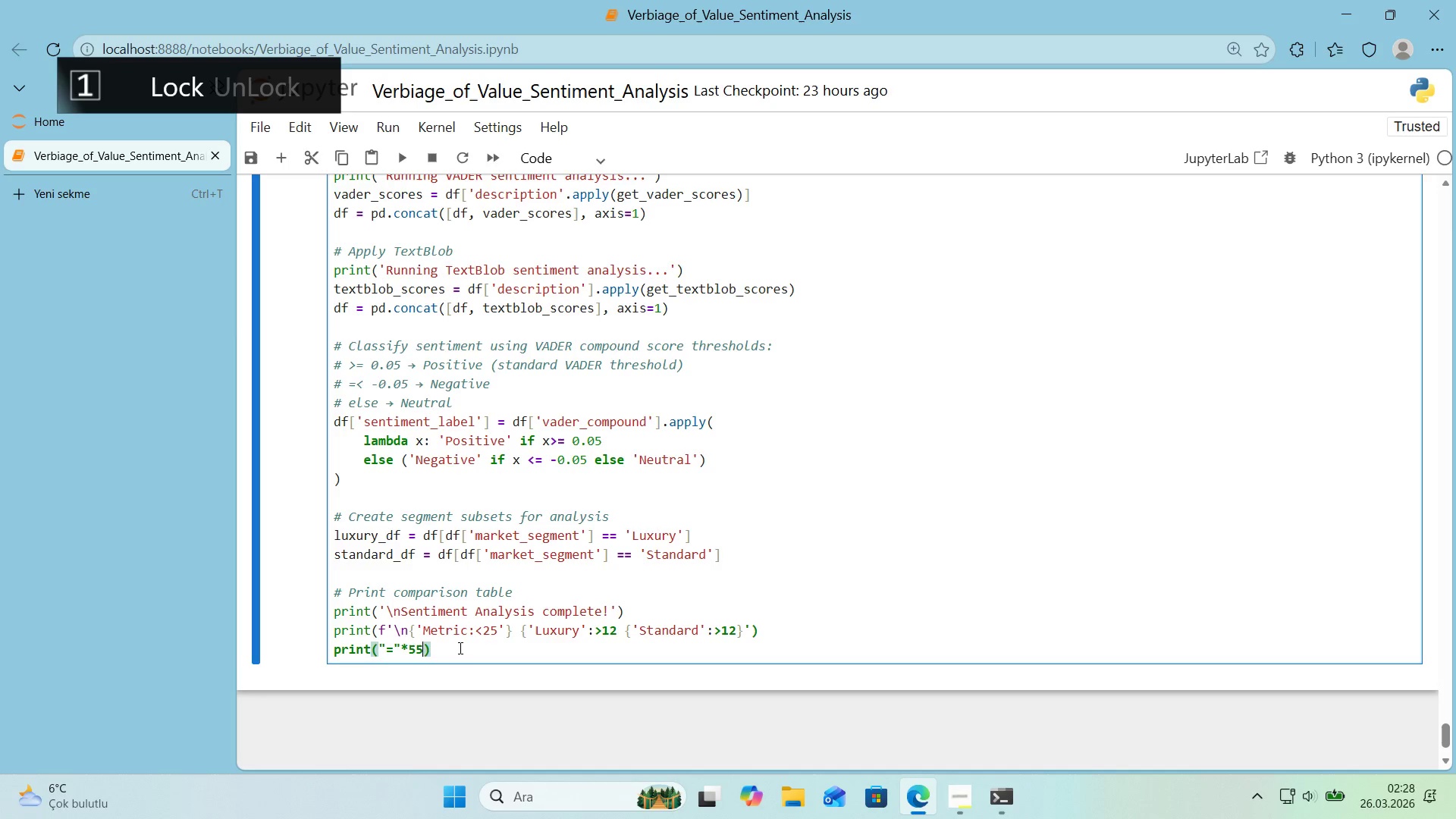 
key(ArrowRight)
 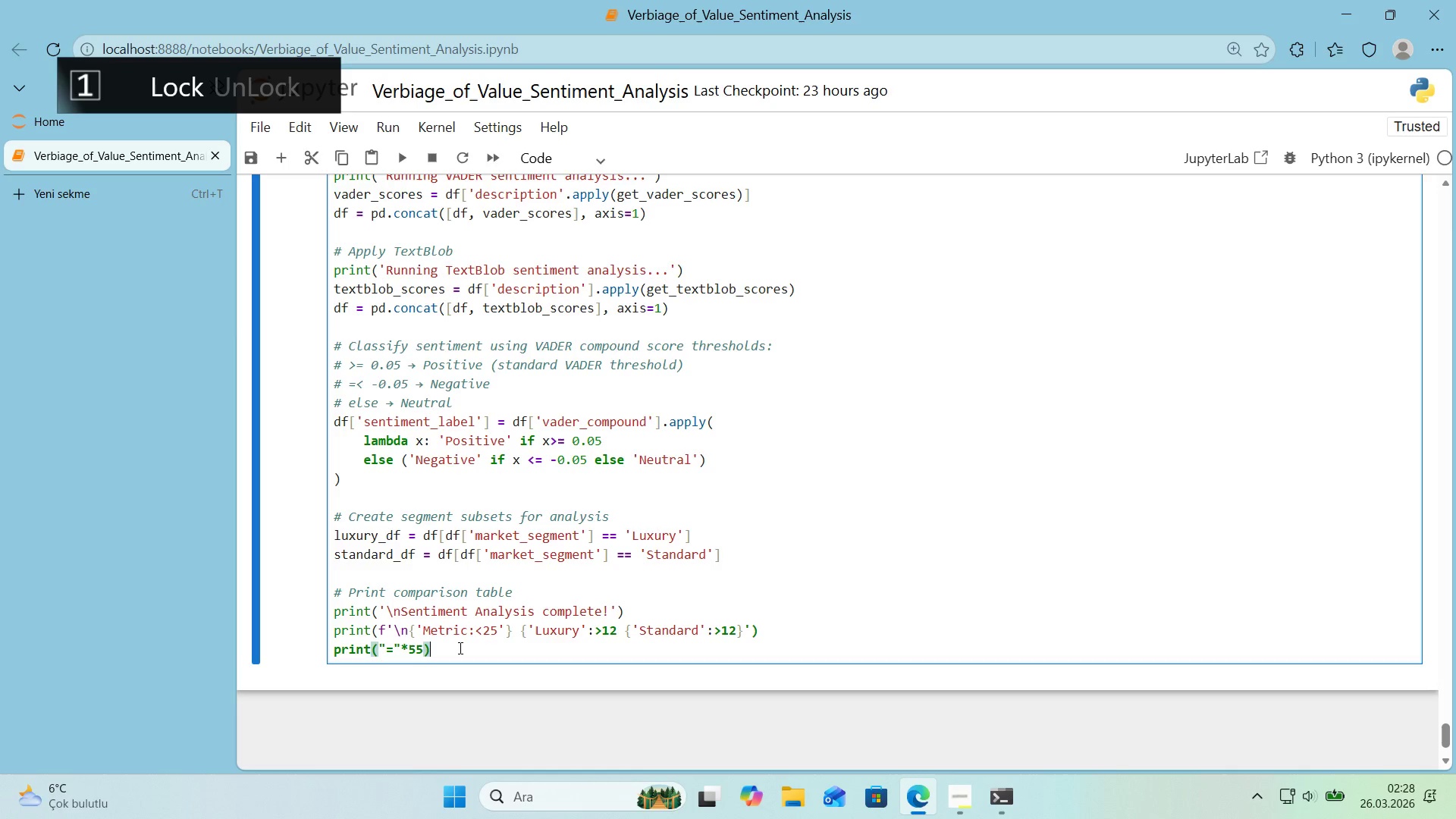 
key(Enter)
 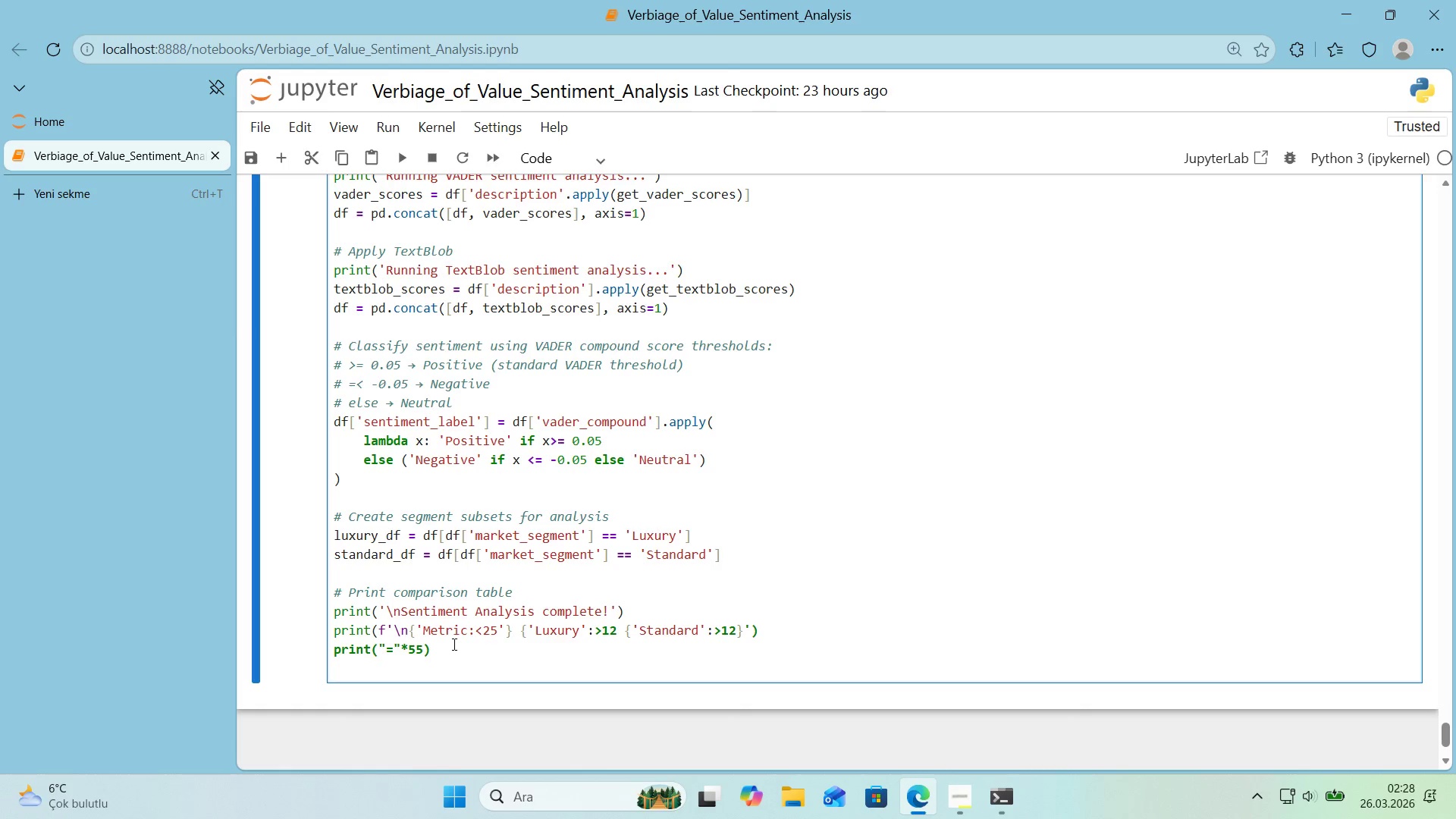 
left_click_drag(start_coordinate=[444, 647], to_coordinate=[316, 661])
 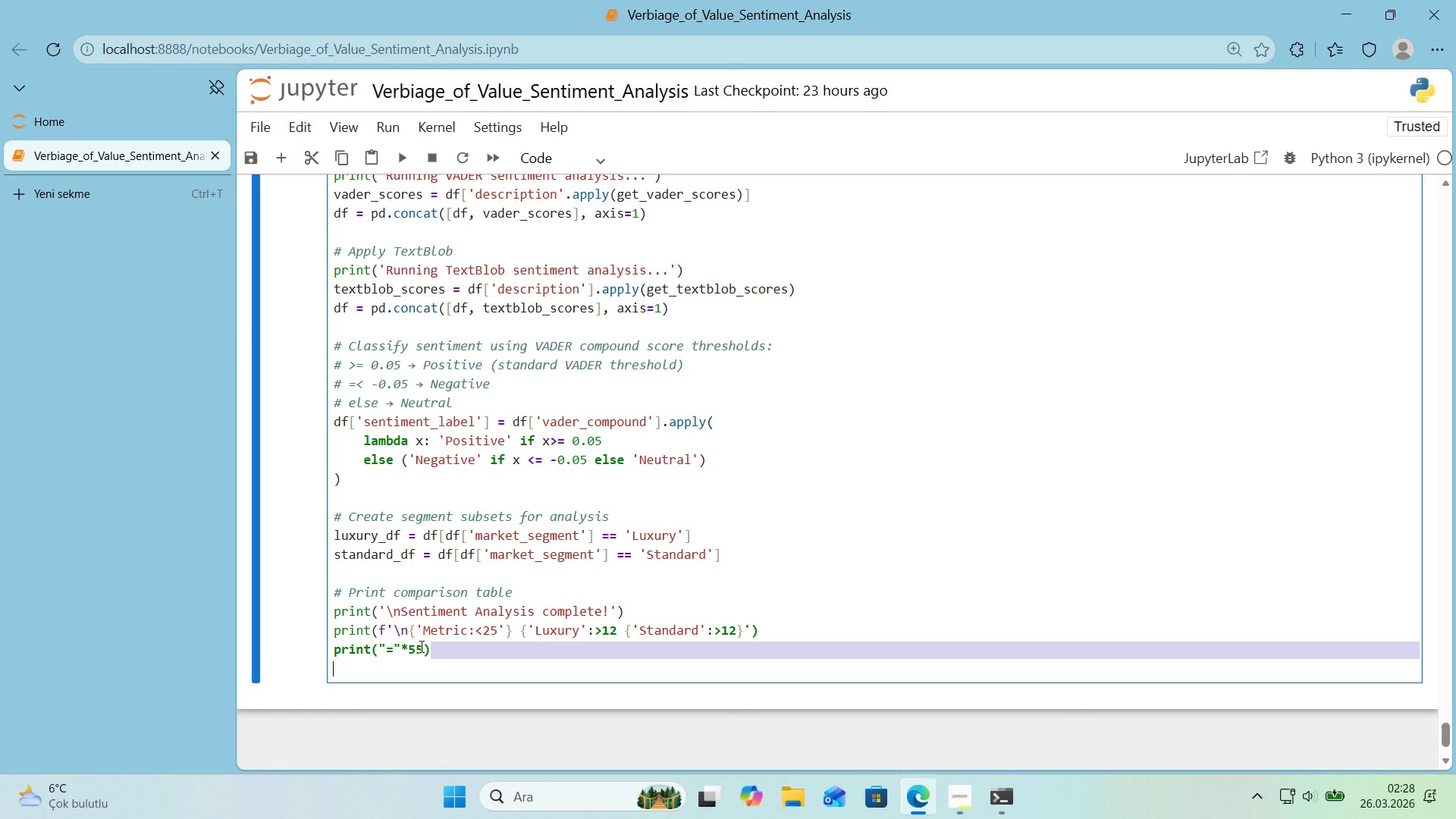 
left_click([439, 651])
 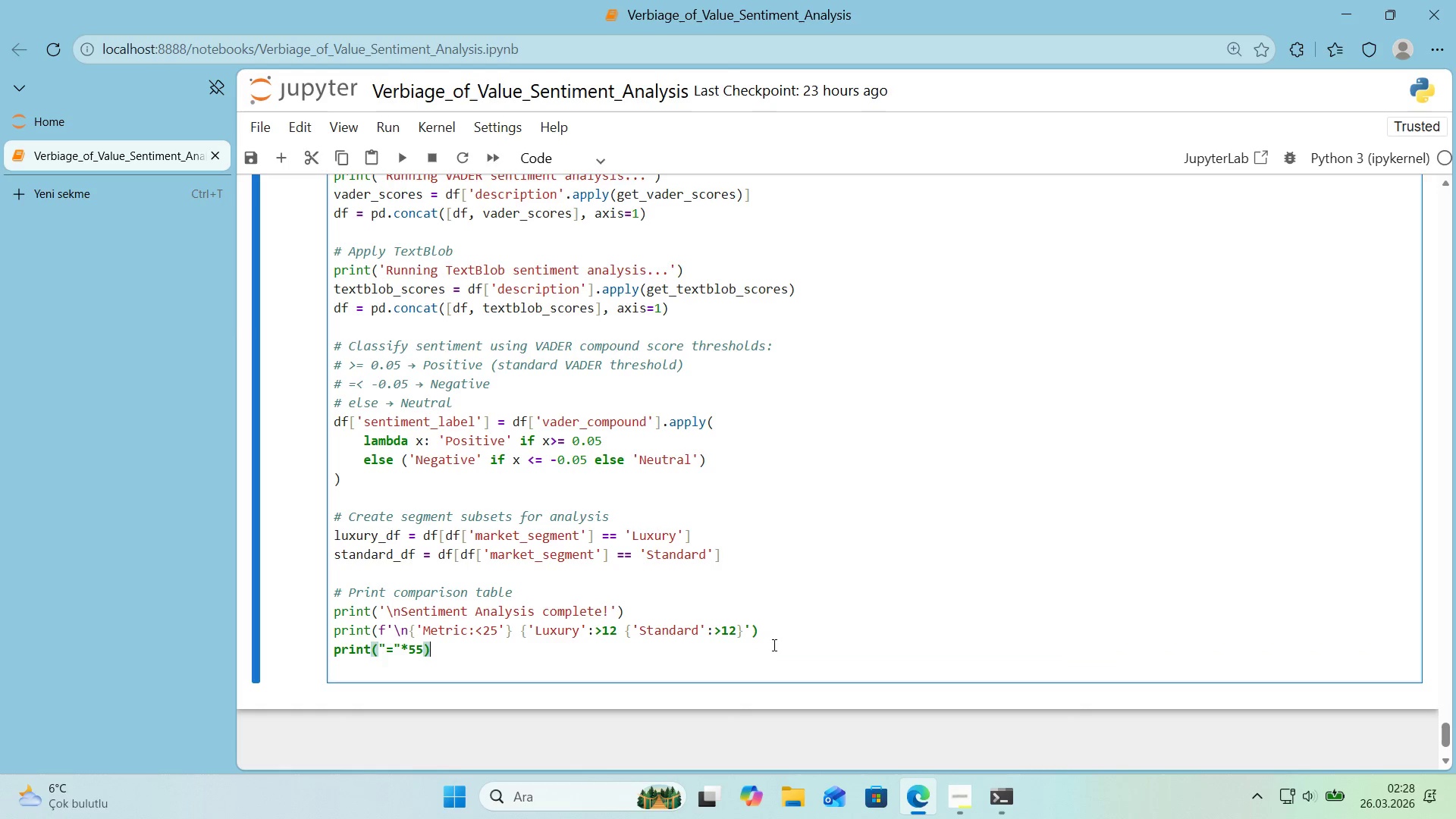 
left_click([806, 635])
 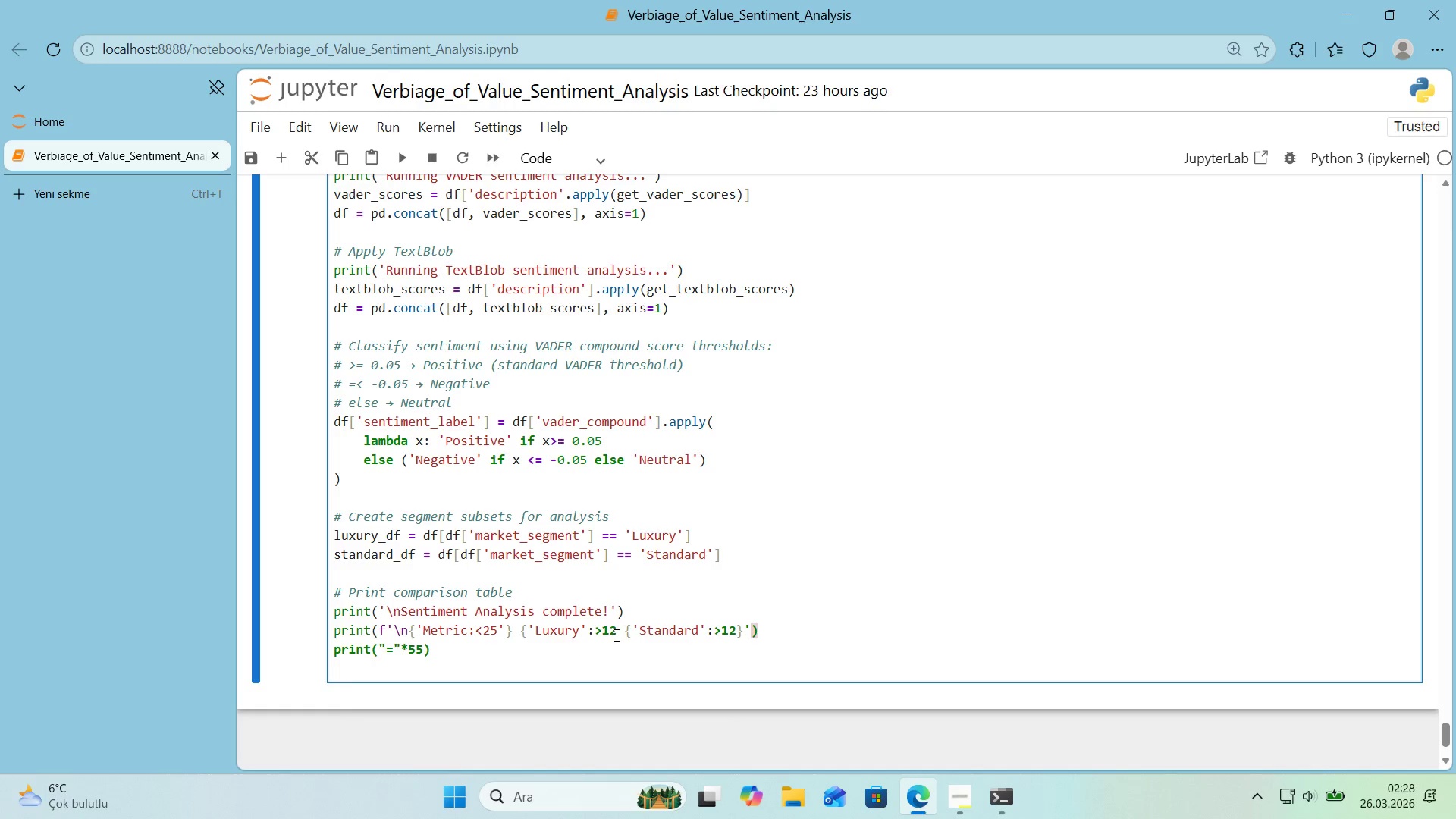 
wait(11.22)
 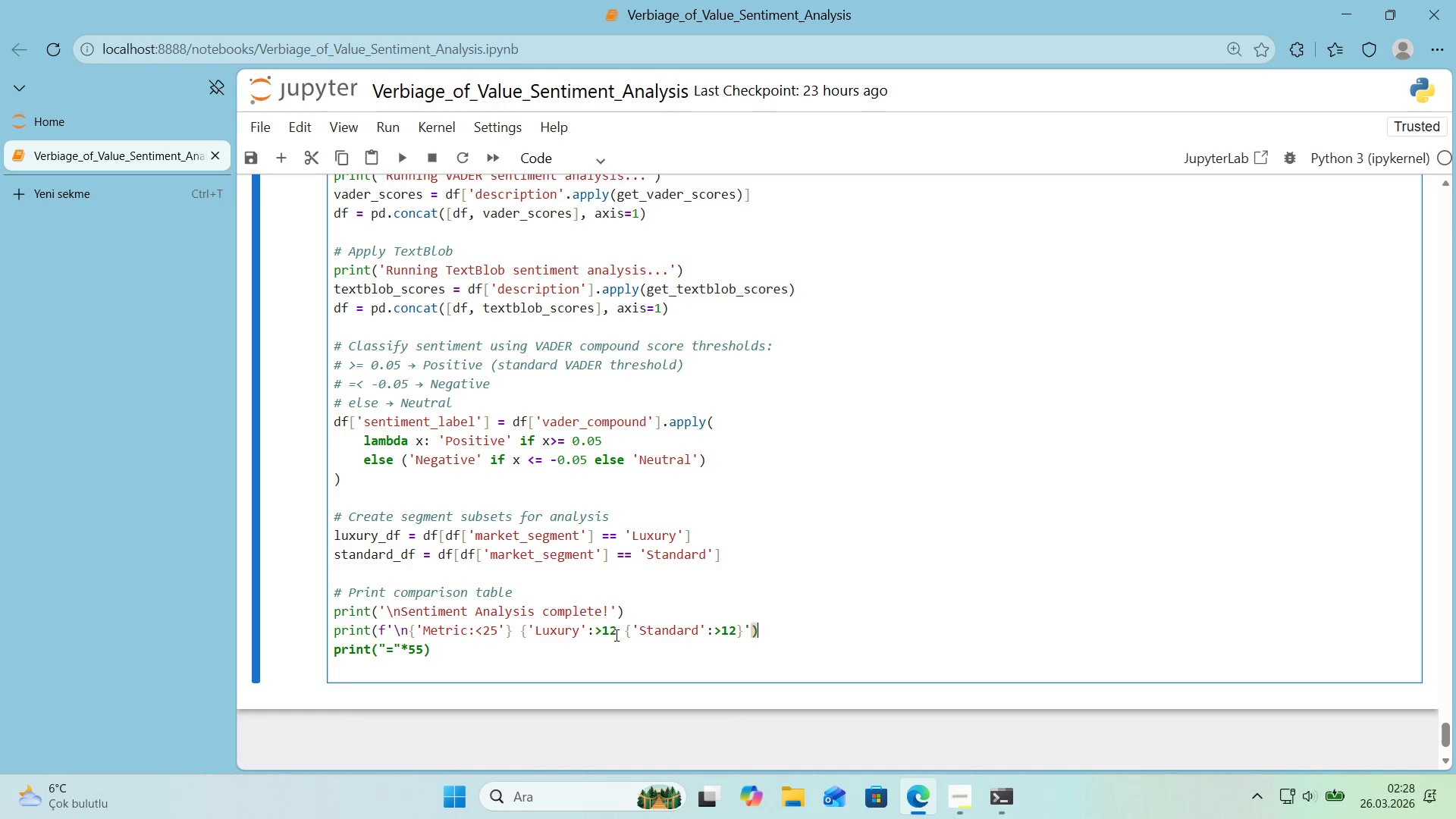 
left_click([619, 633])
 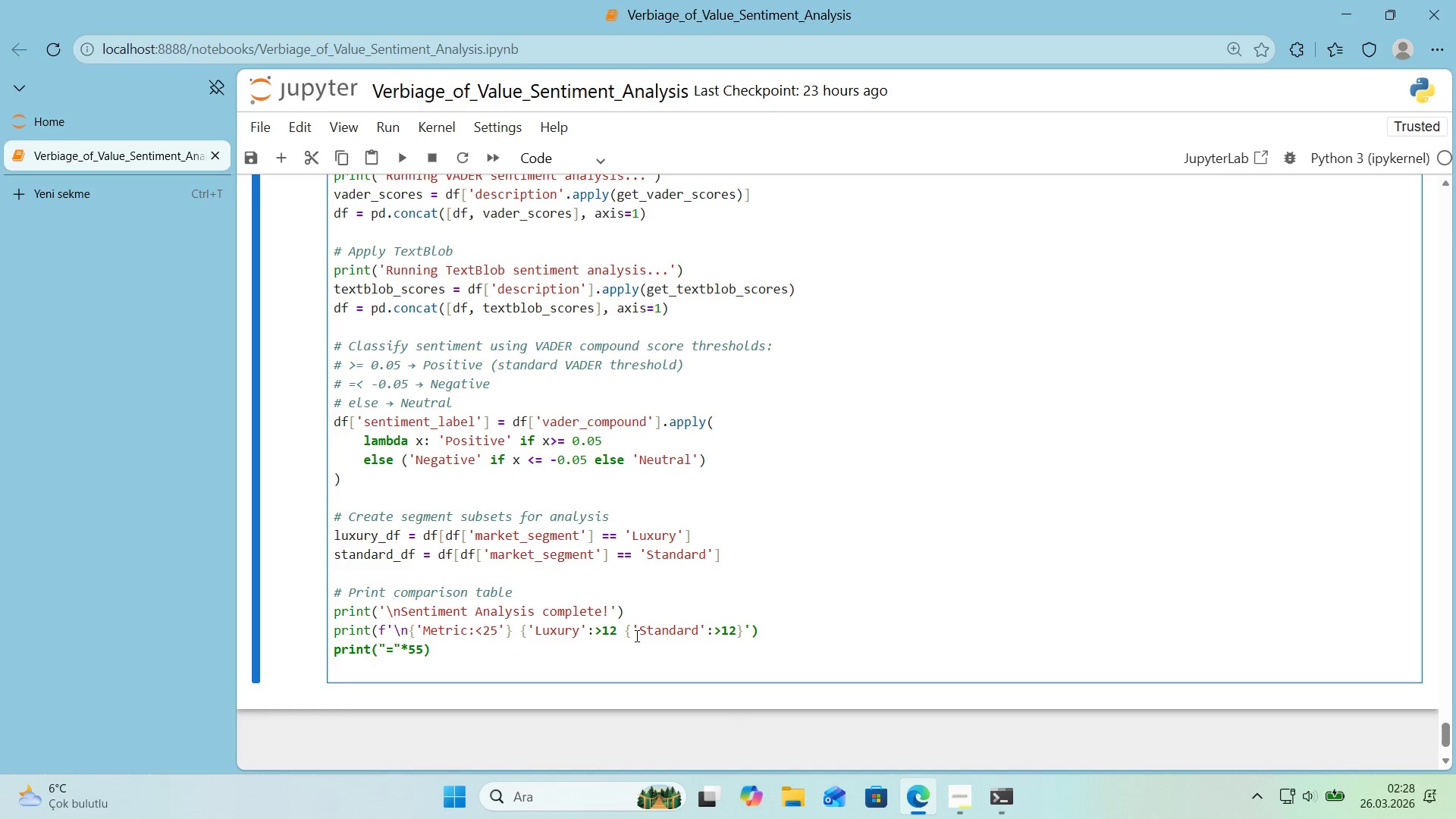 
key(Alt+Control+0)
 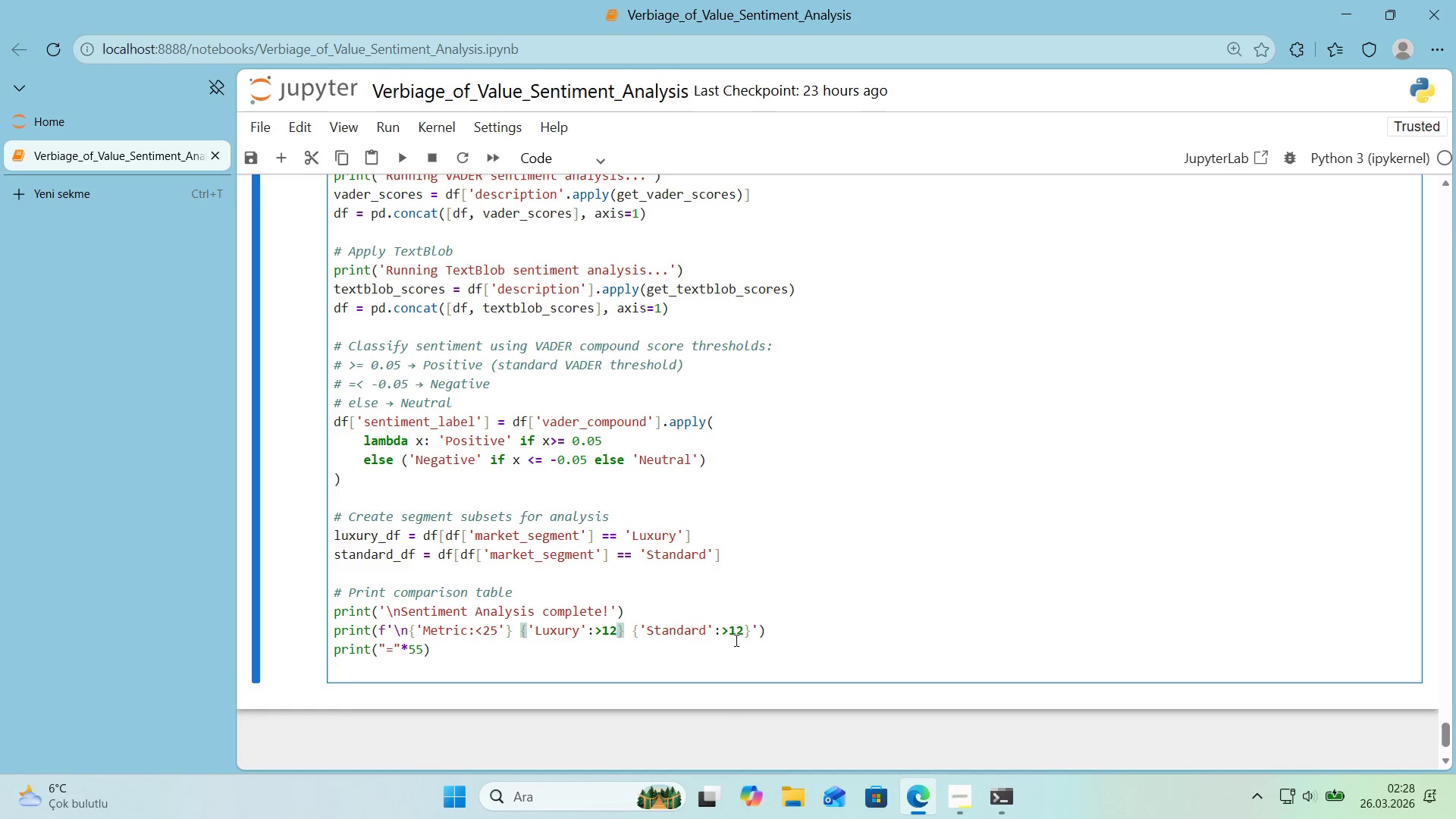 
wait(5.56)
 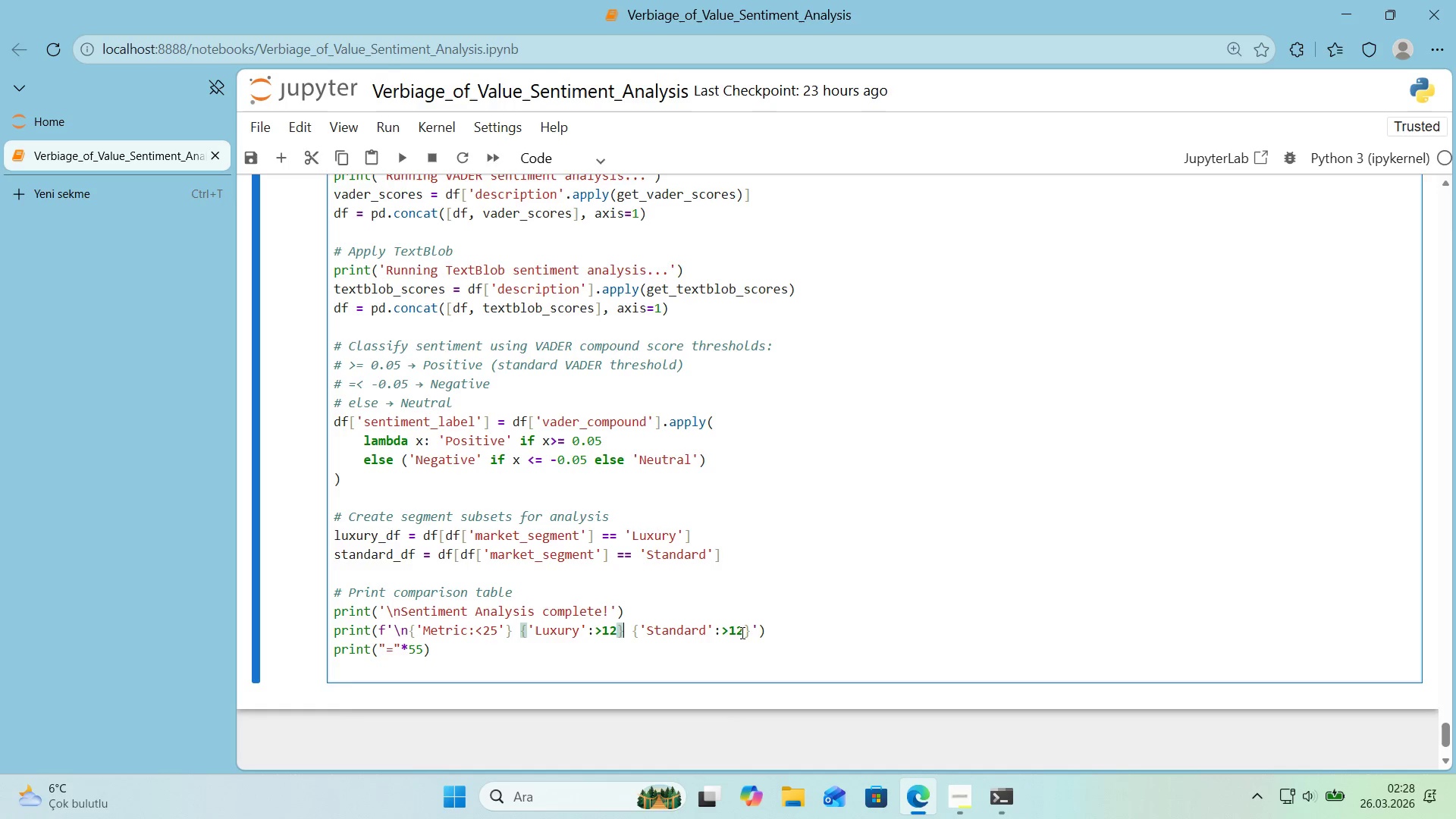 
left_click([588, 670])
 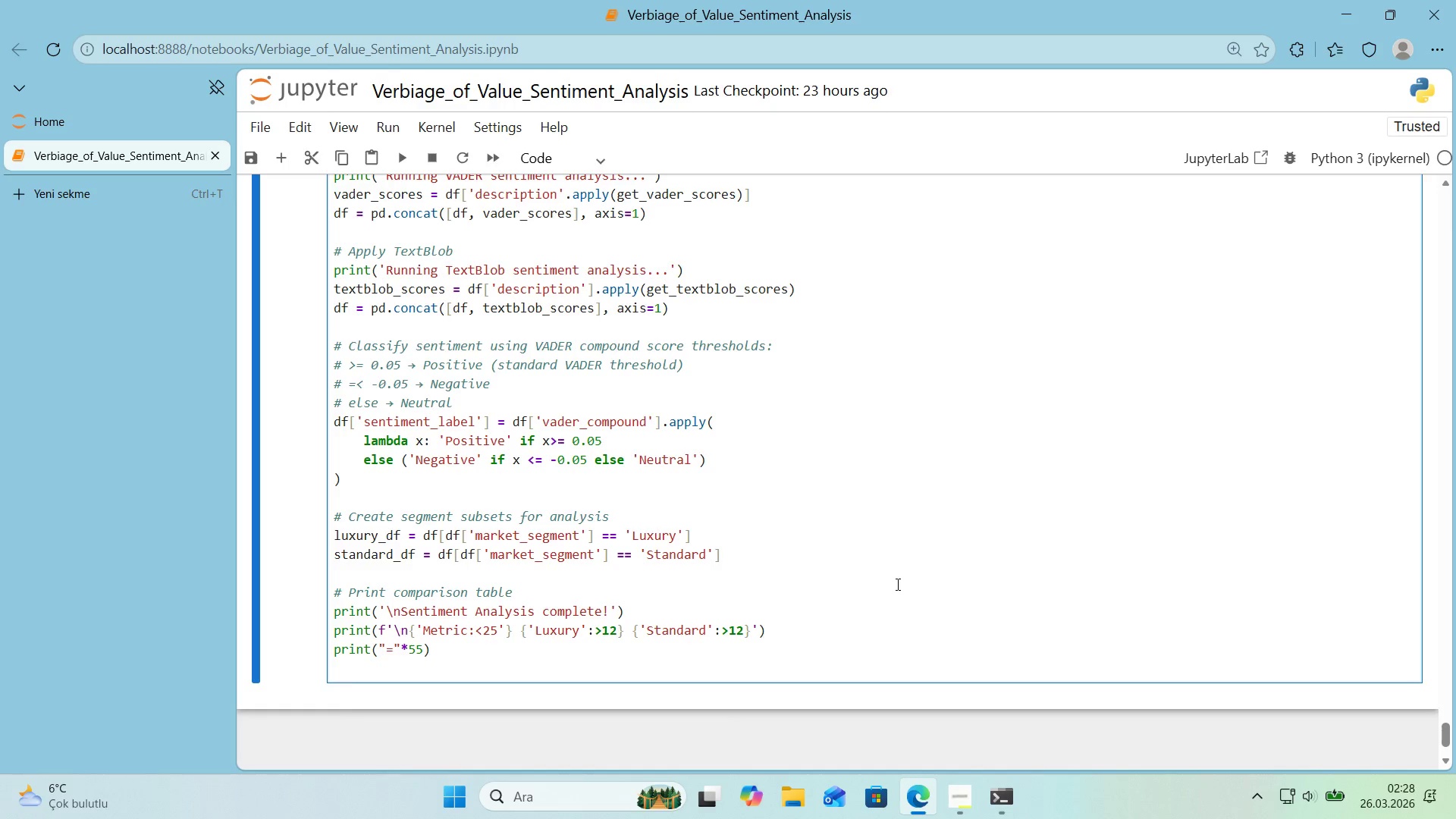 
type(metr'cs ) )
 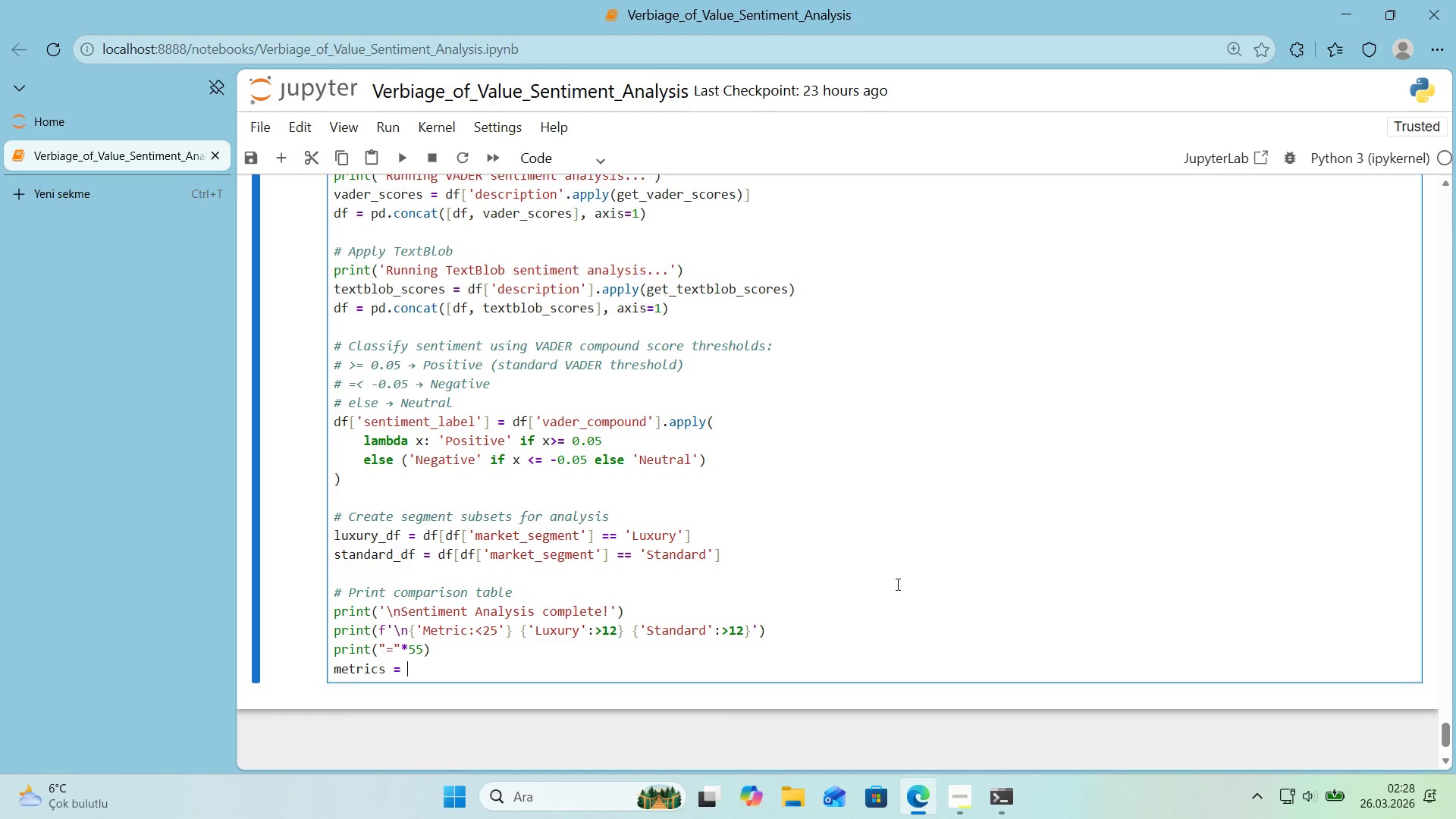 
key(Alt+Control+8)
 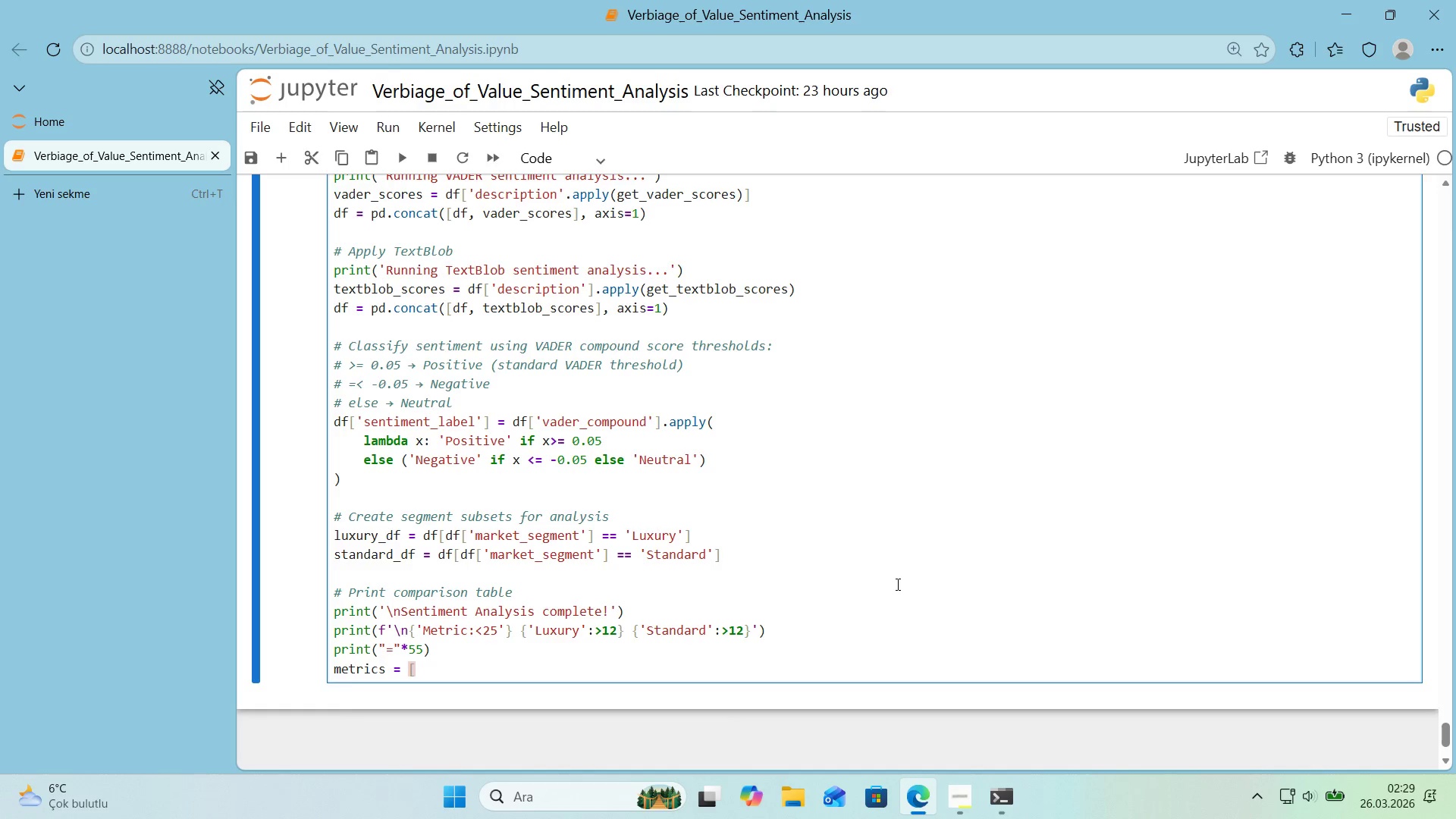 
key(Alt+Control+9)
 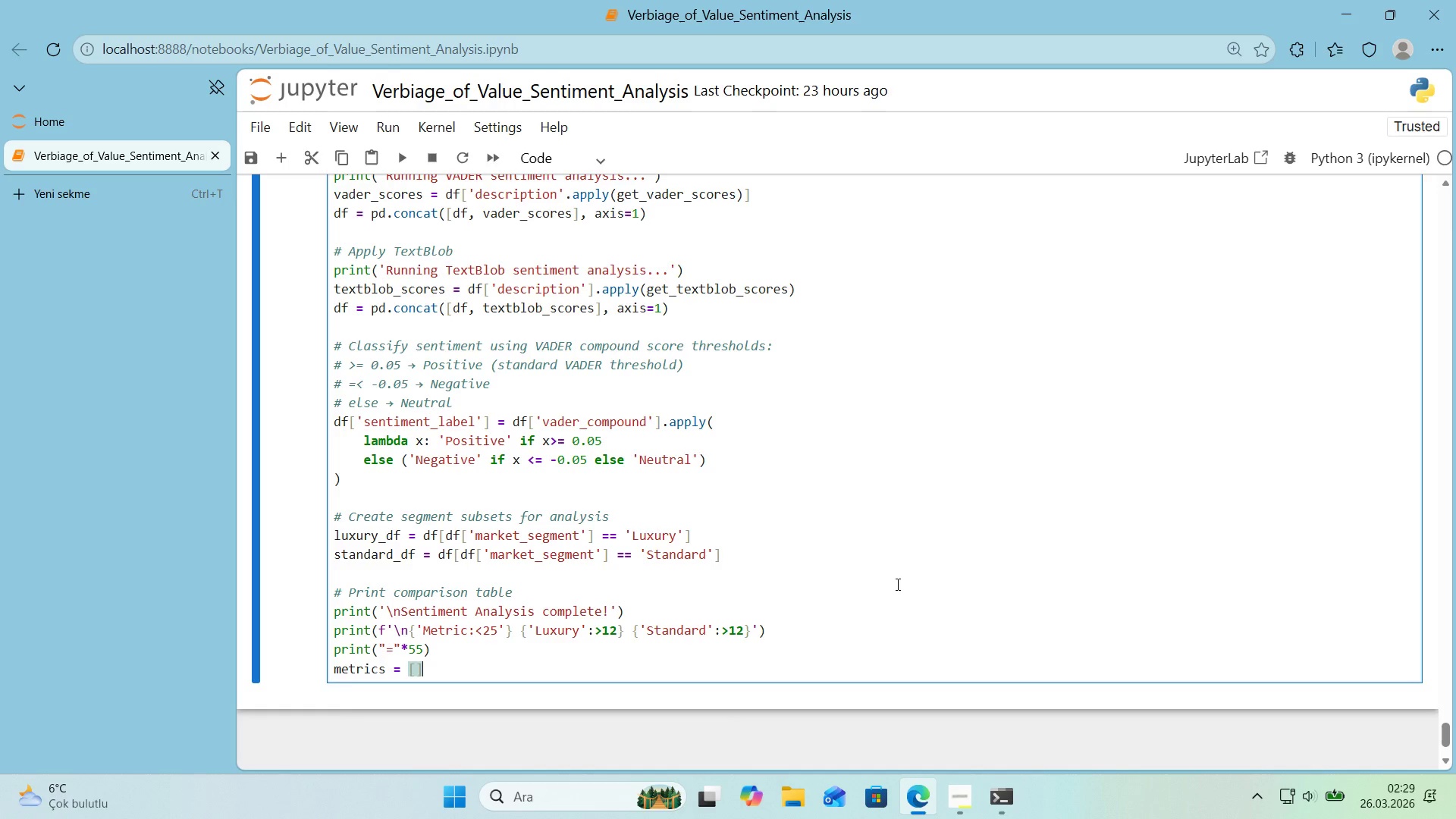 
key(ArrowLeft)
 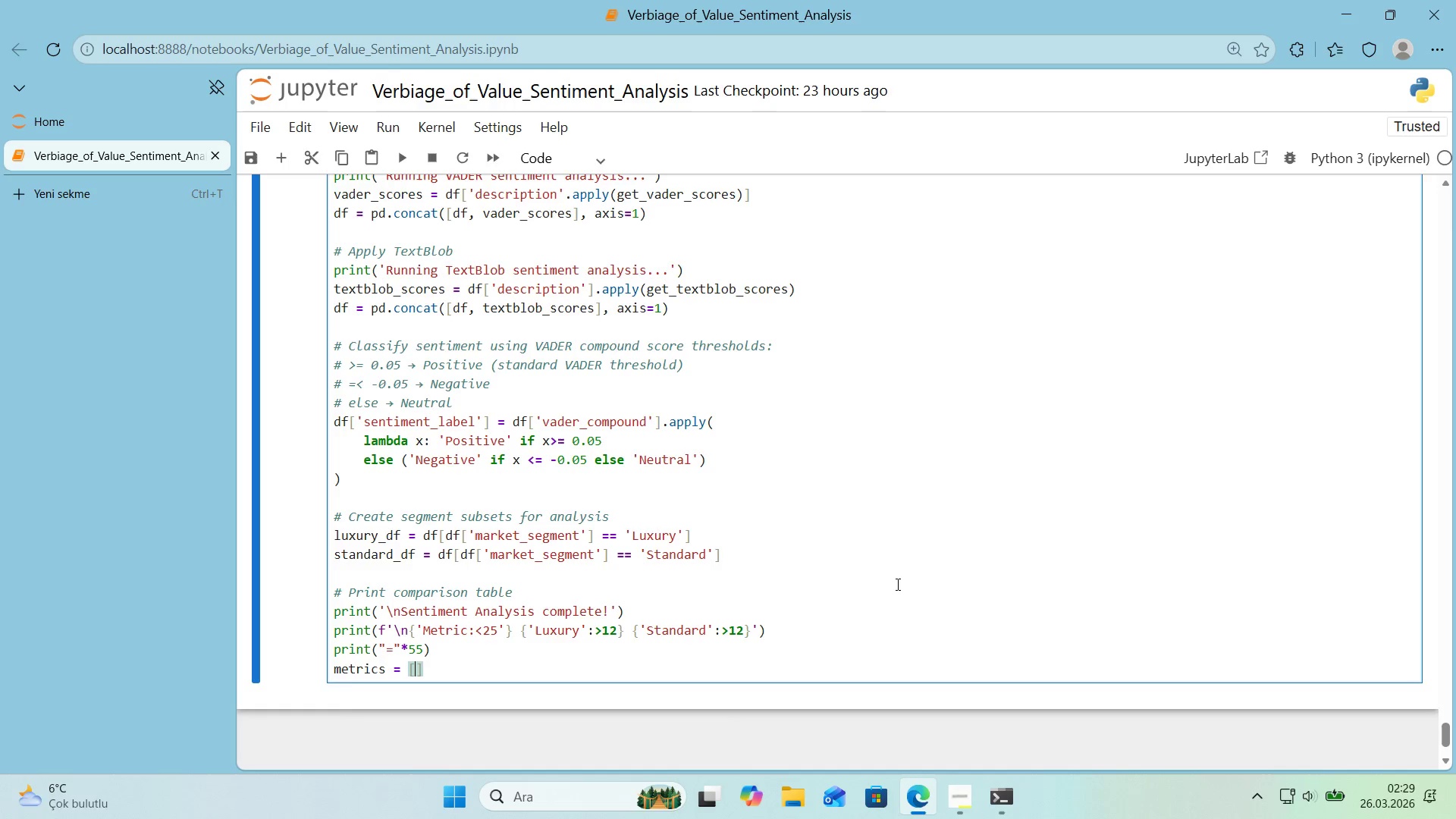 
key(Enter)
 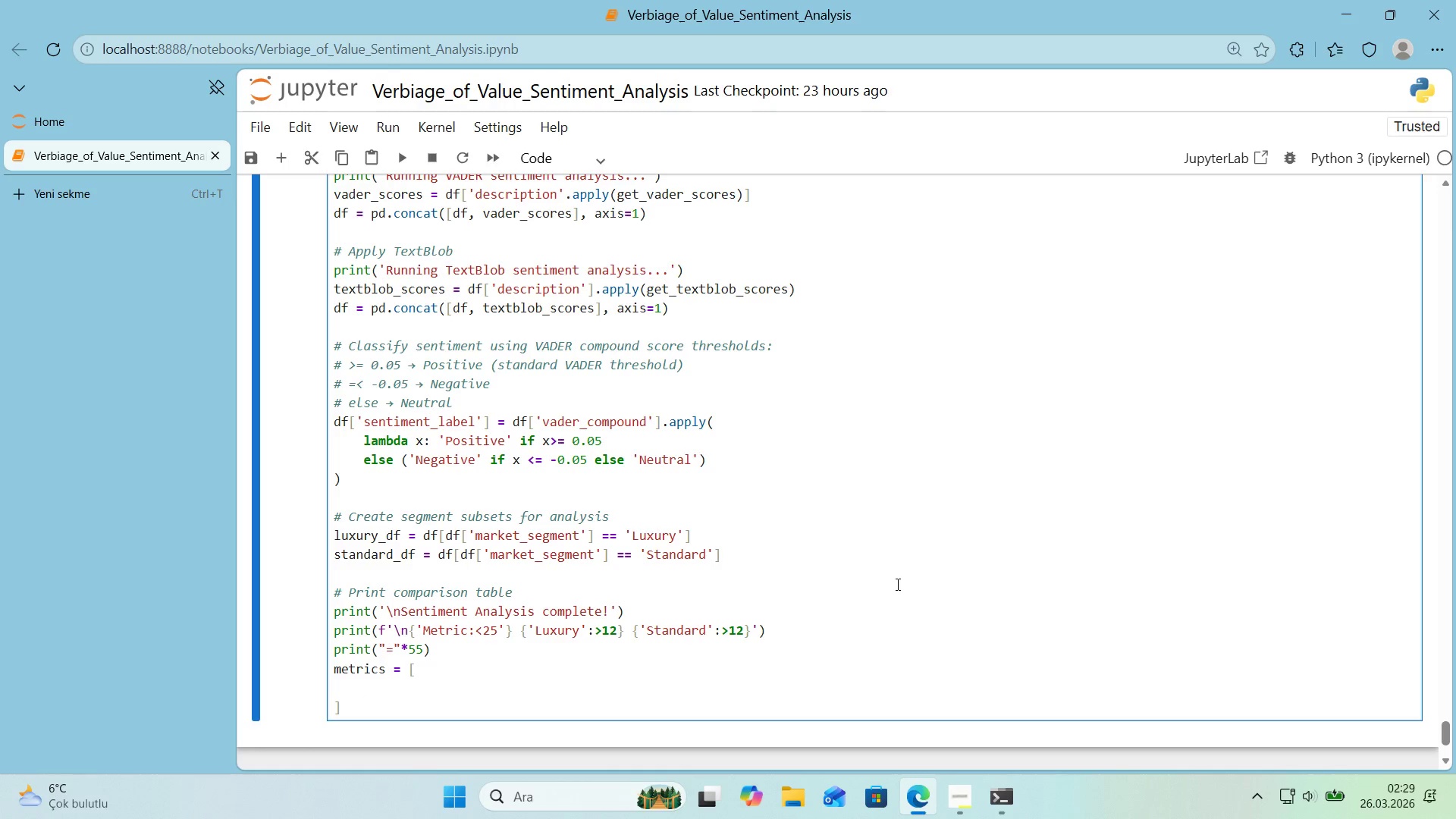 
type(*()
 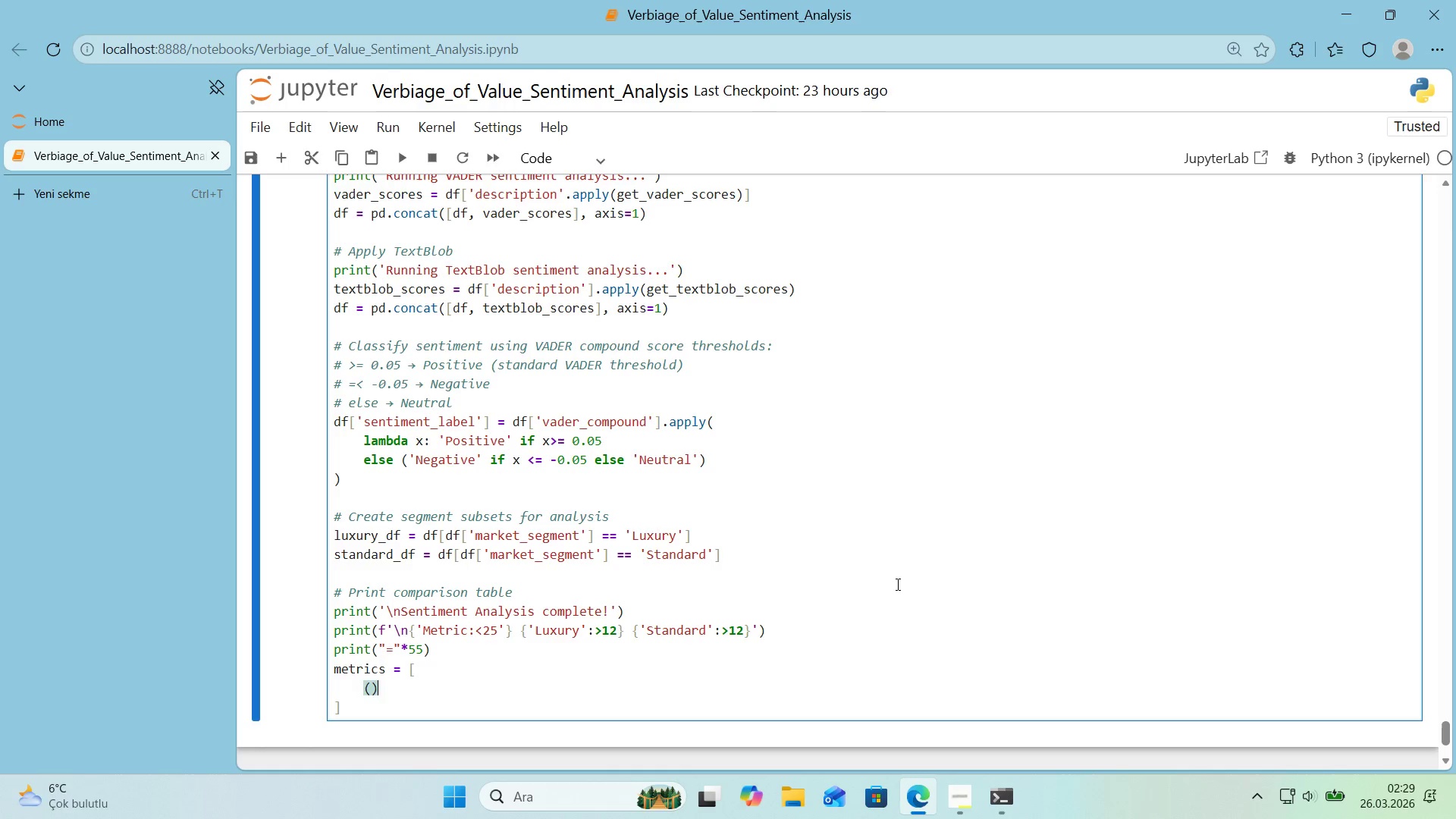 
key(ArrowLeft)
 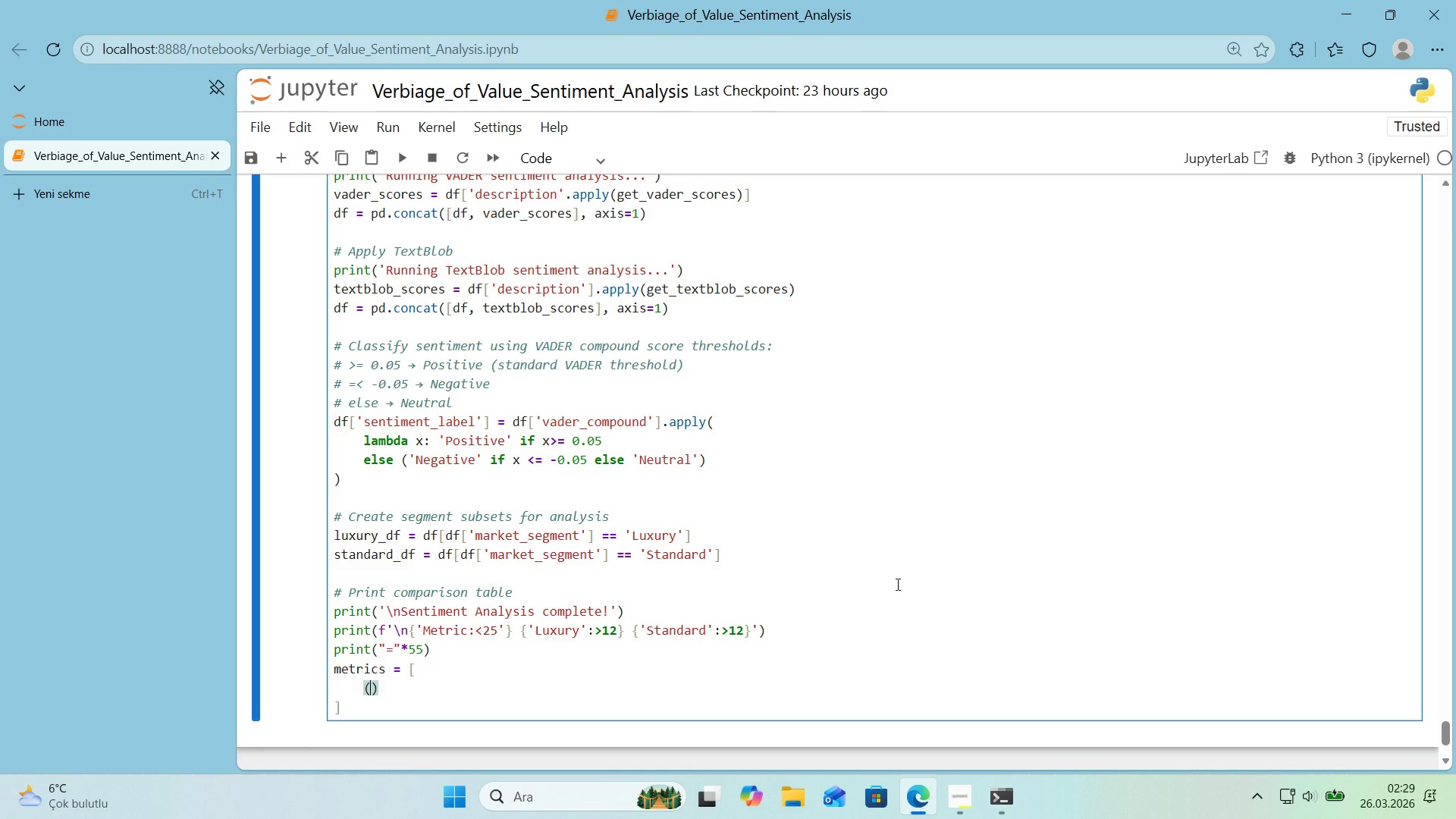 
type(@@)
 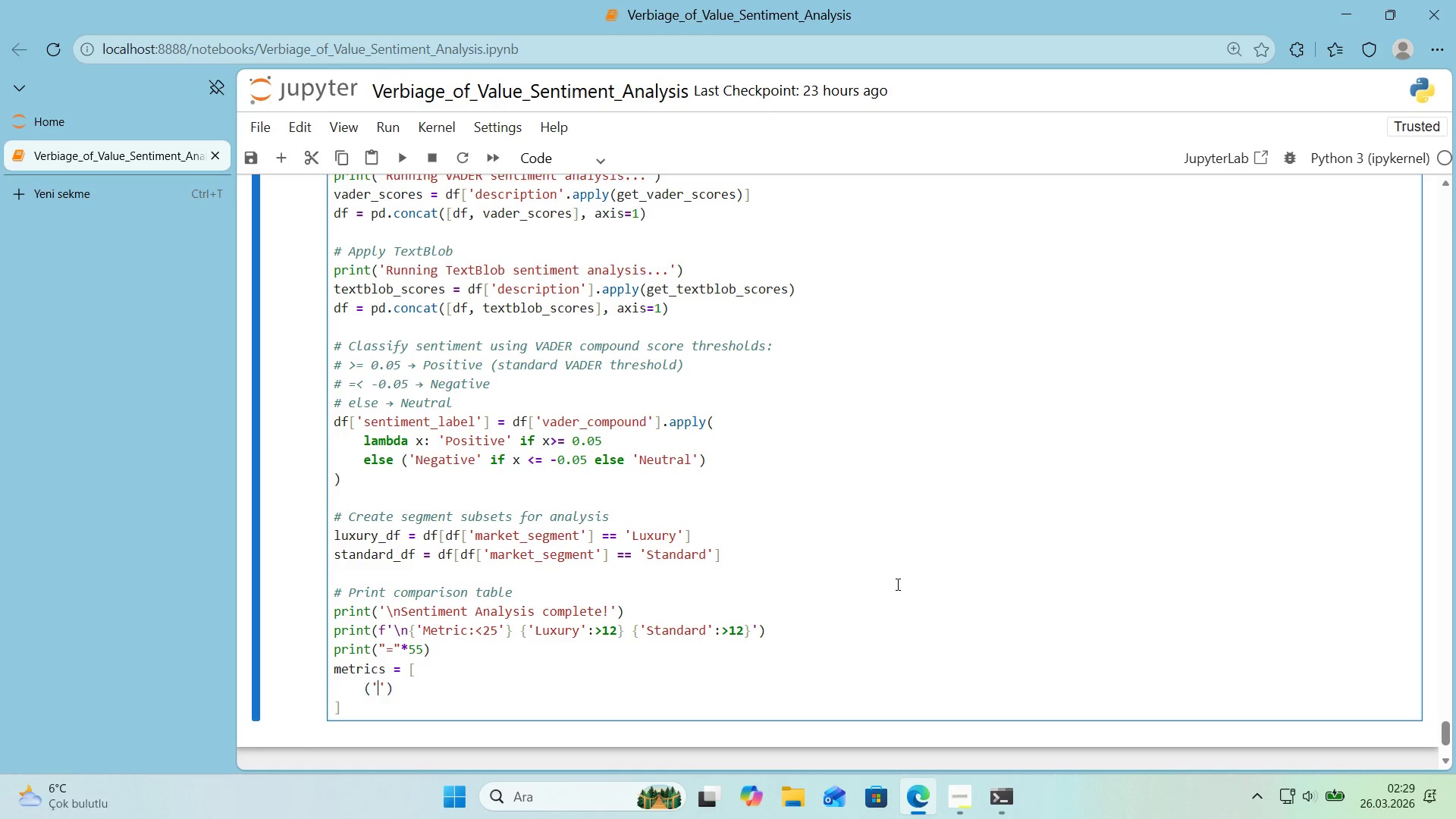 
key(ArrowLeft)
 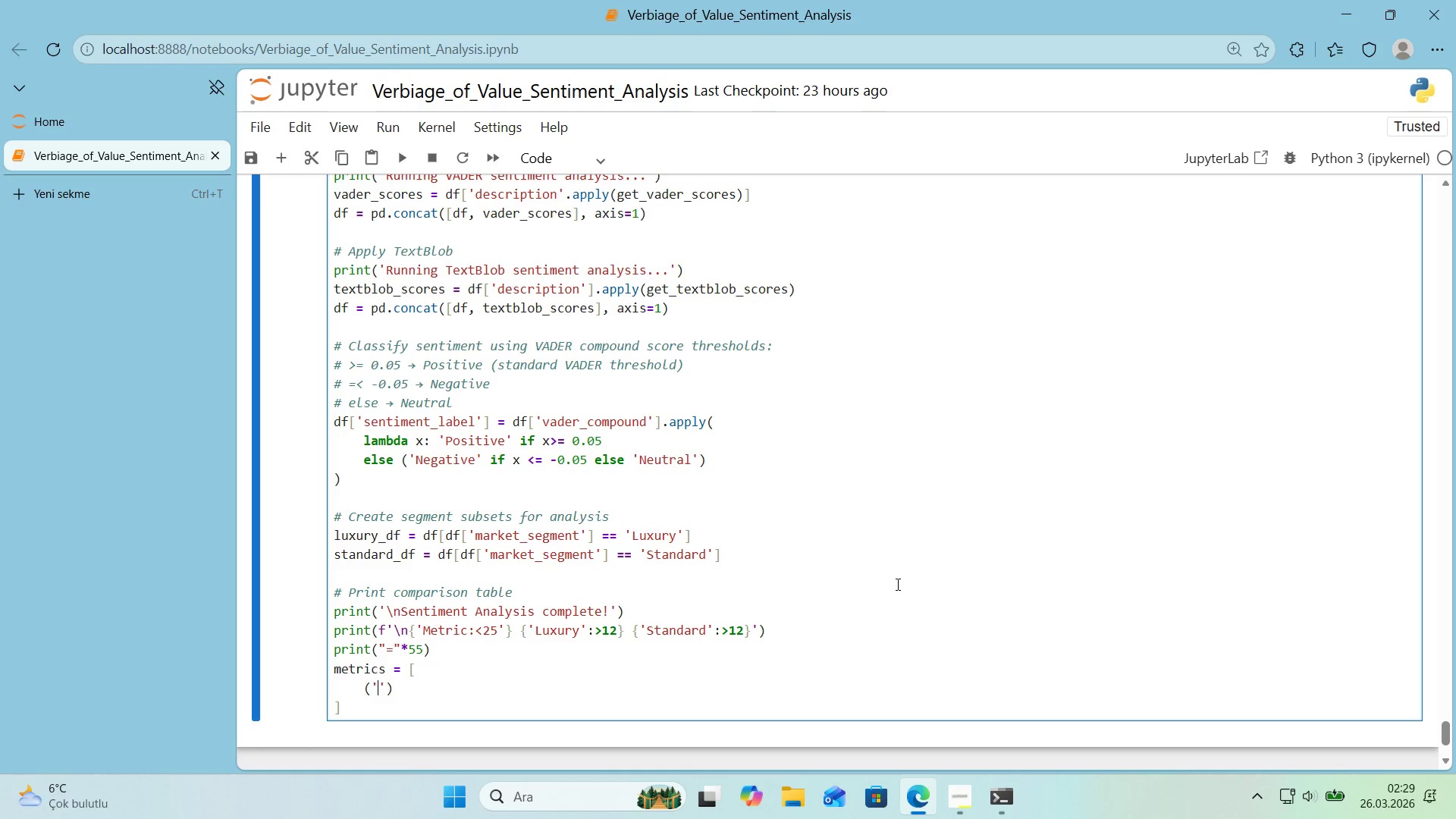 
type(C)
key(Backspace)
type(Vade)
key(Backspace)
key(Backspace)
key(Backspace)
type(ADER Compund)
 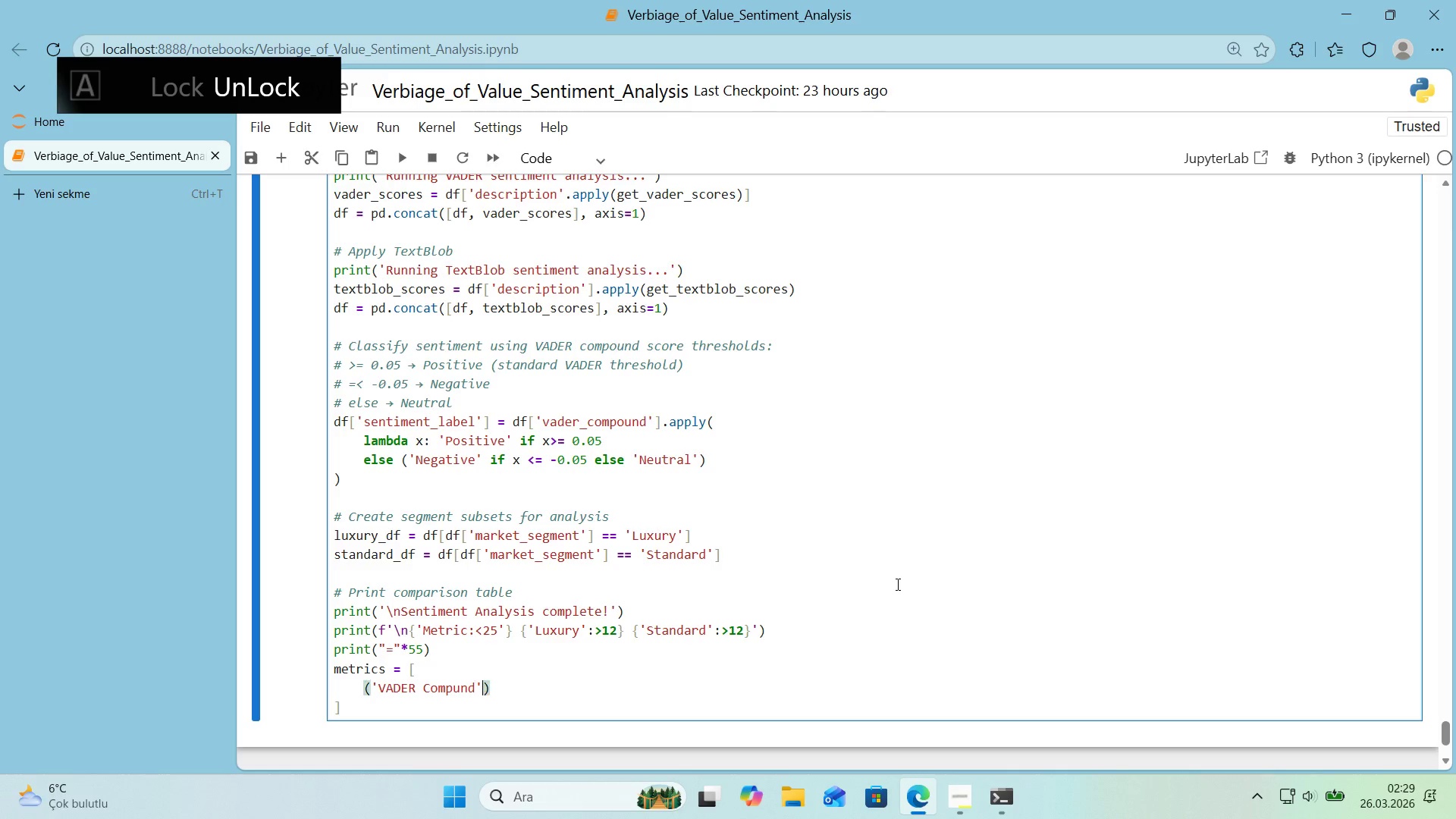 
key(ArrowRight)
 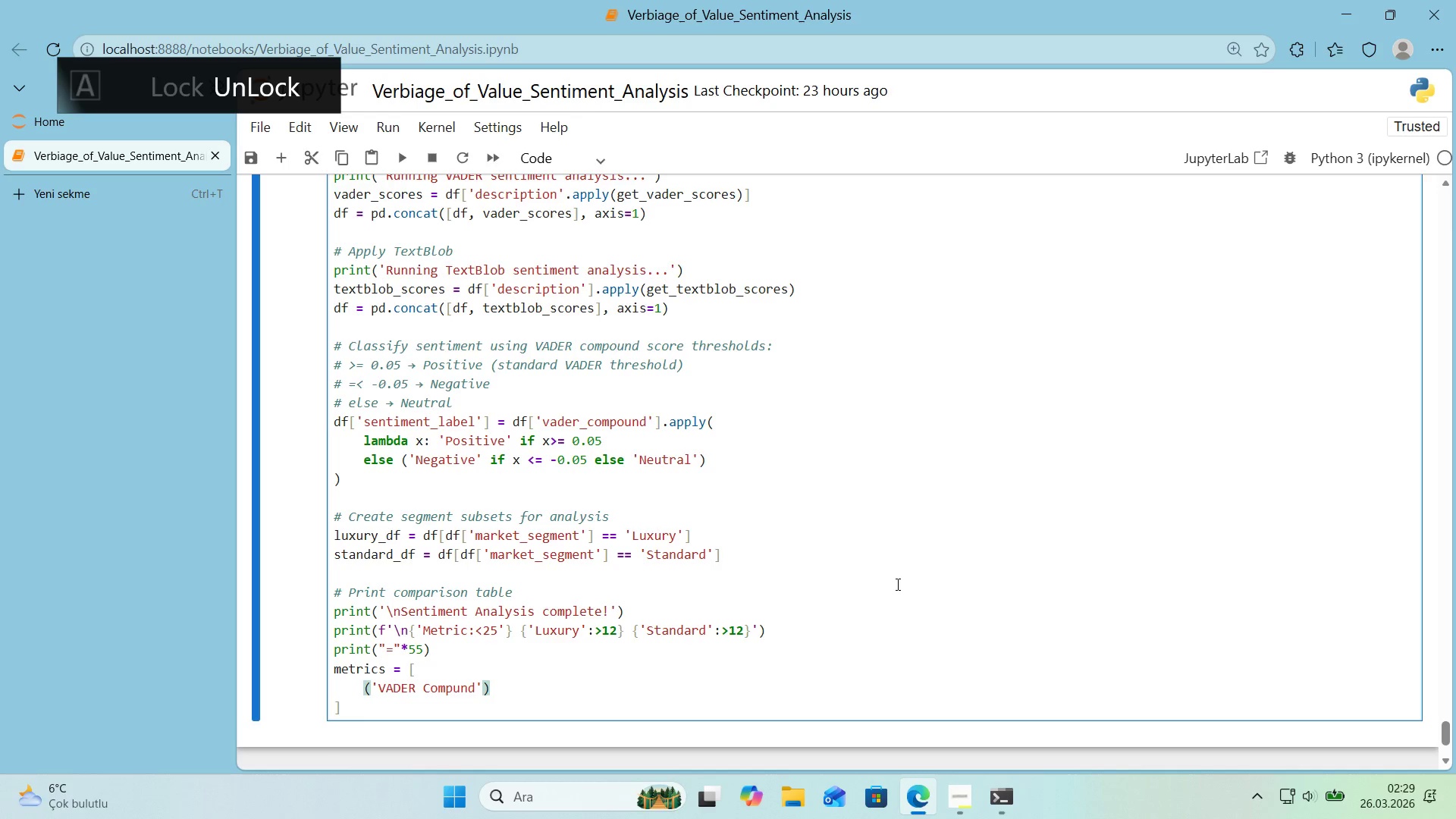 
type(, @@)
 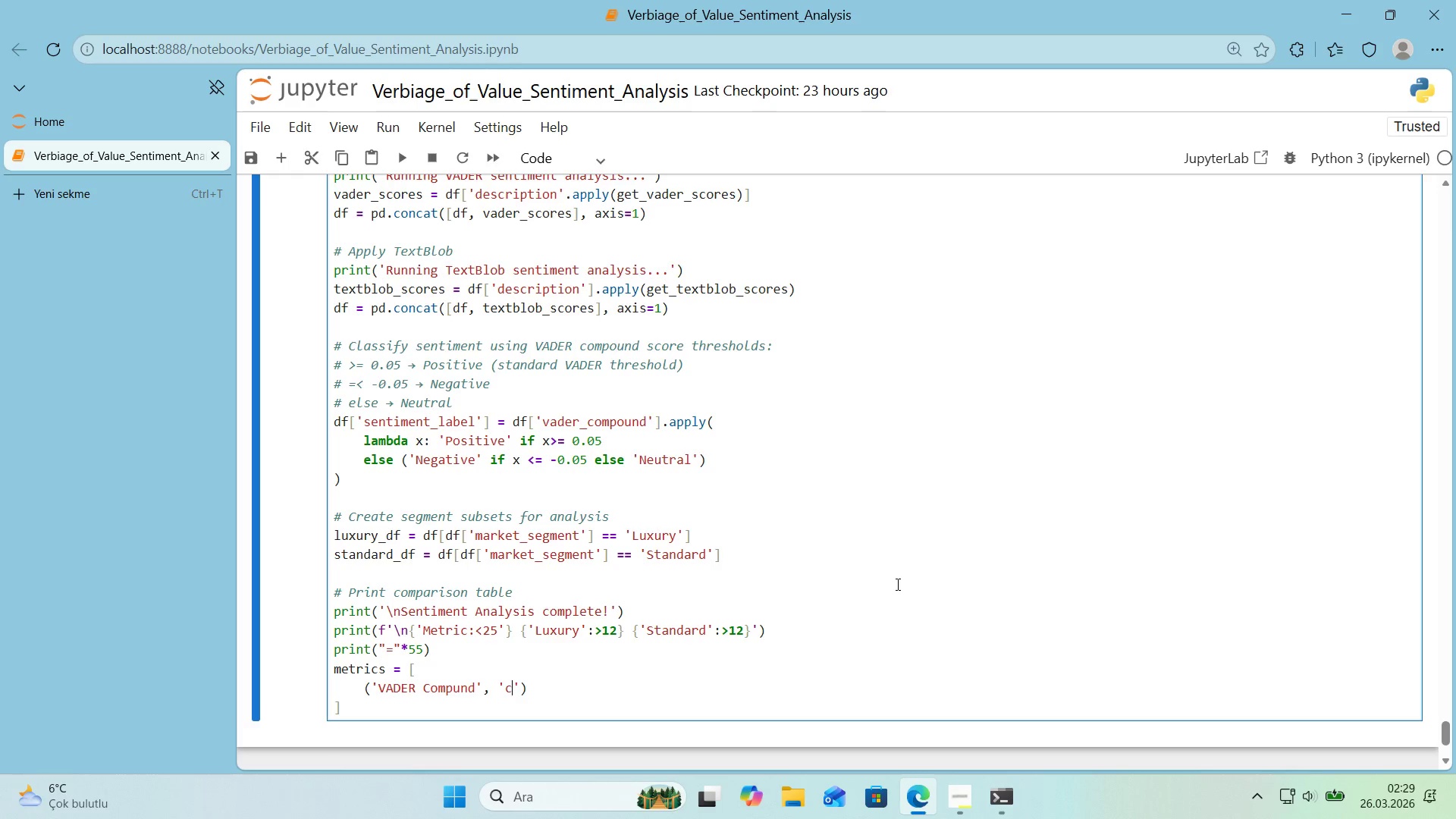 
 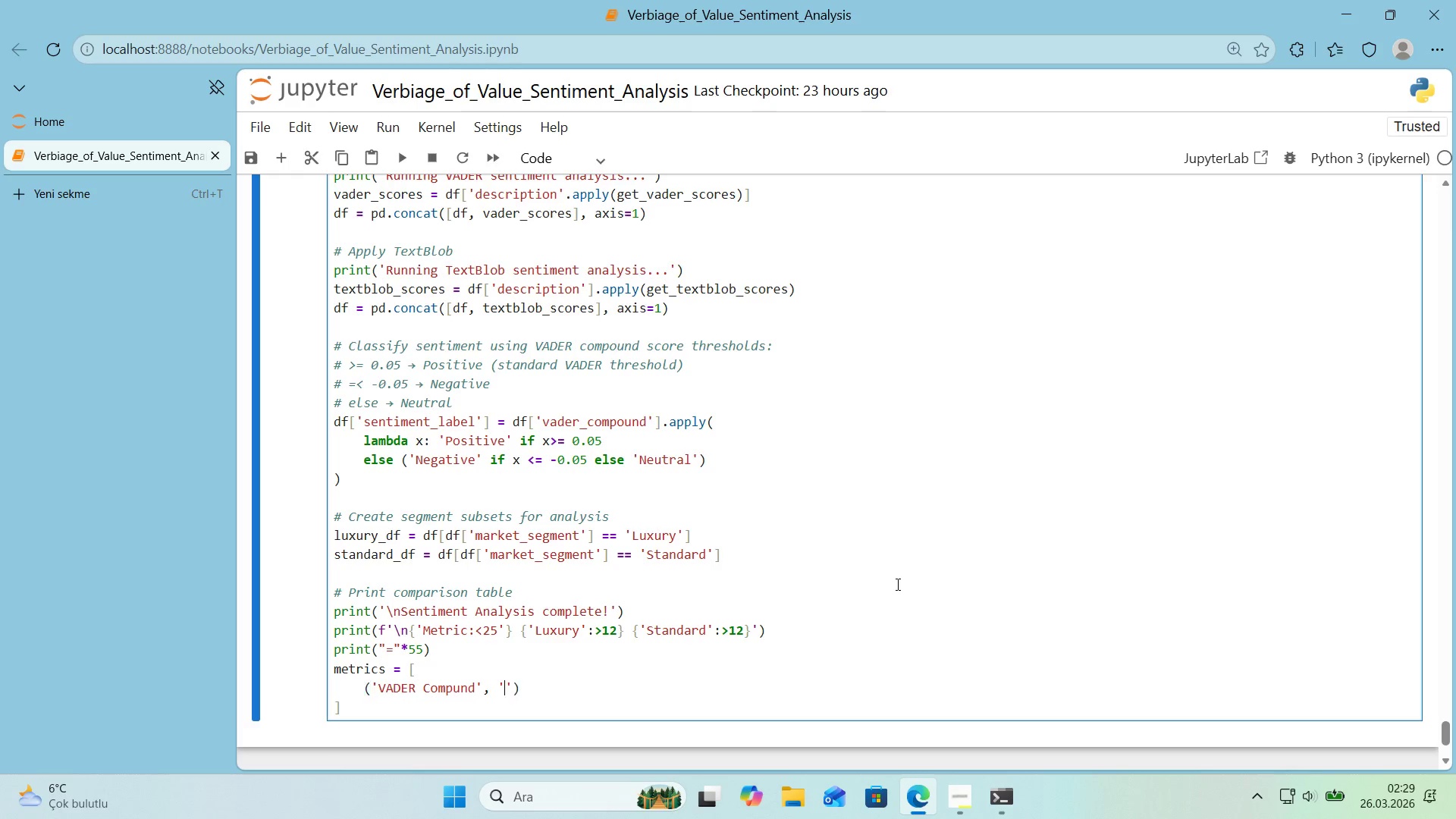 
key(ArrowLeft)
 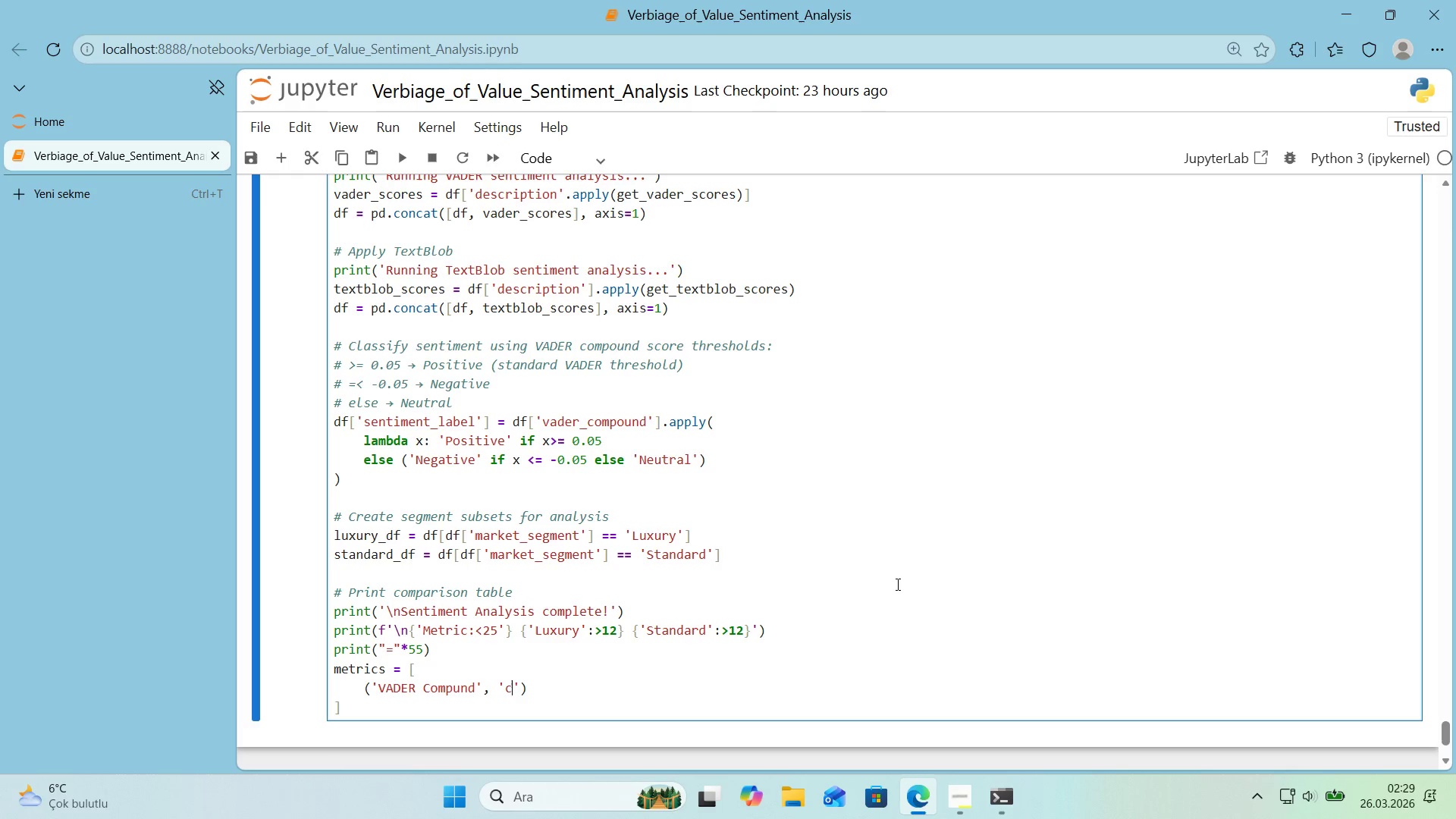 
type(c)
key(Backspace)
type(vader_compund)
 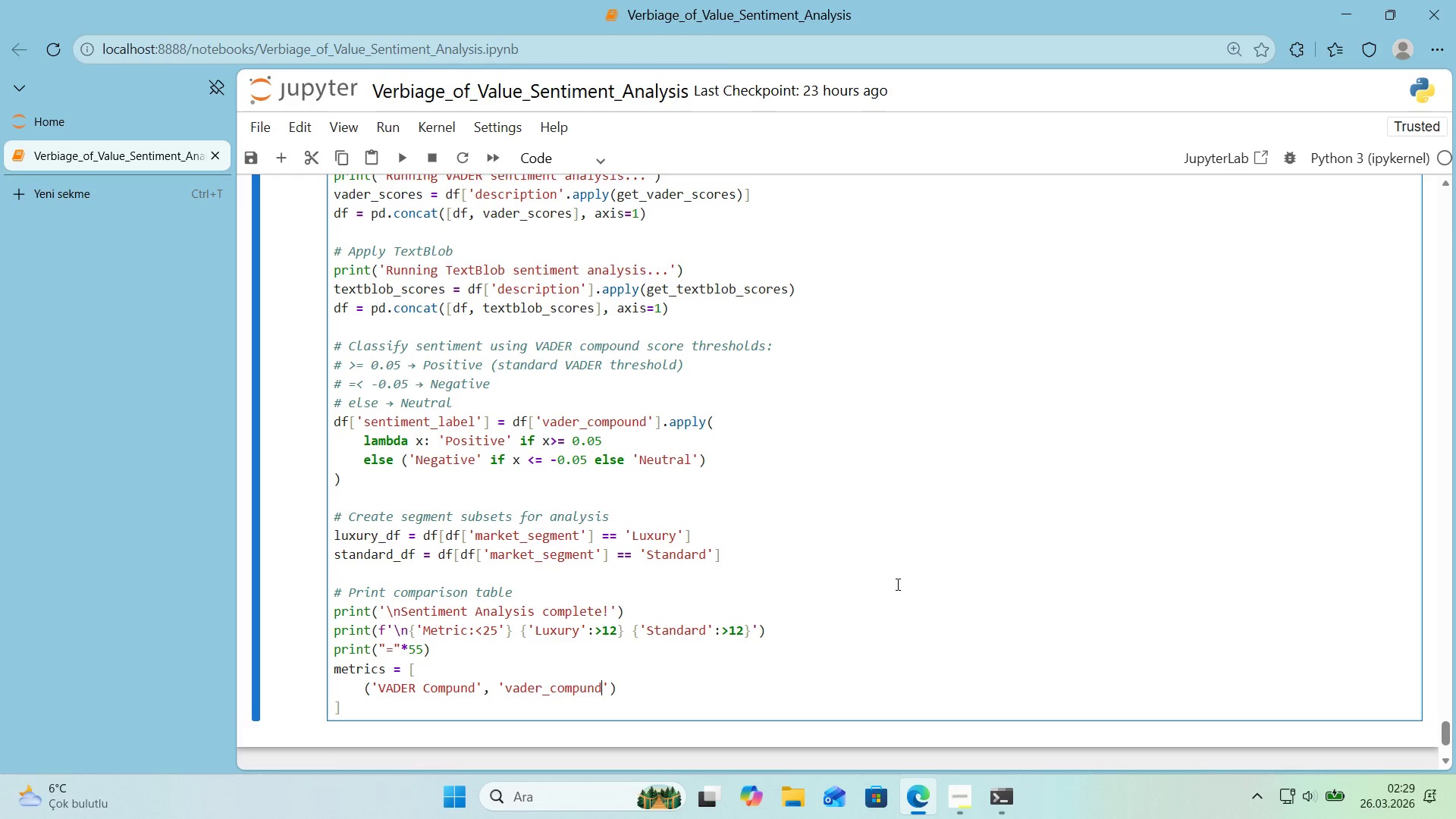 
key(ArrowRight)
 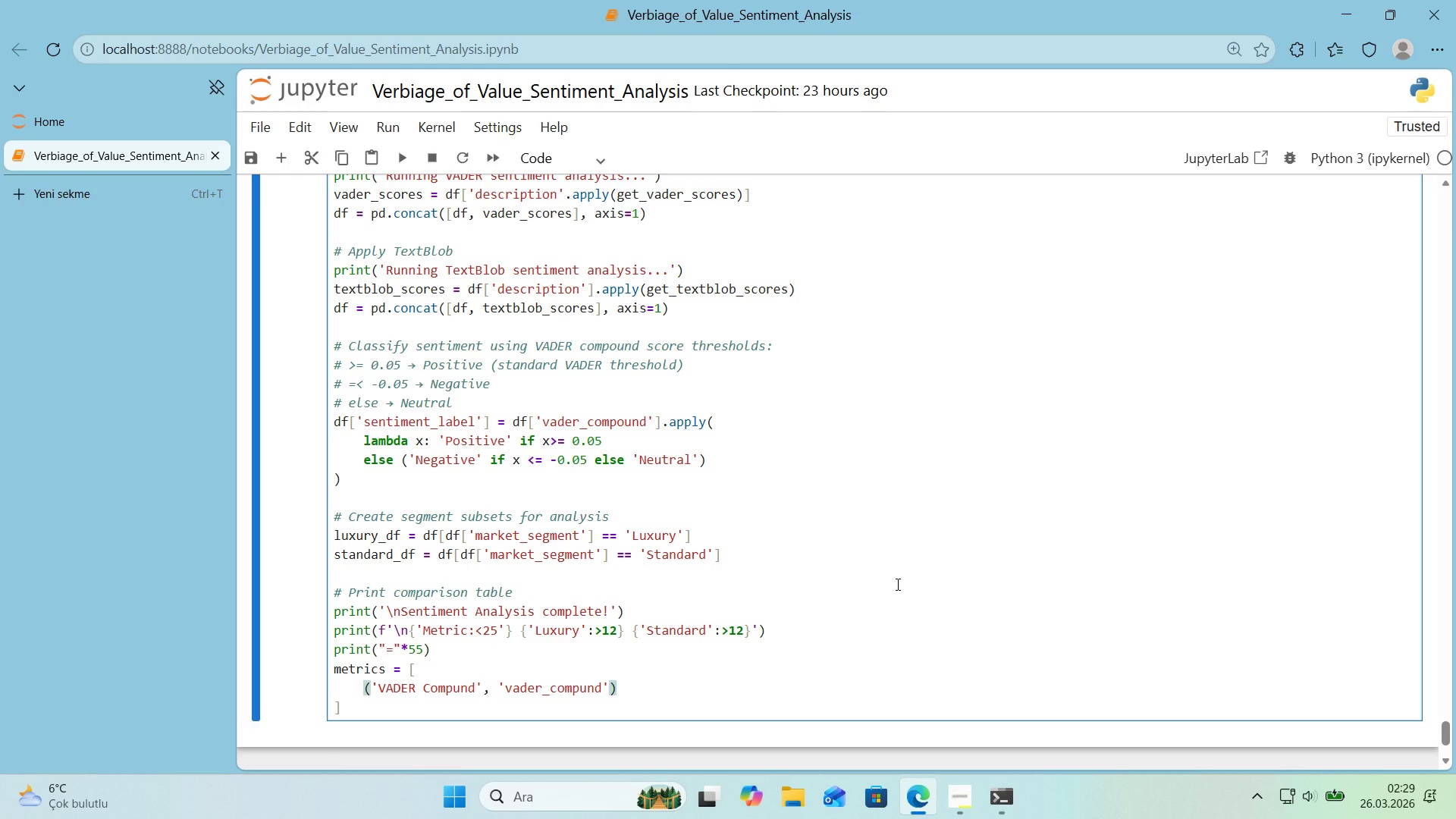 
key(ArrowRight)
 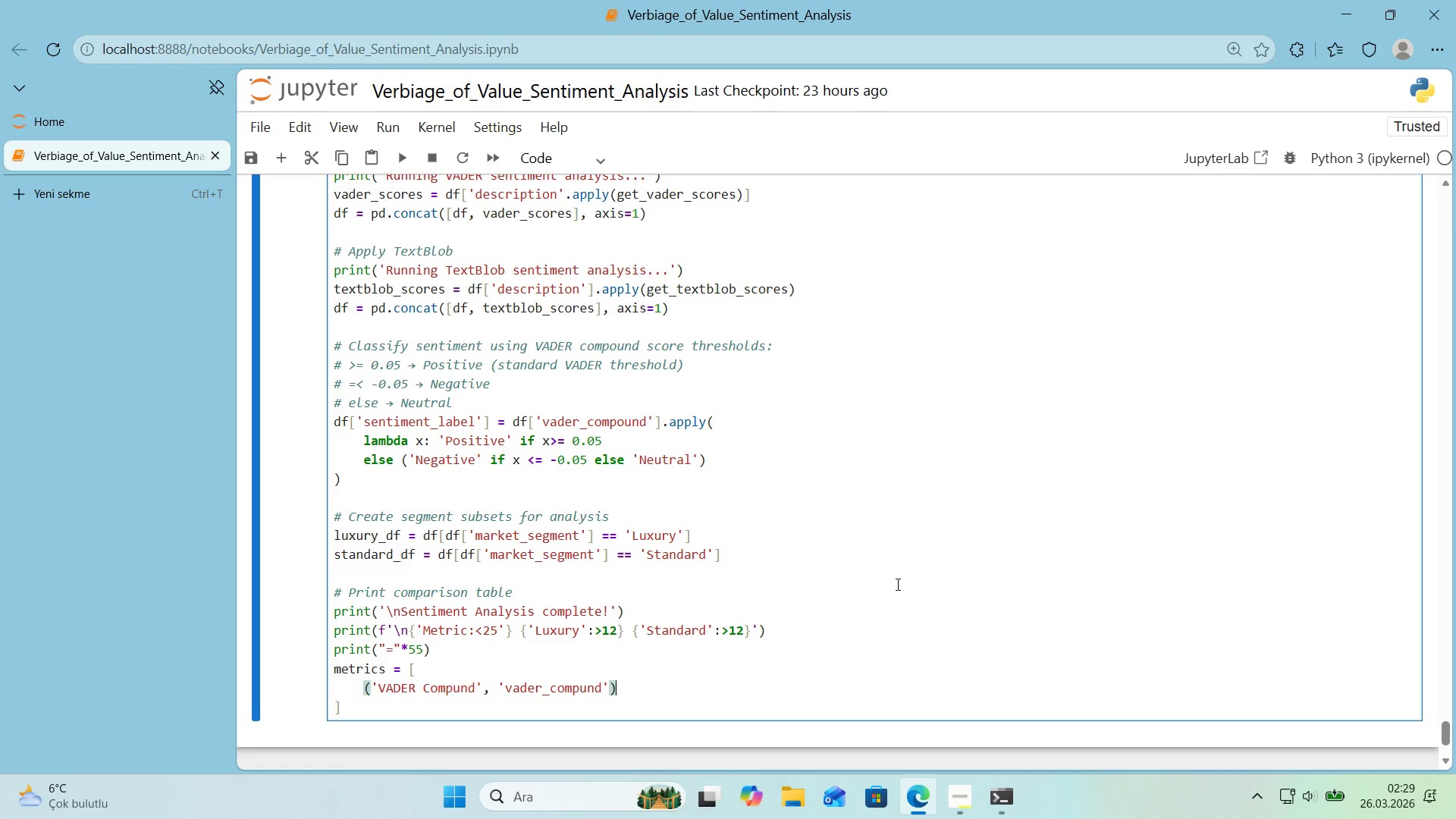 
key(Enter)
 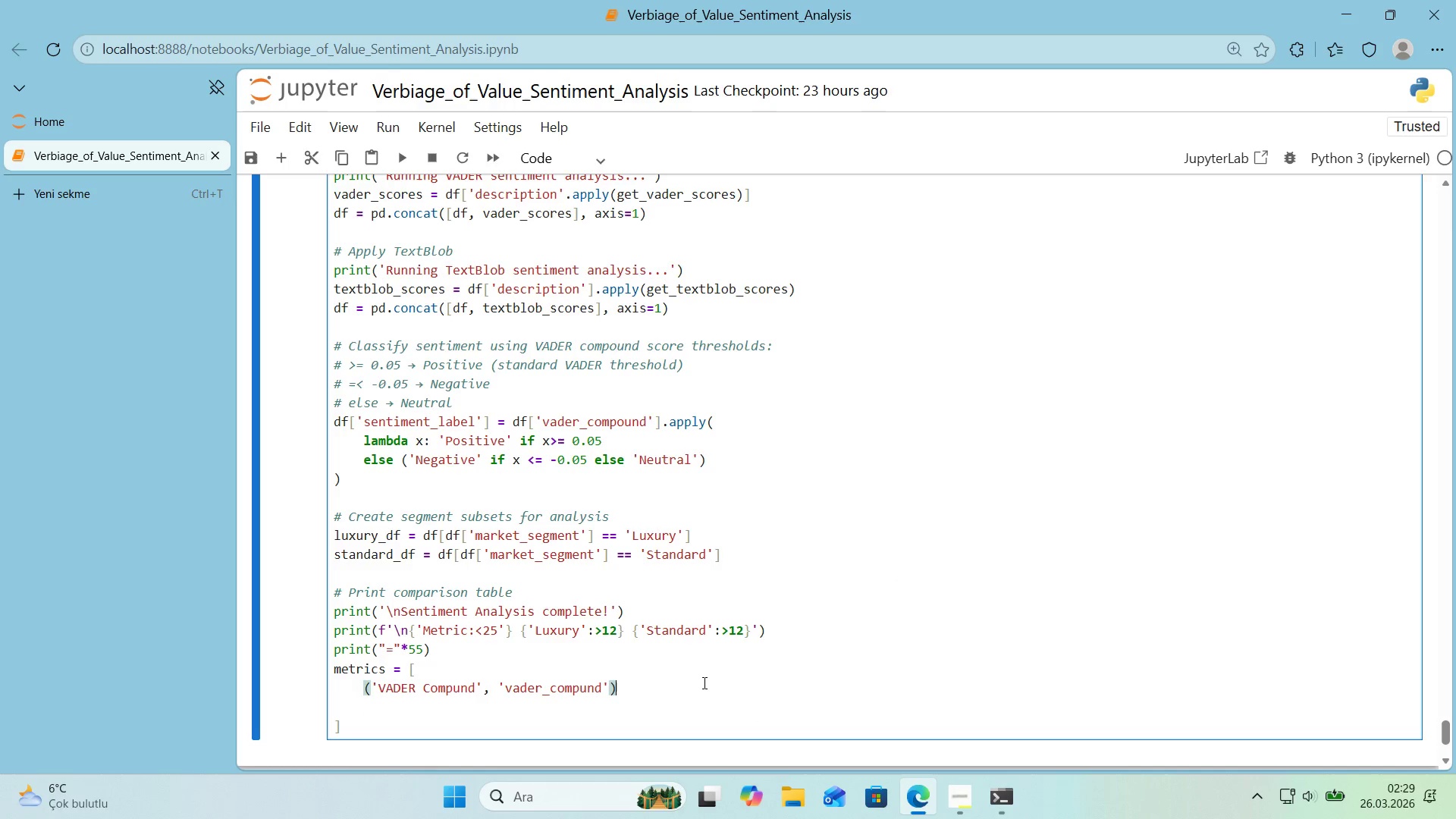 
key(Comma)
 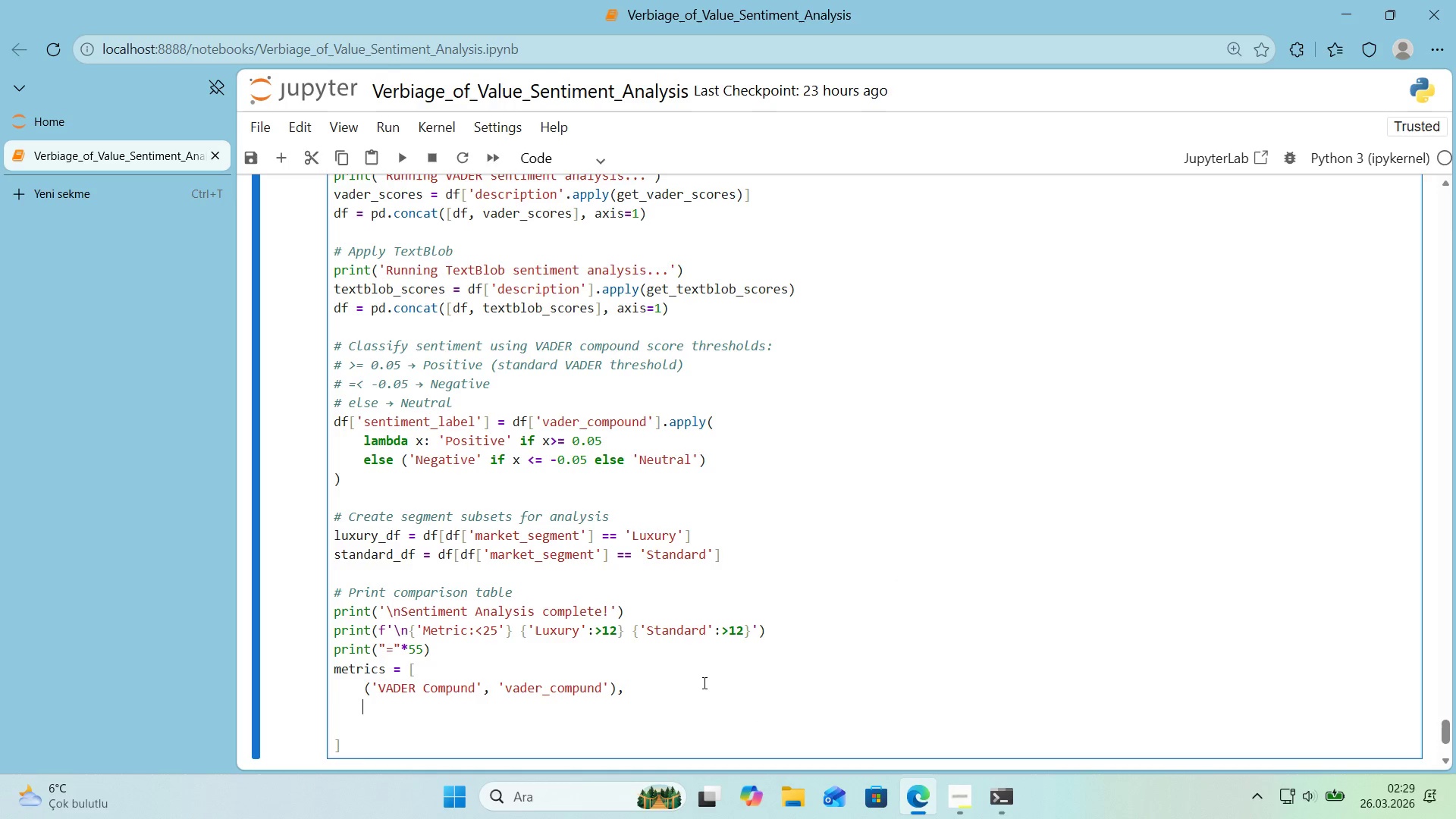 
key(Enter)
 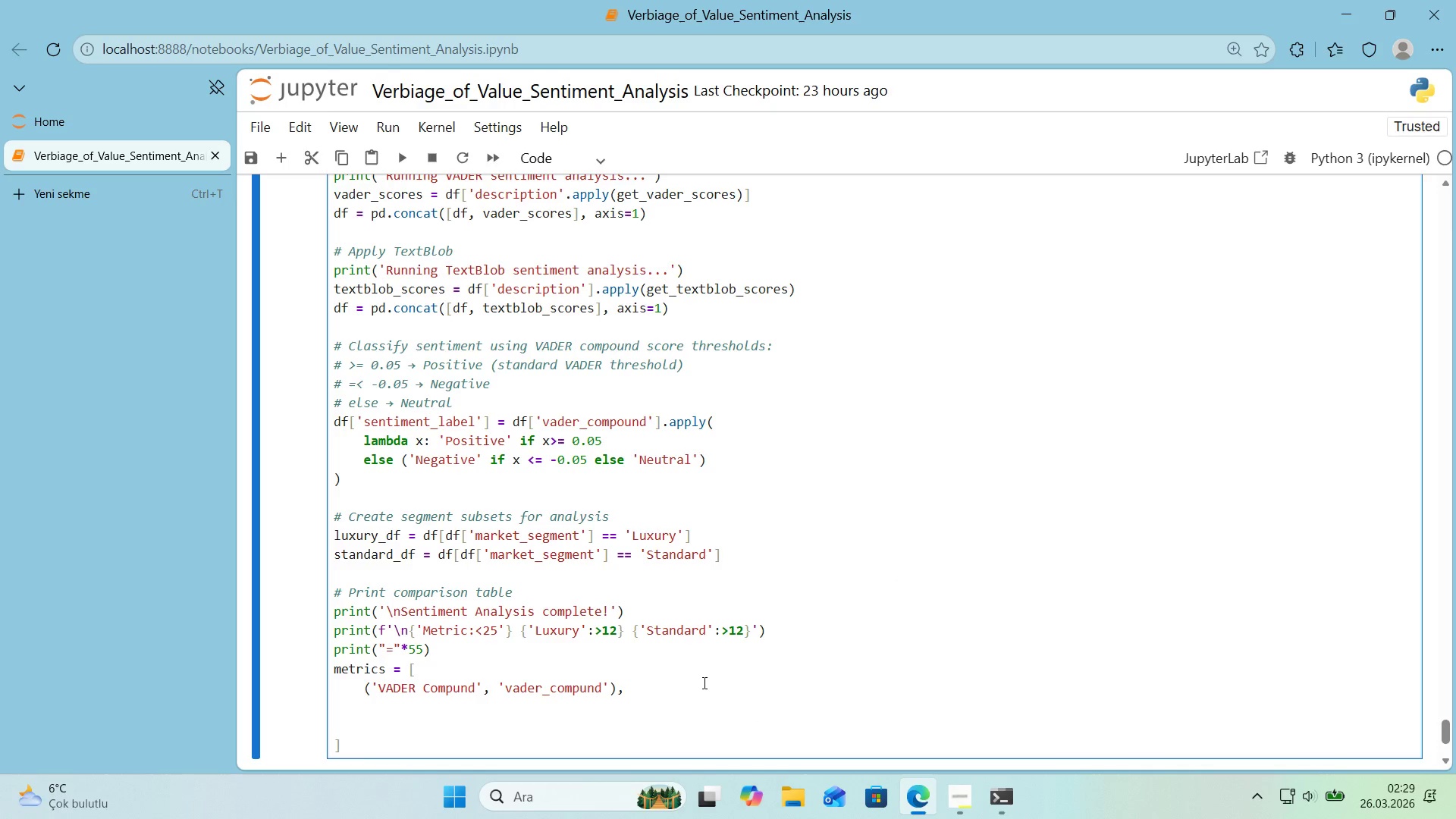 
type(*()
 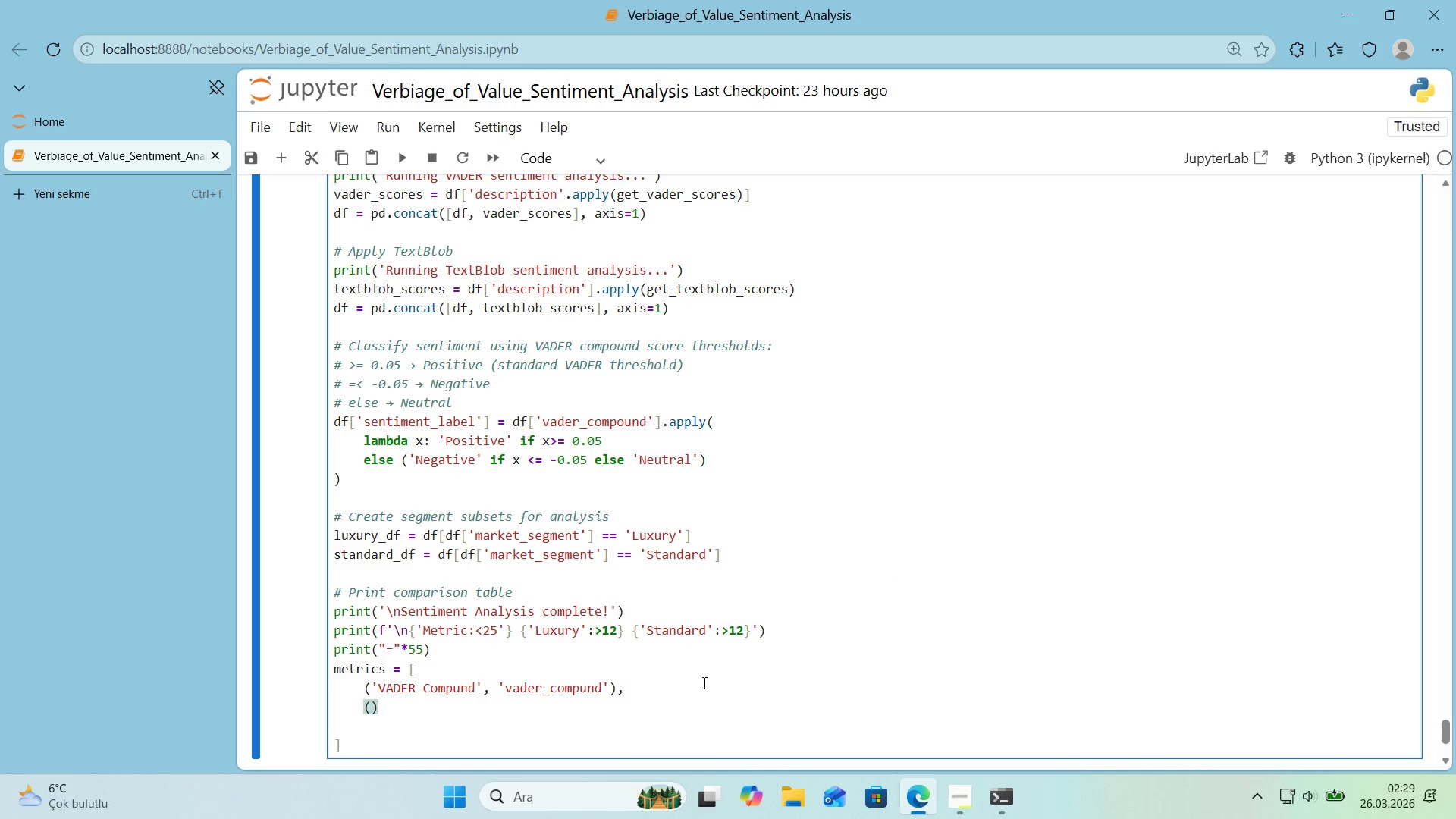 
key(ArrowLeft)
 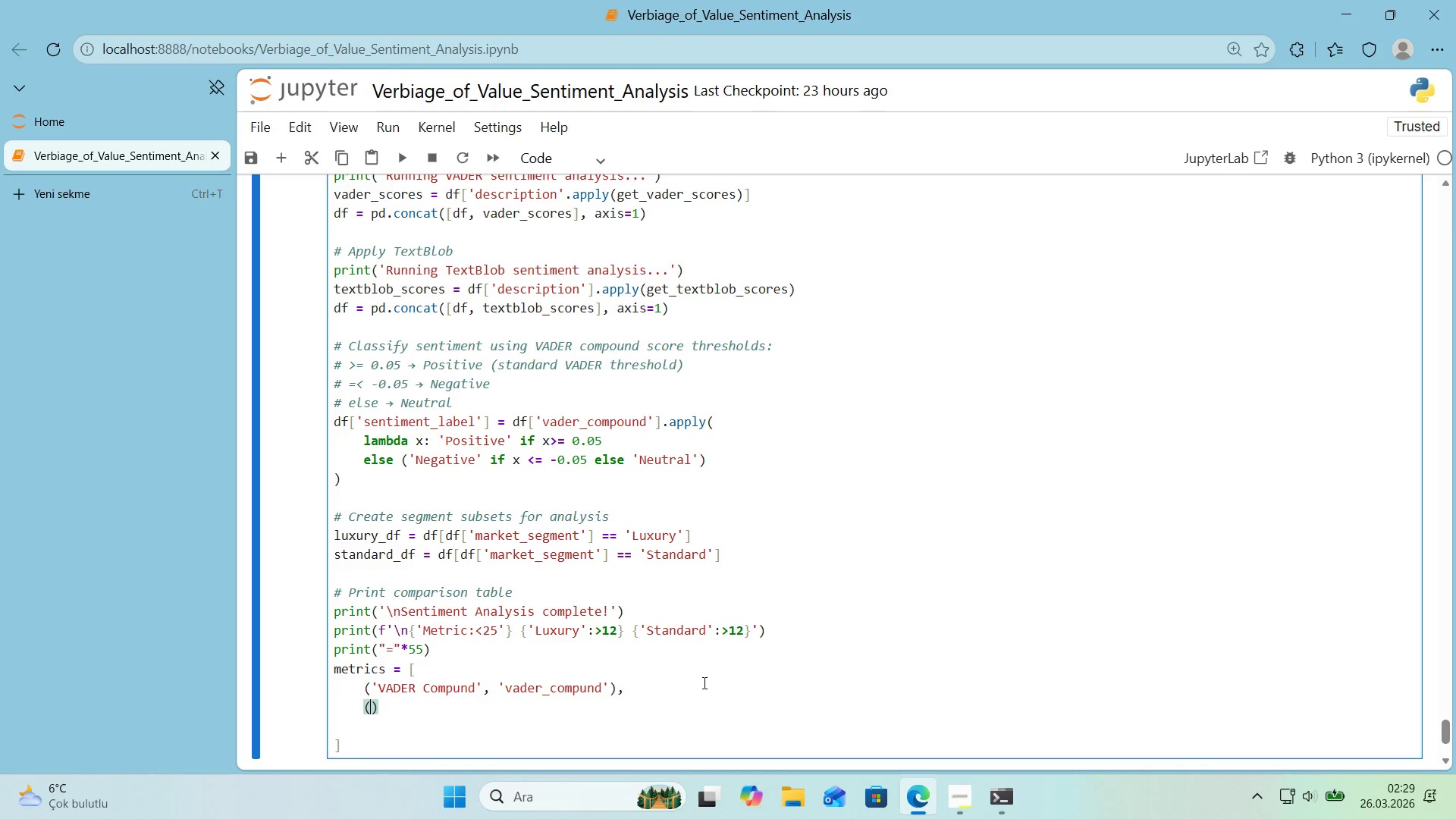 
type(@@)
 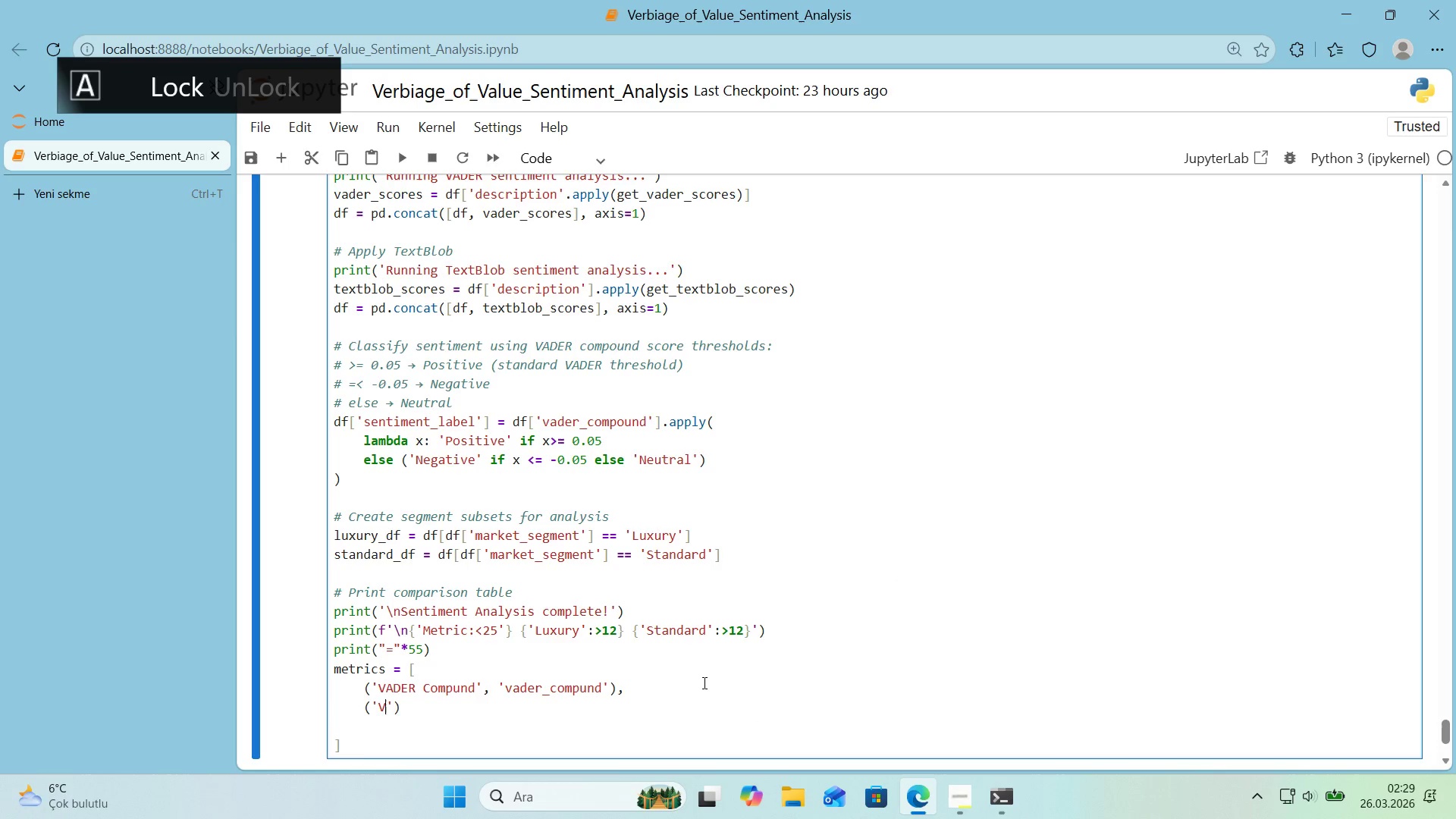 
 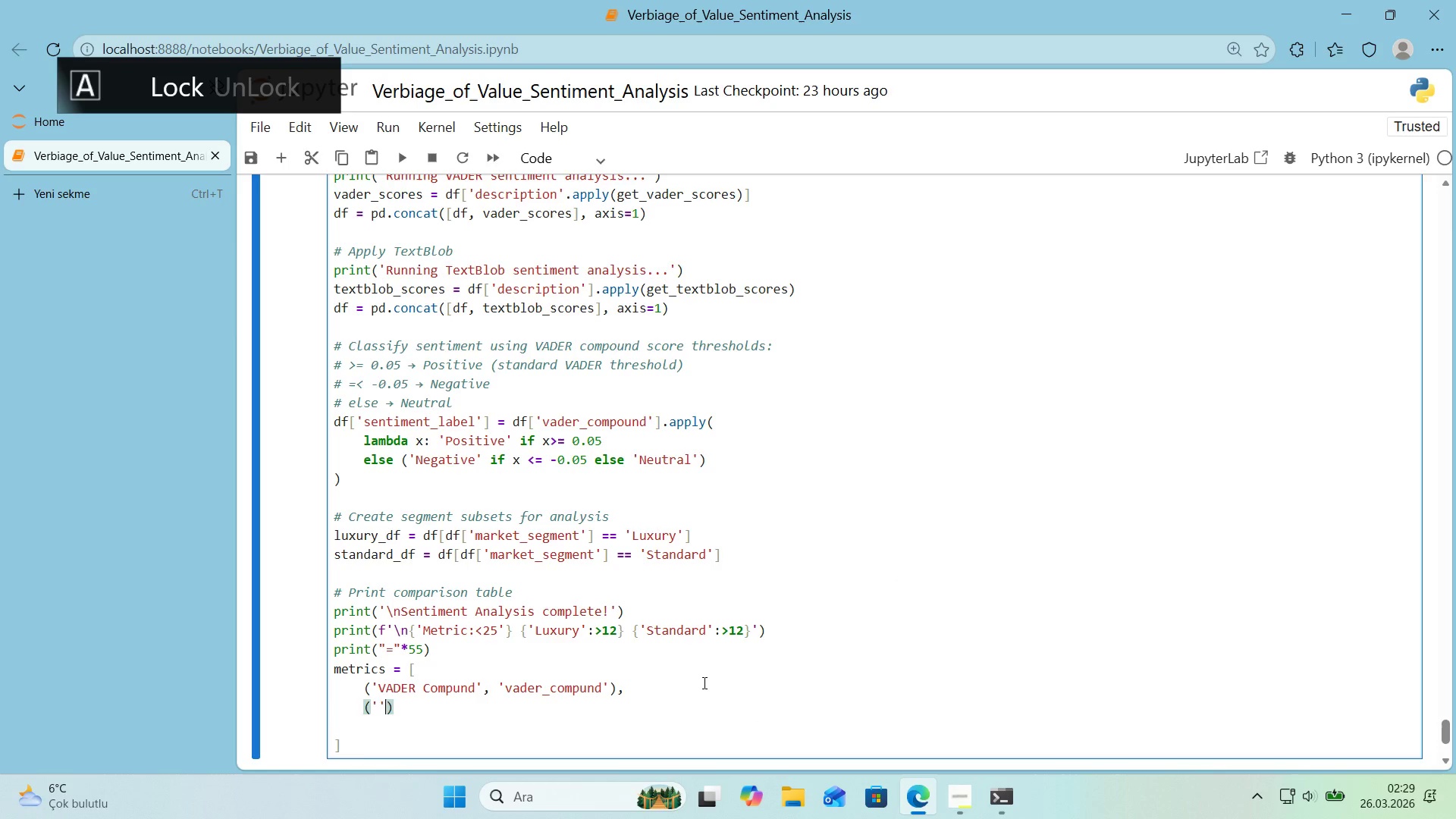 
key(ArrowLeft)
 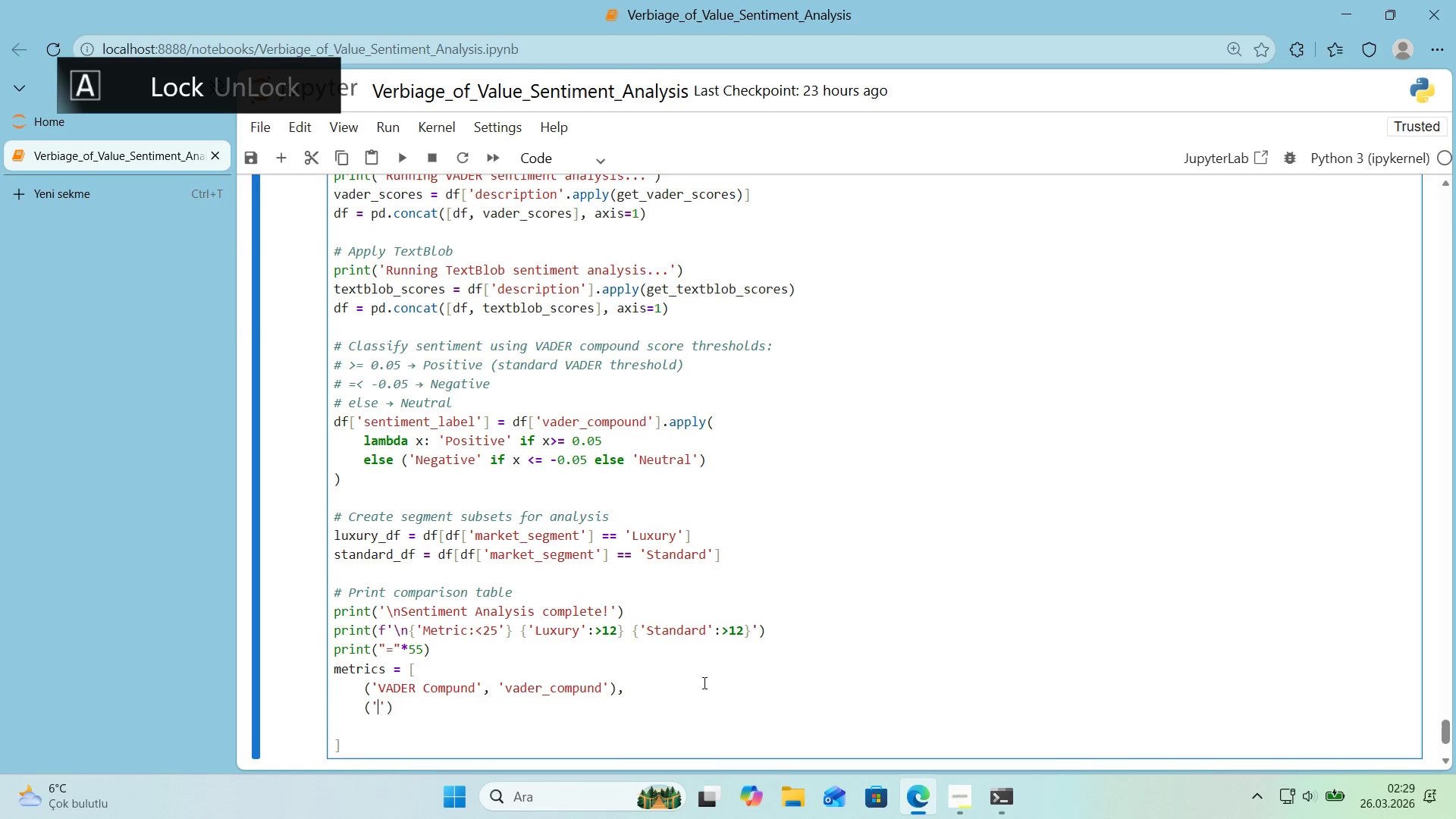 
type(VADER Pos')
key(Backspace)
type('t've)
 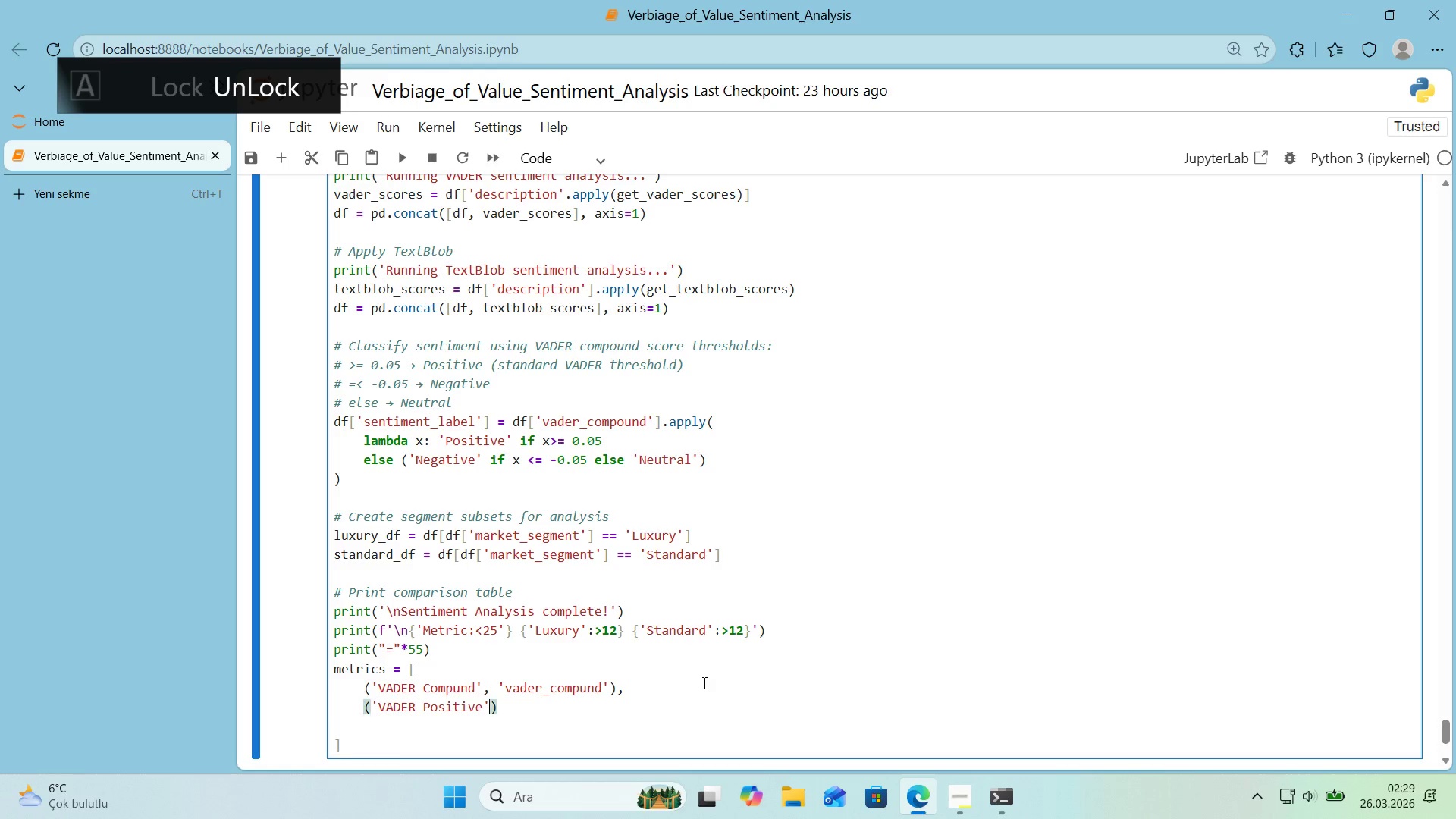 
key(ArrowRight)
 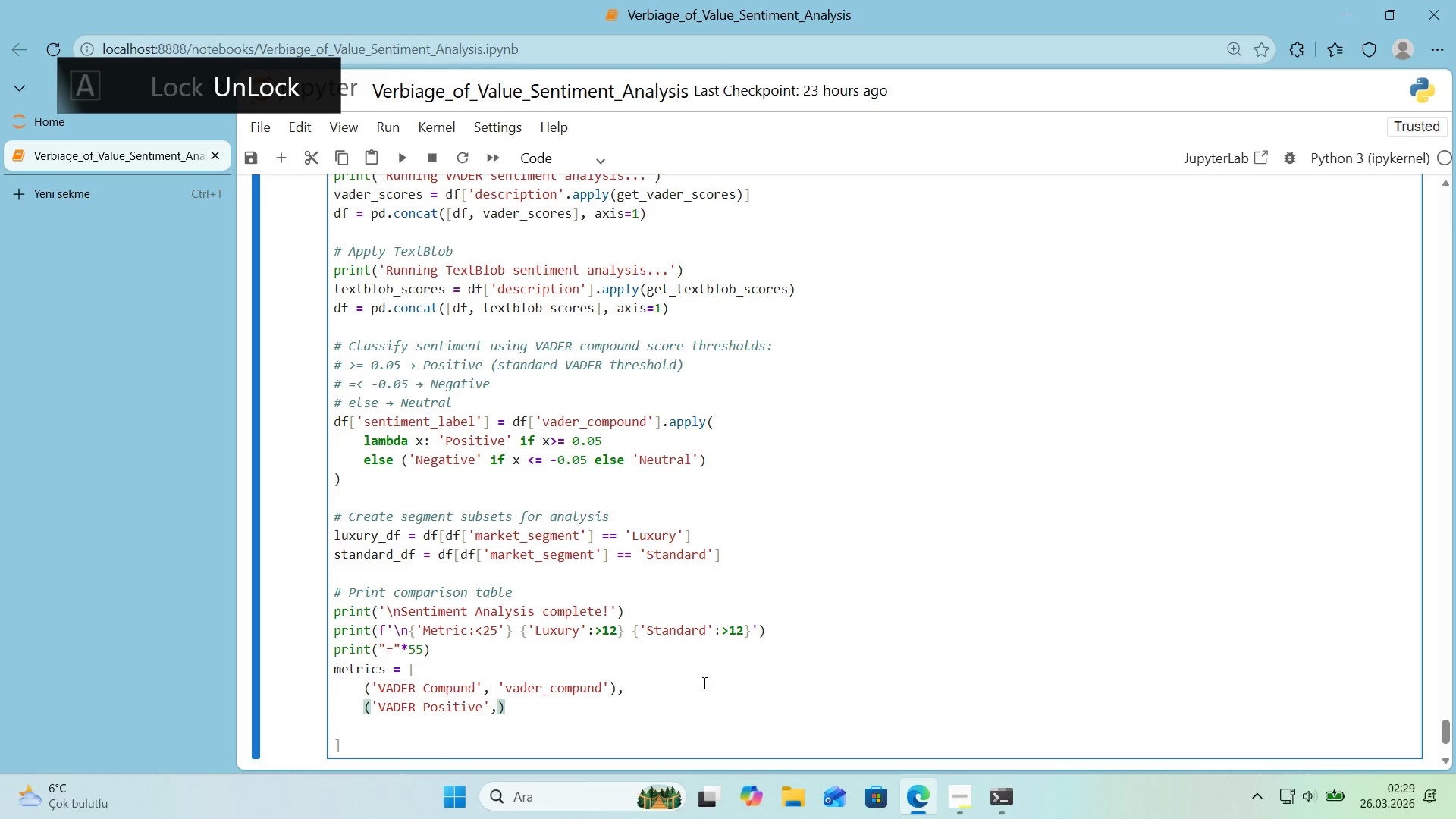 
type(, @@)
 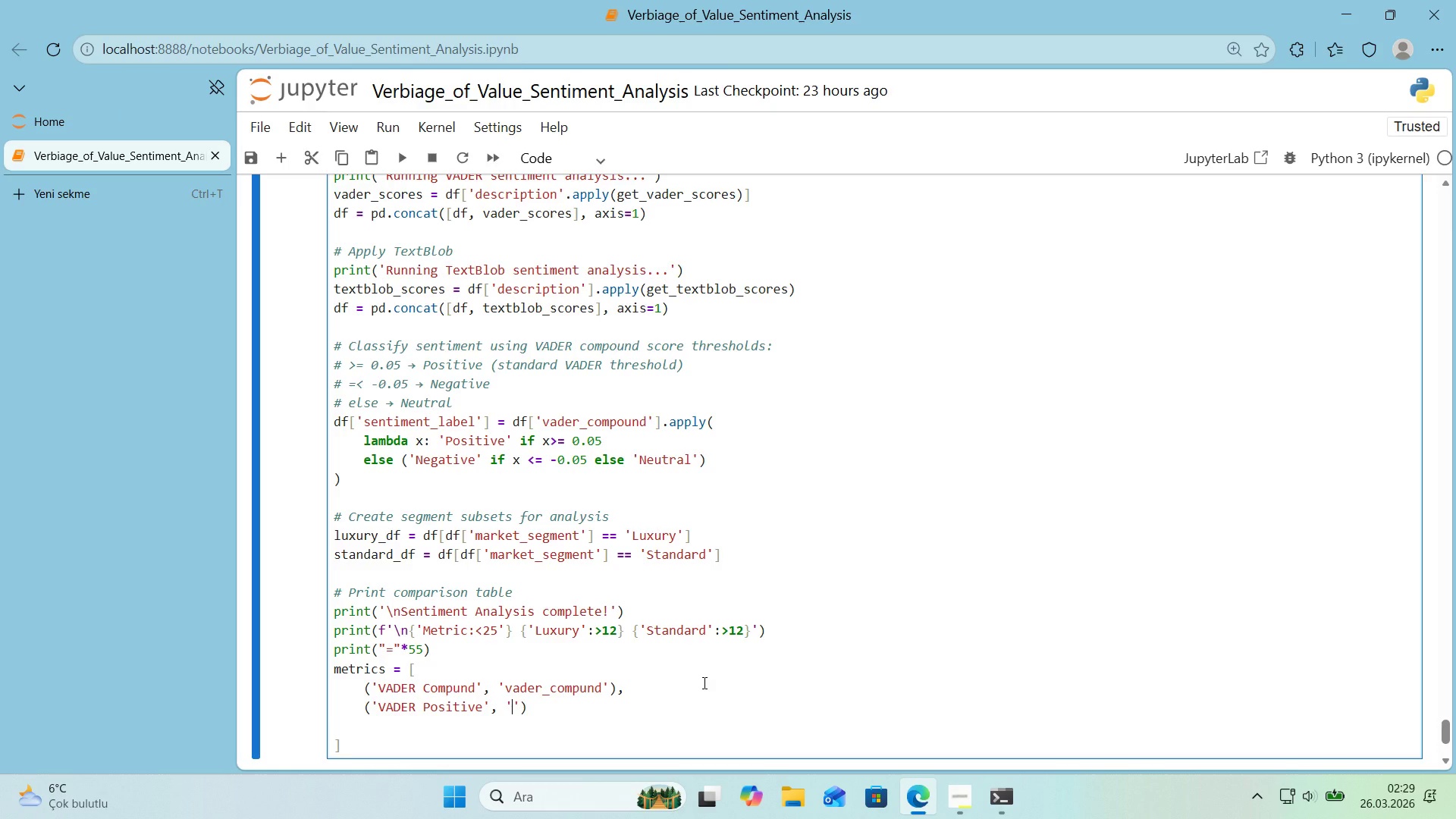 
 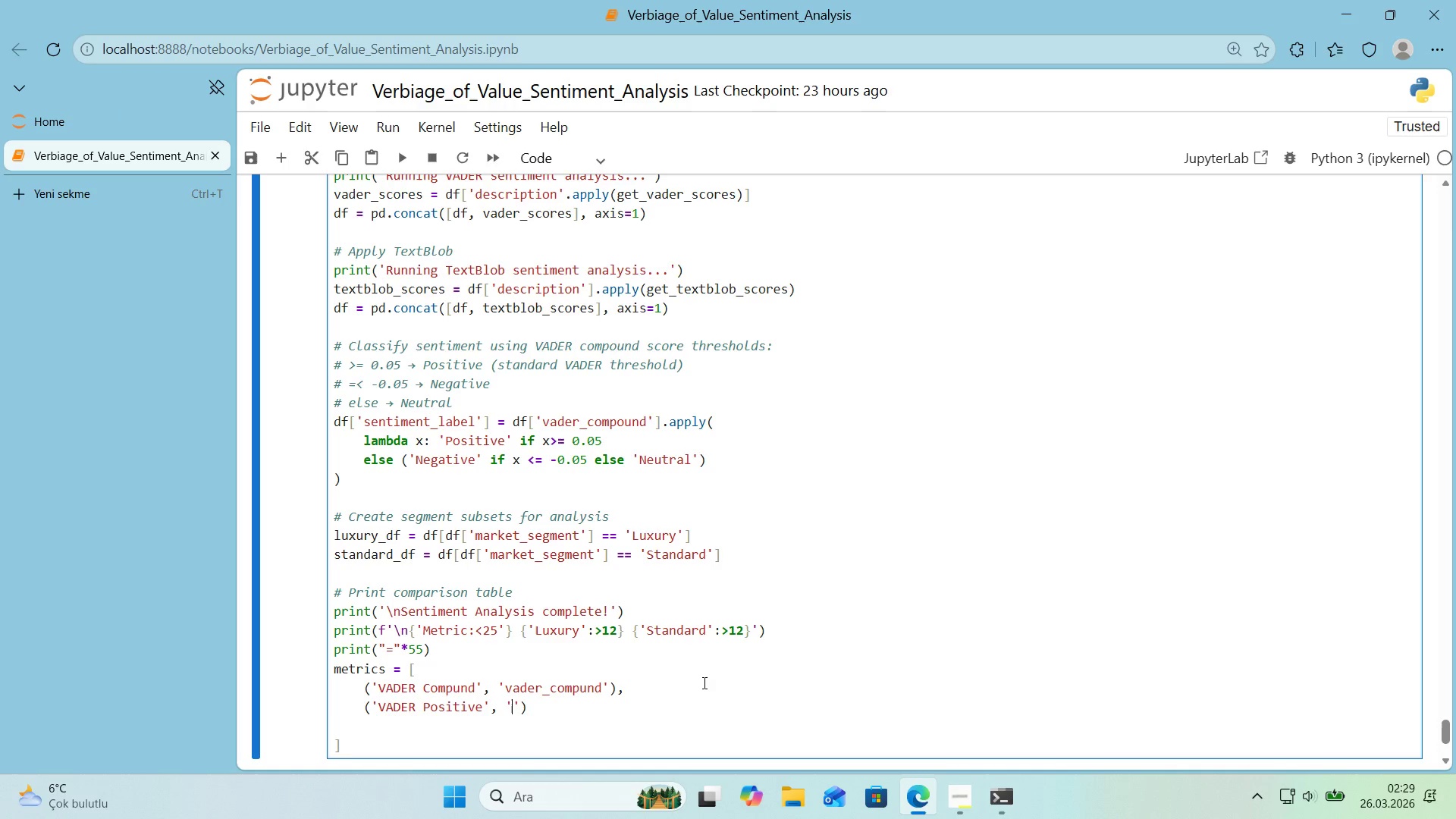 
key(ArrowLeft)
 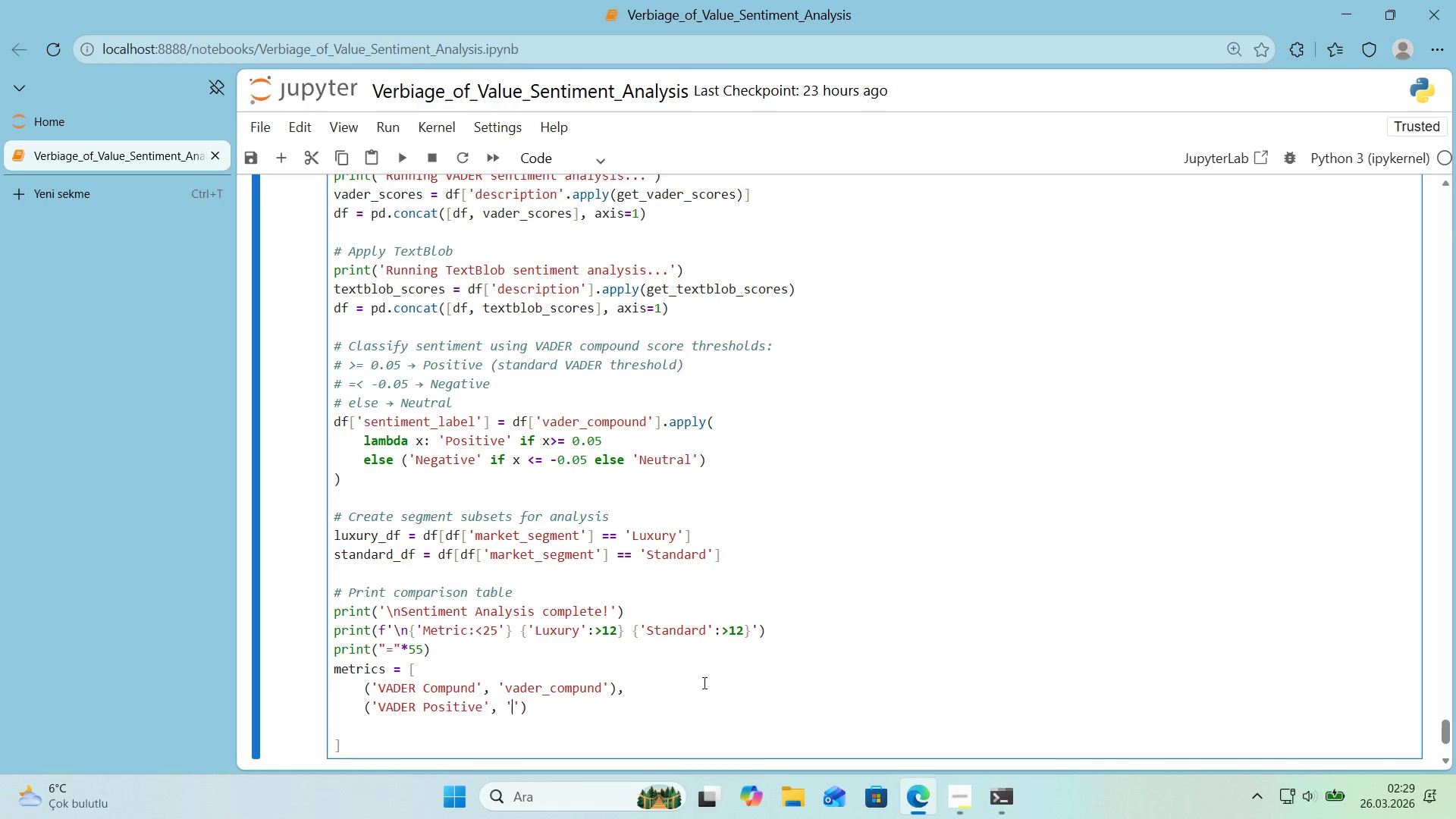 
type(a)
key(Backspace)
type(vader_pos't've)
 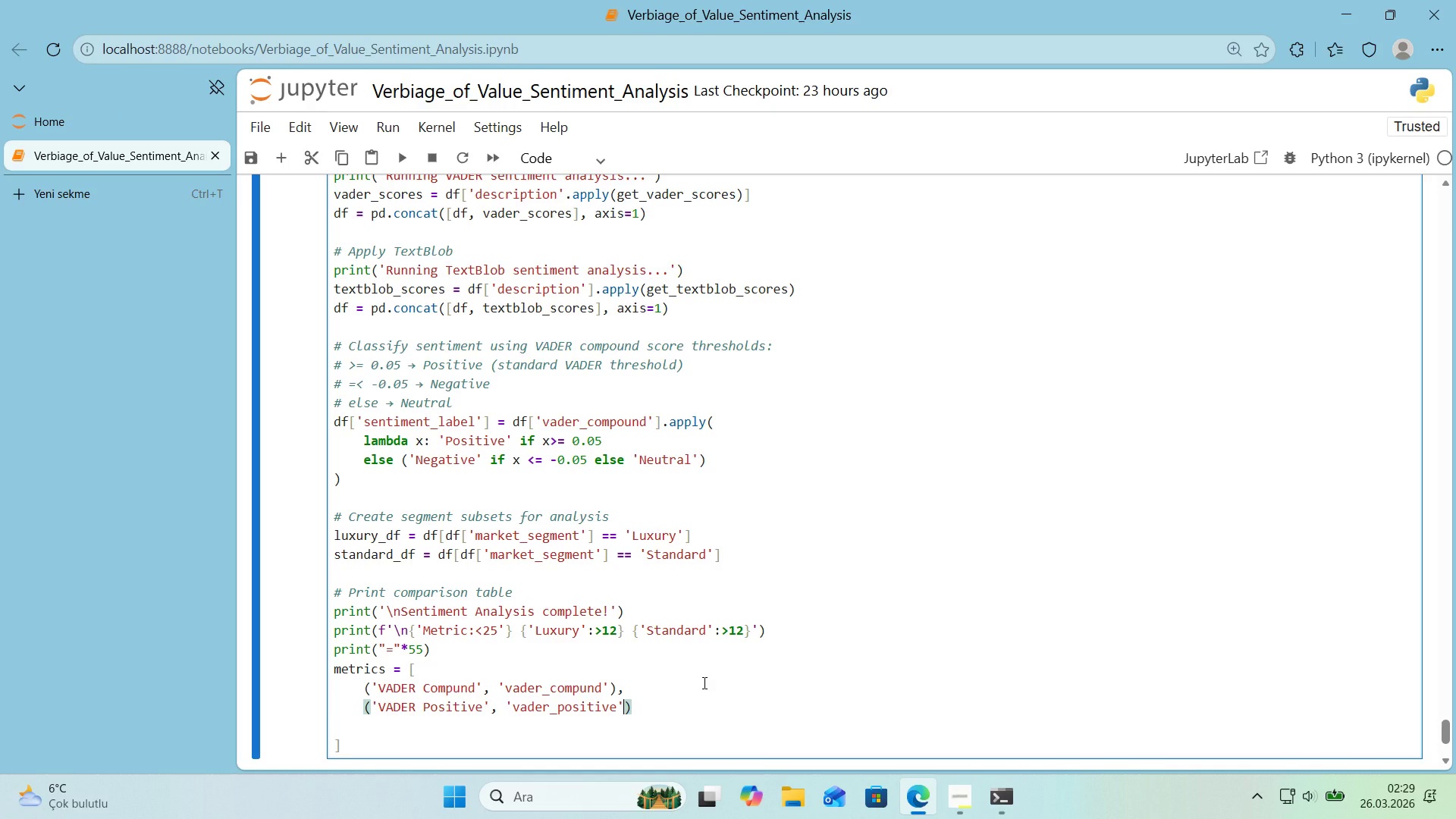 
 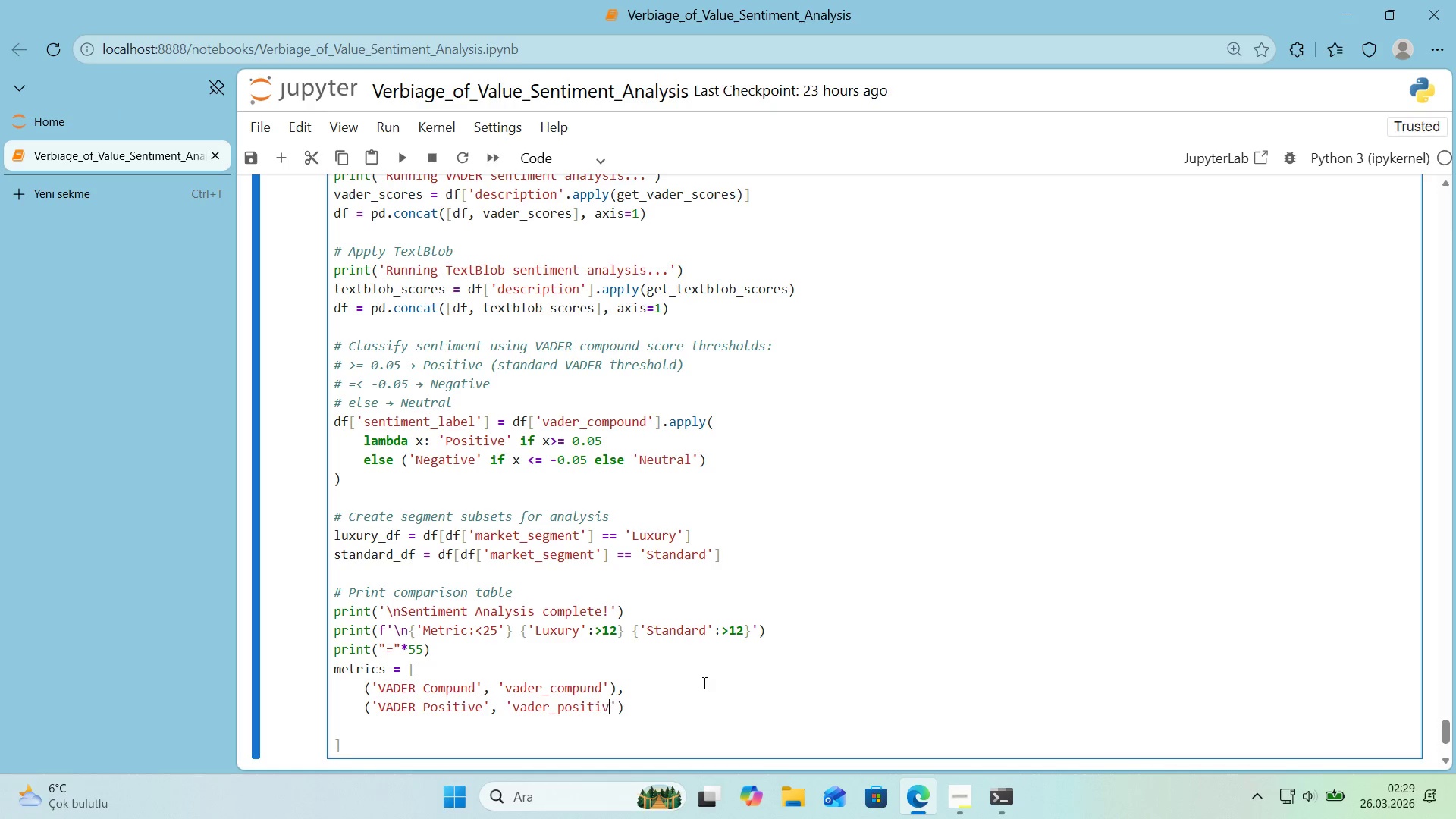 
key(ArrowRight)
 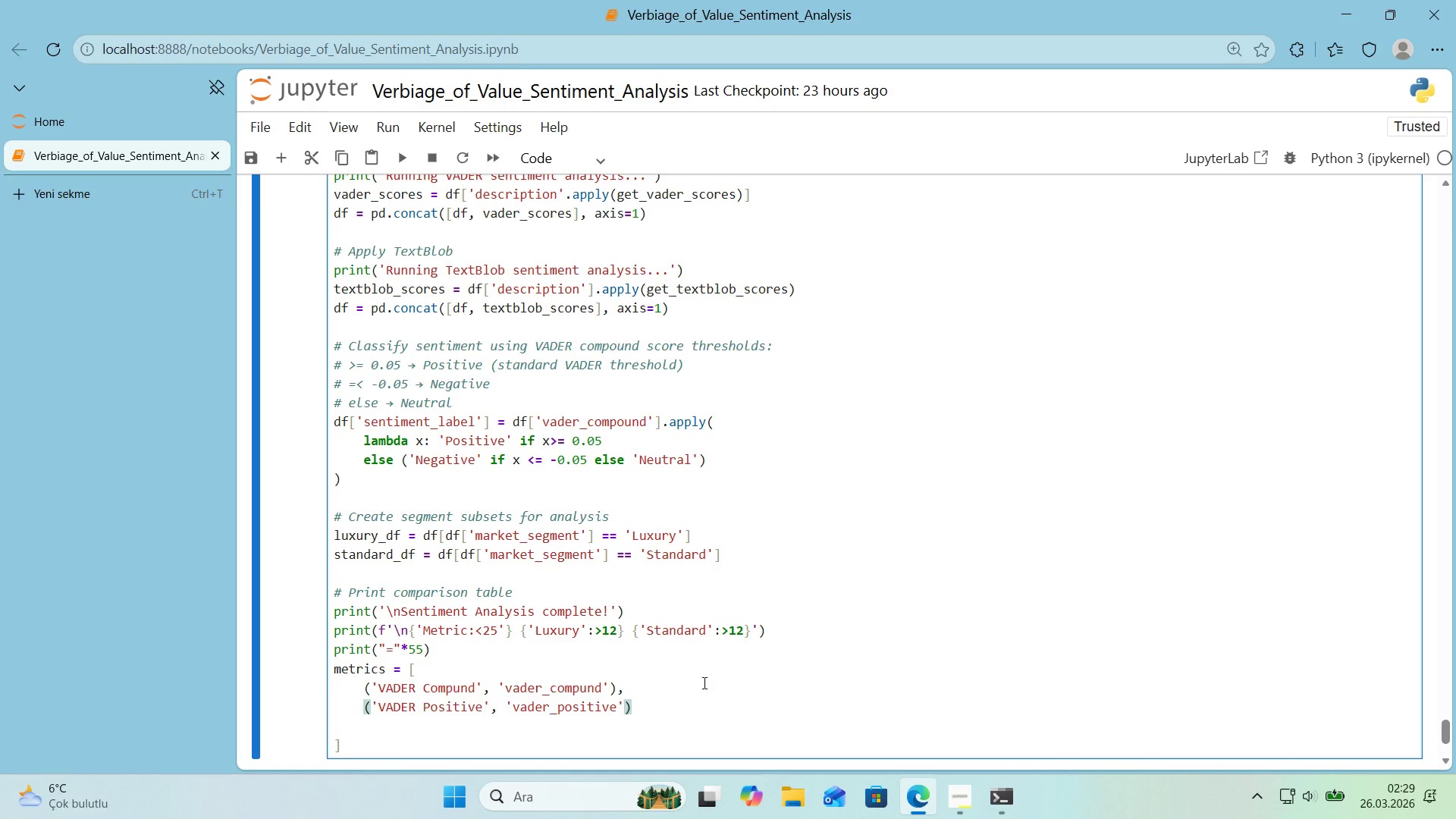 
key(ArrowRight)
 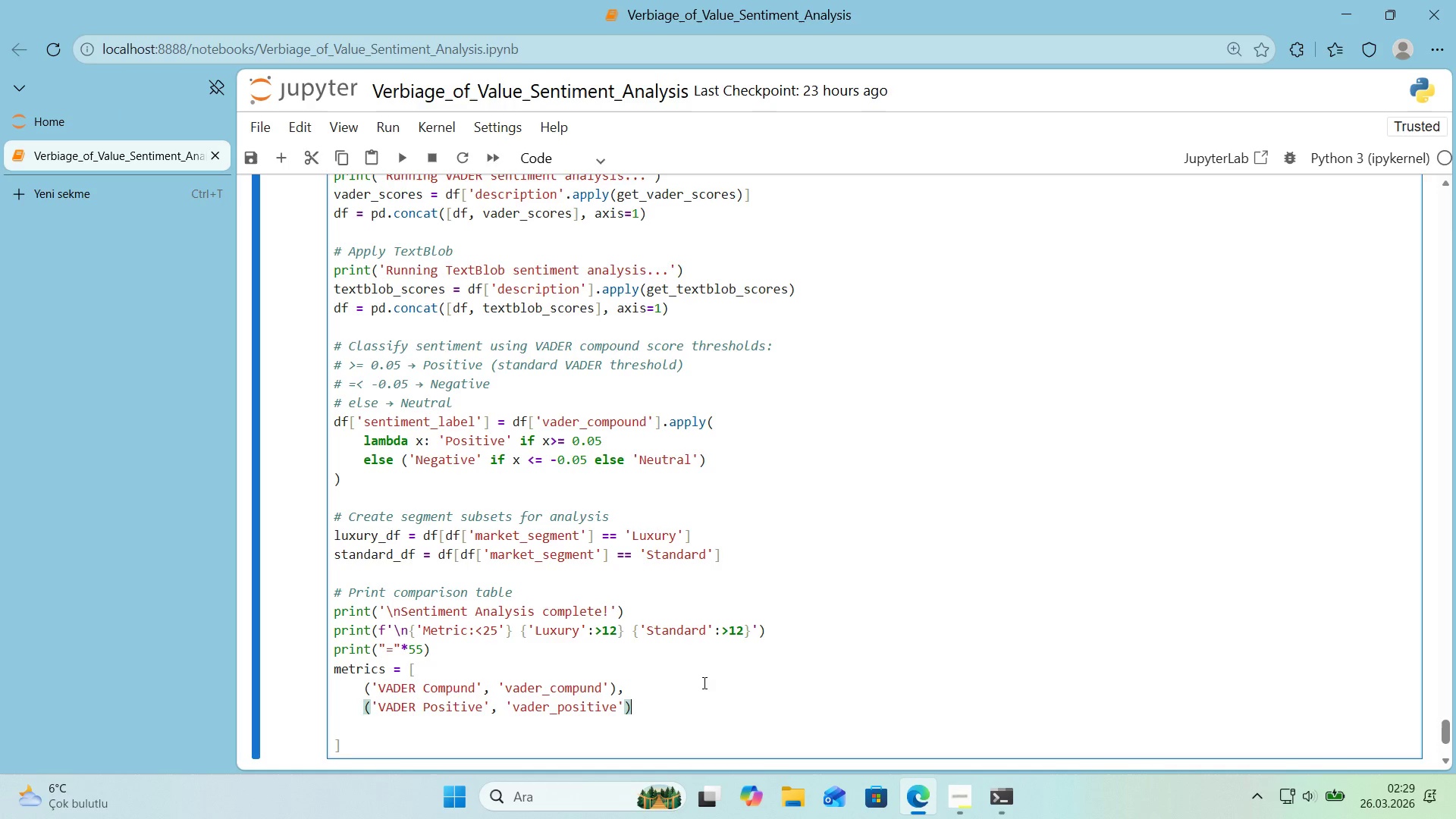 
key(Comma)
 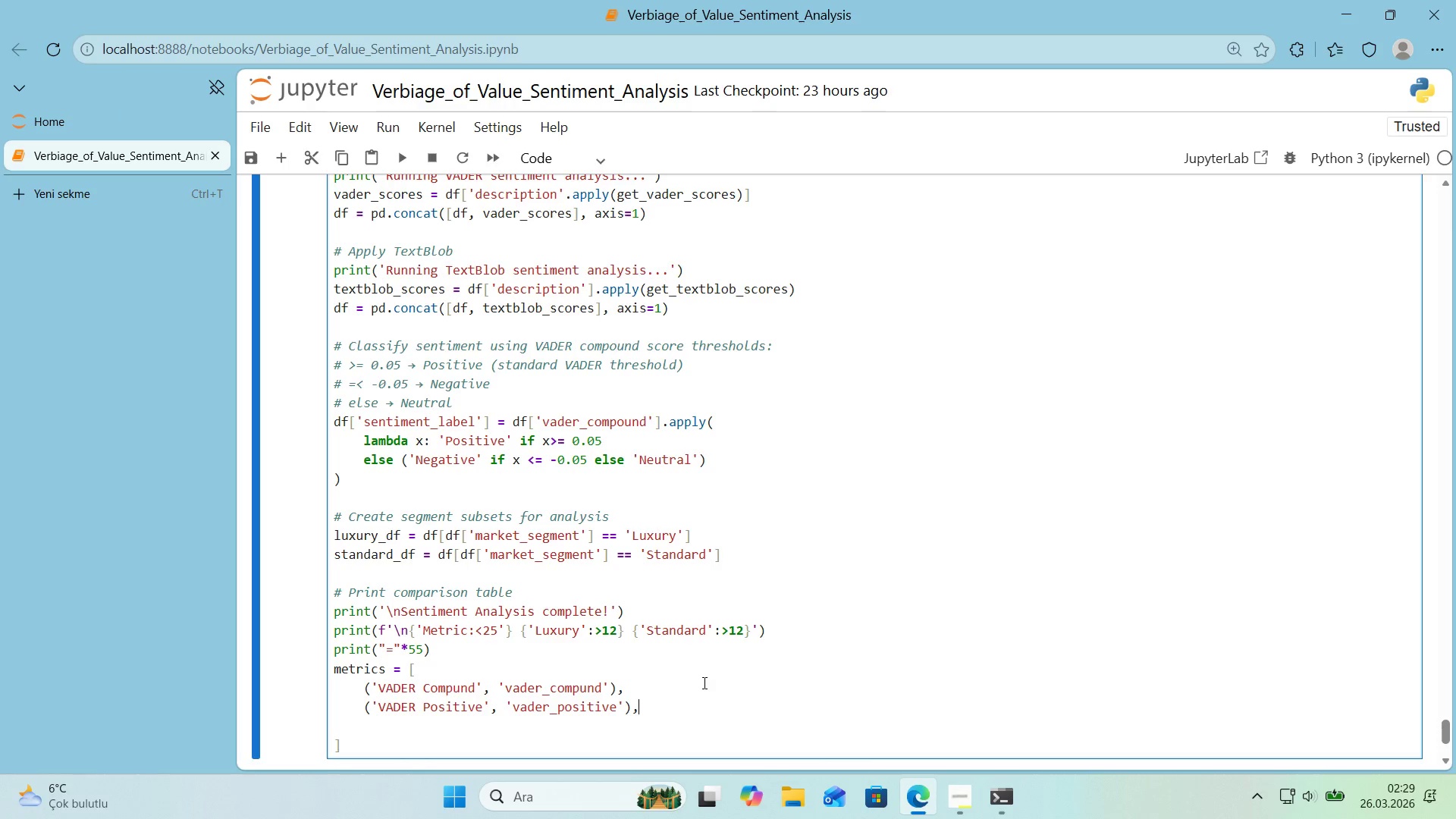 
key(Enter)
 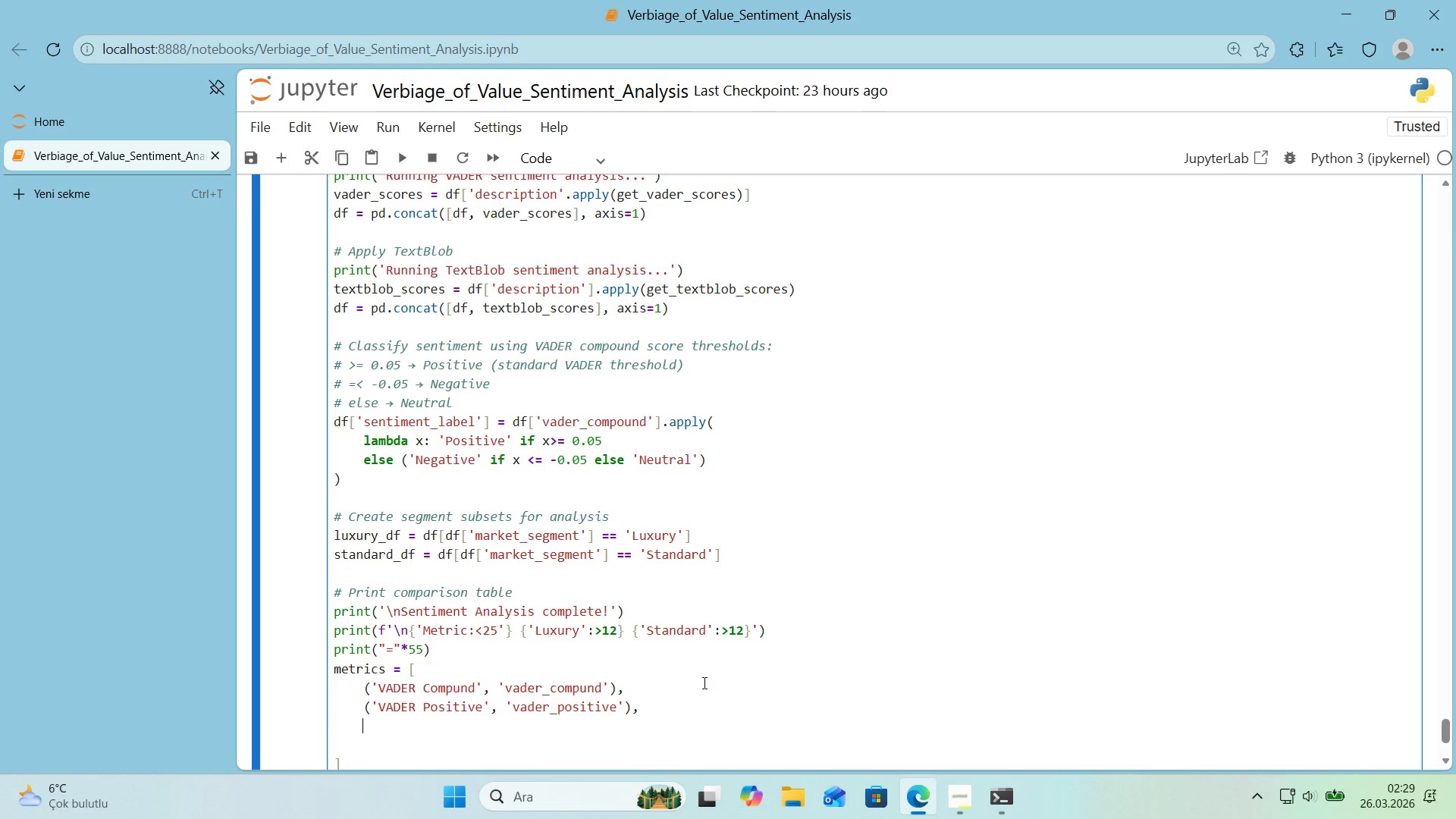 
type(@@)
 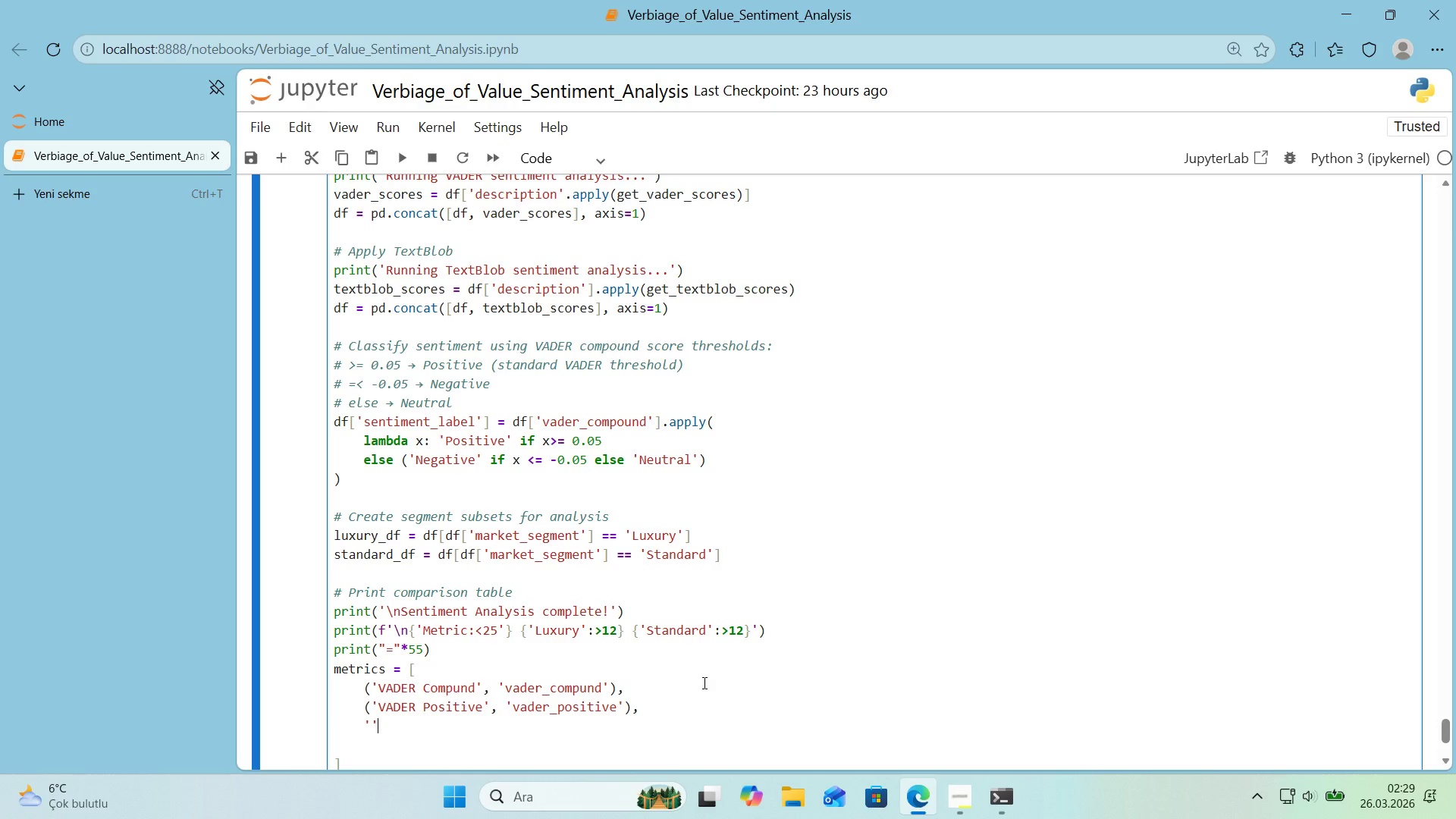 
key(ArrowLeft)
 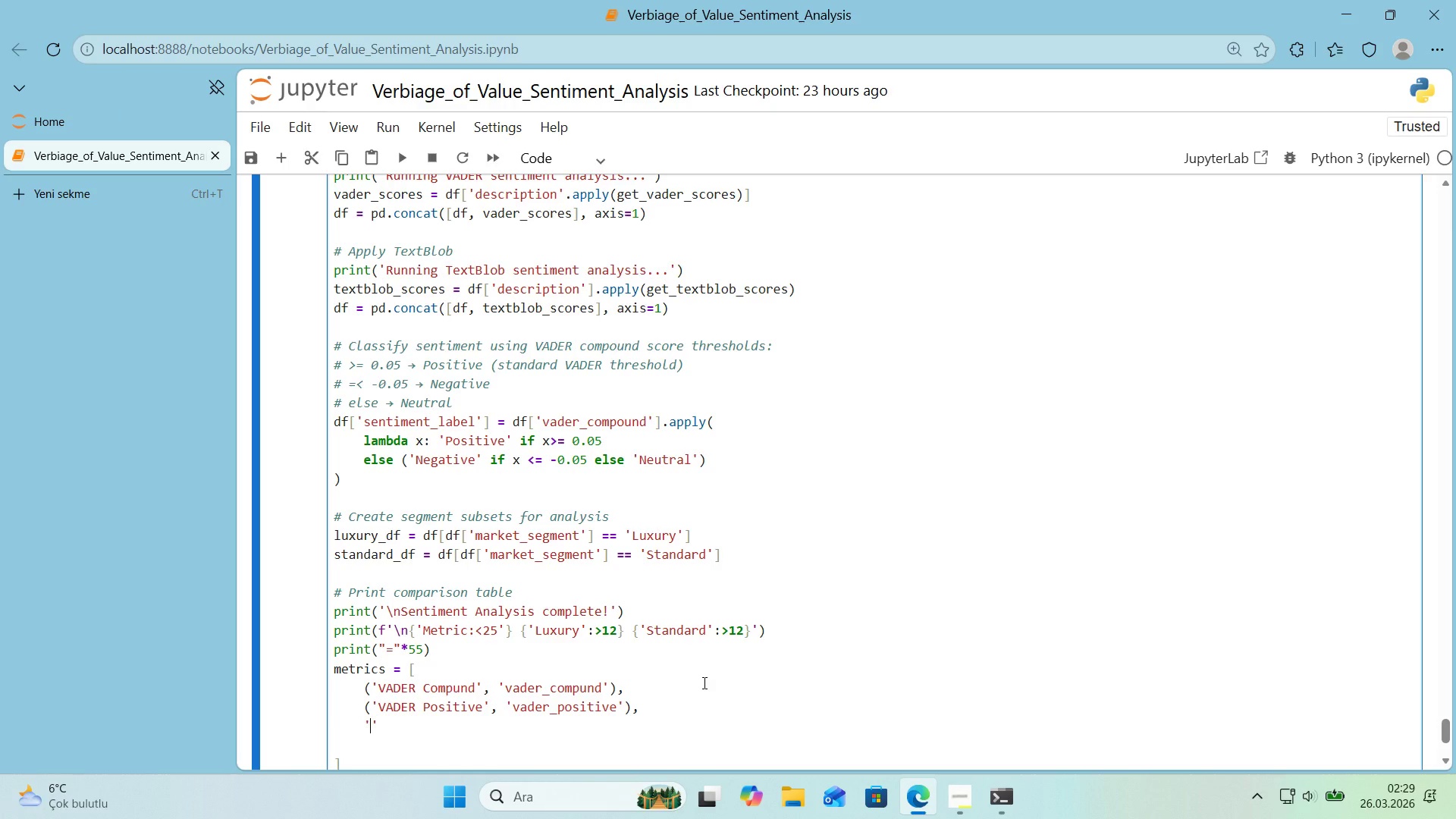 
key(ArrowRight)
 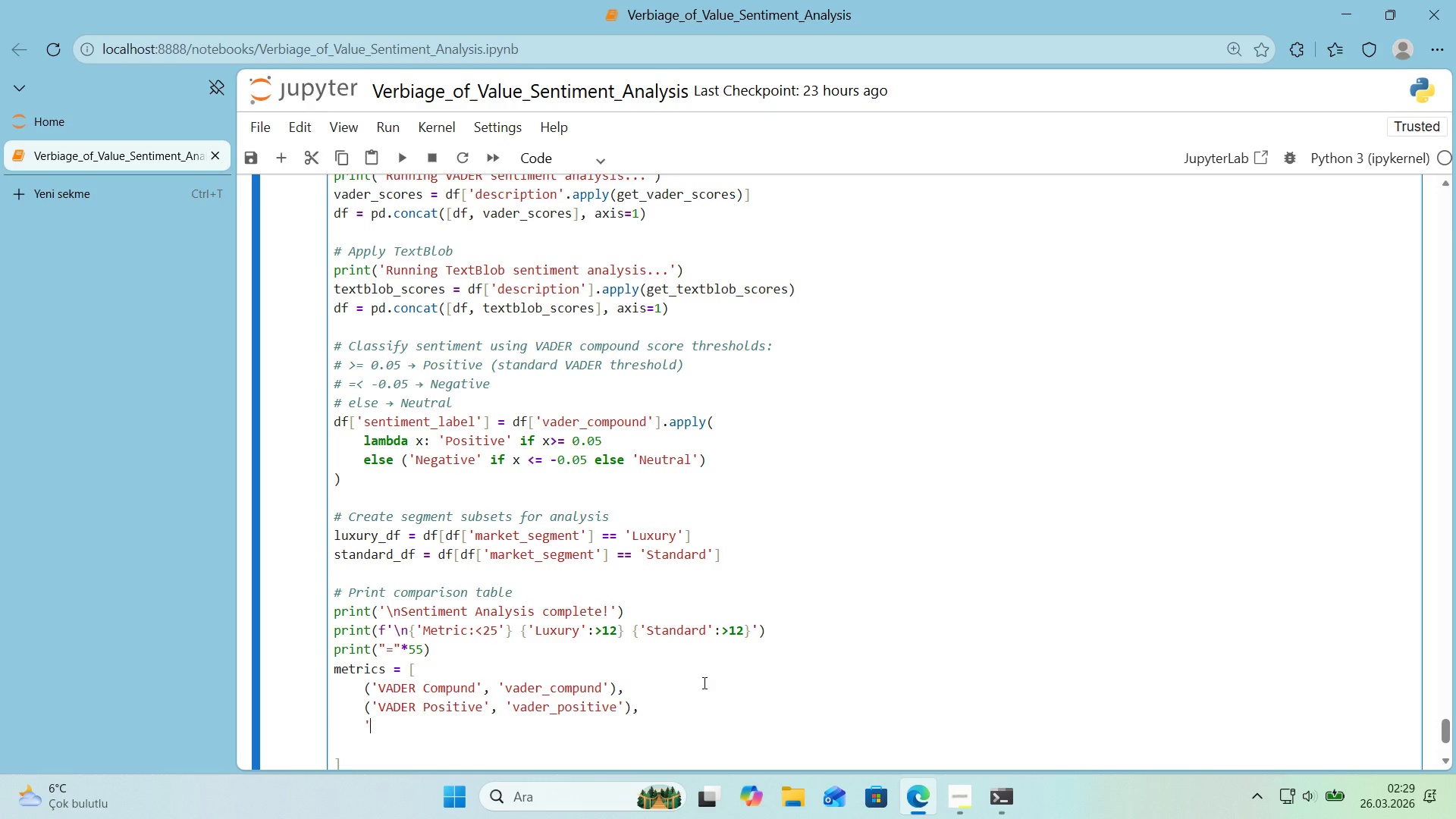 
key(Backspace)
key(Backspace)
type(*()
 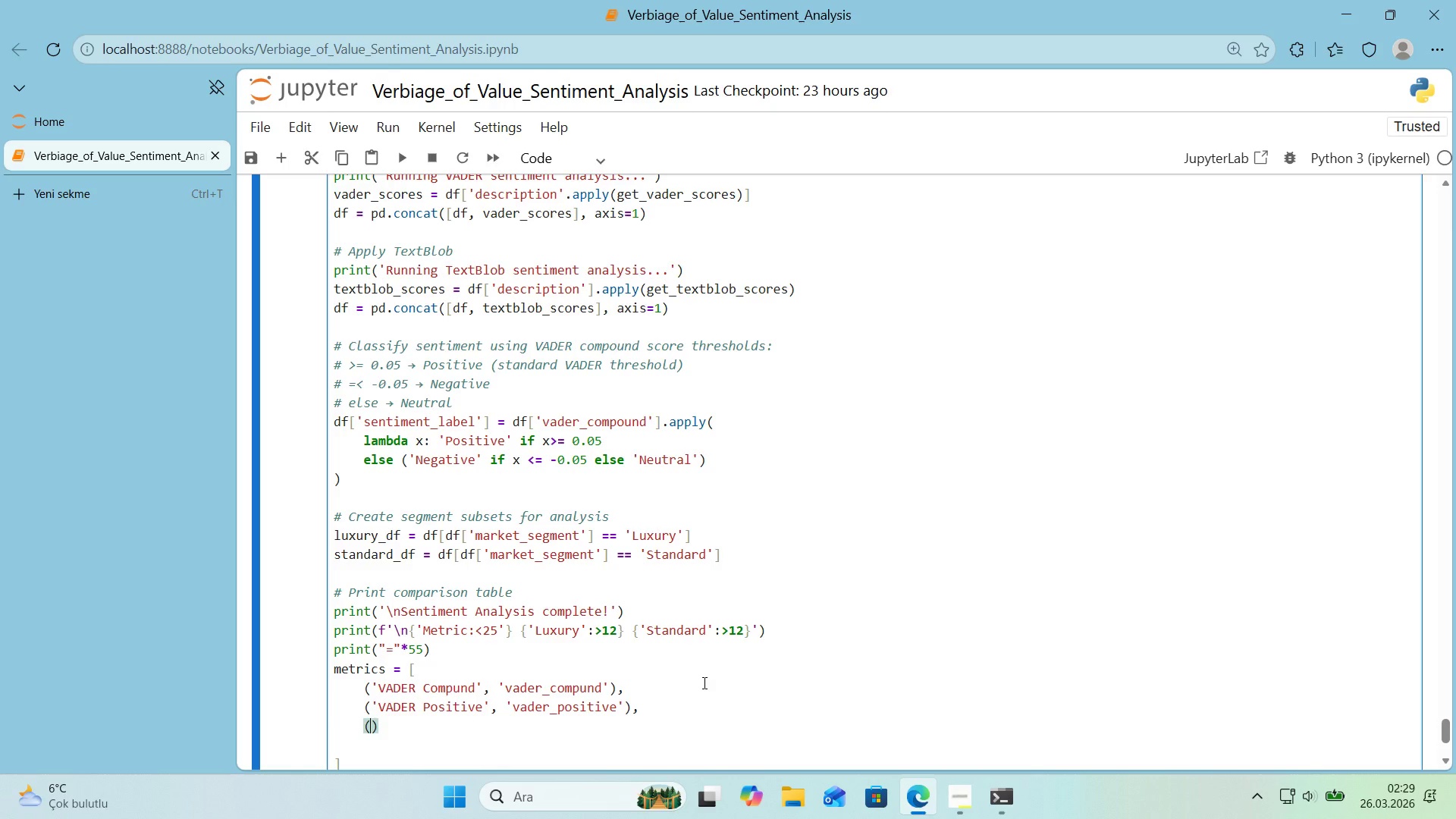 
 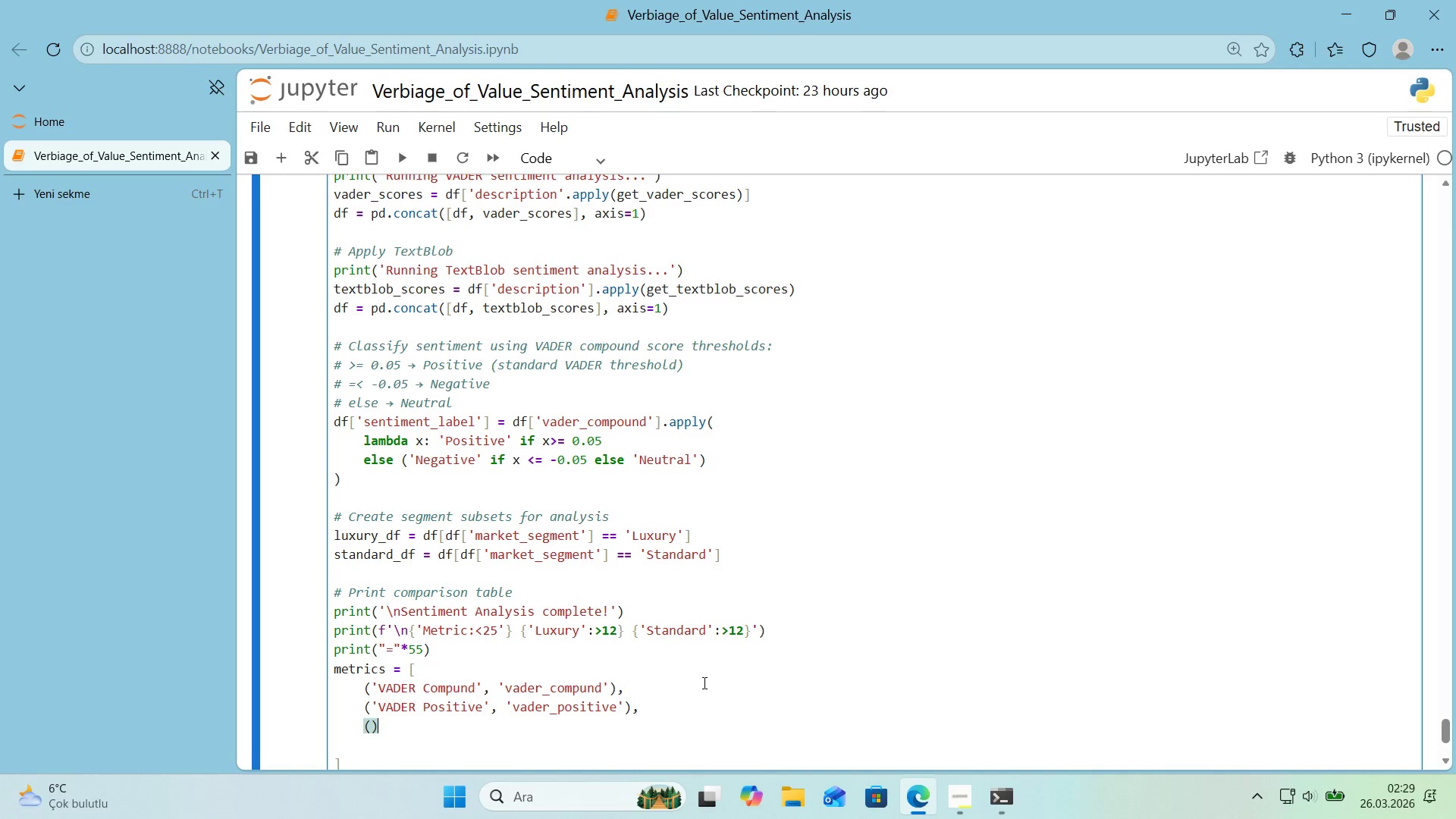 
key(ArrowLeft)
 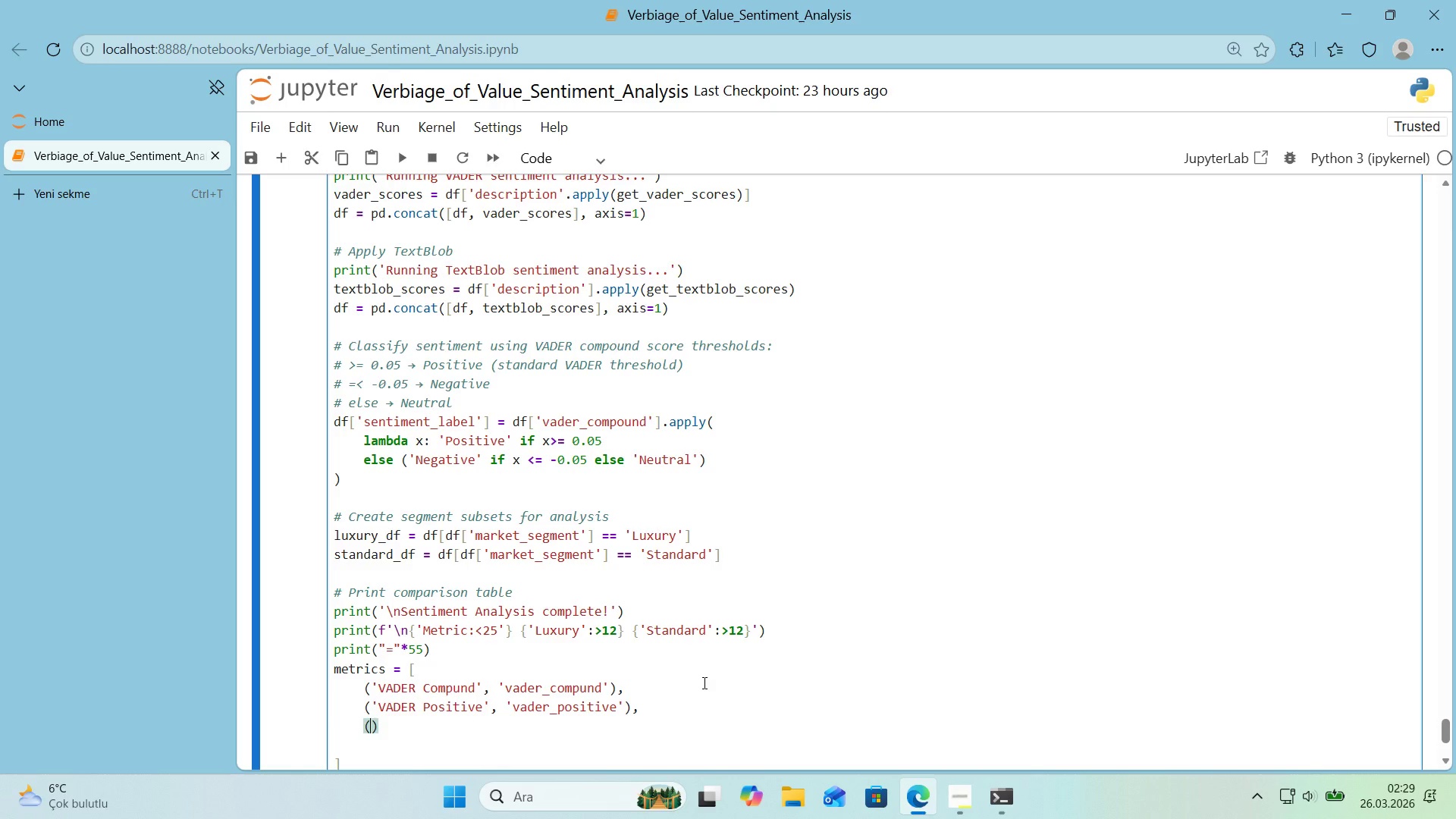 
type(@@)
 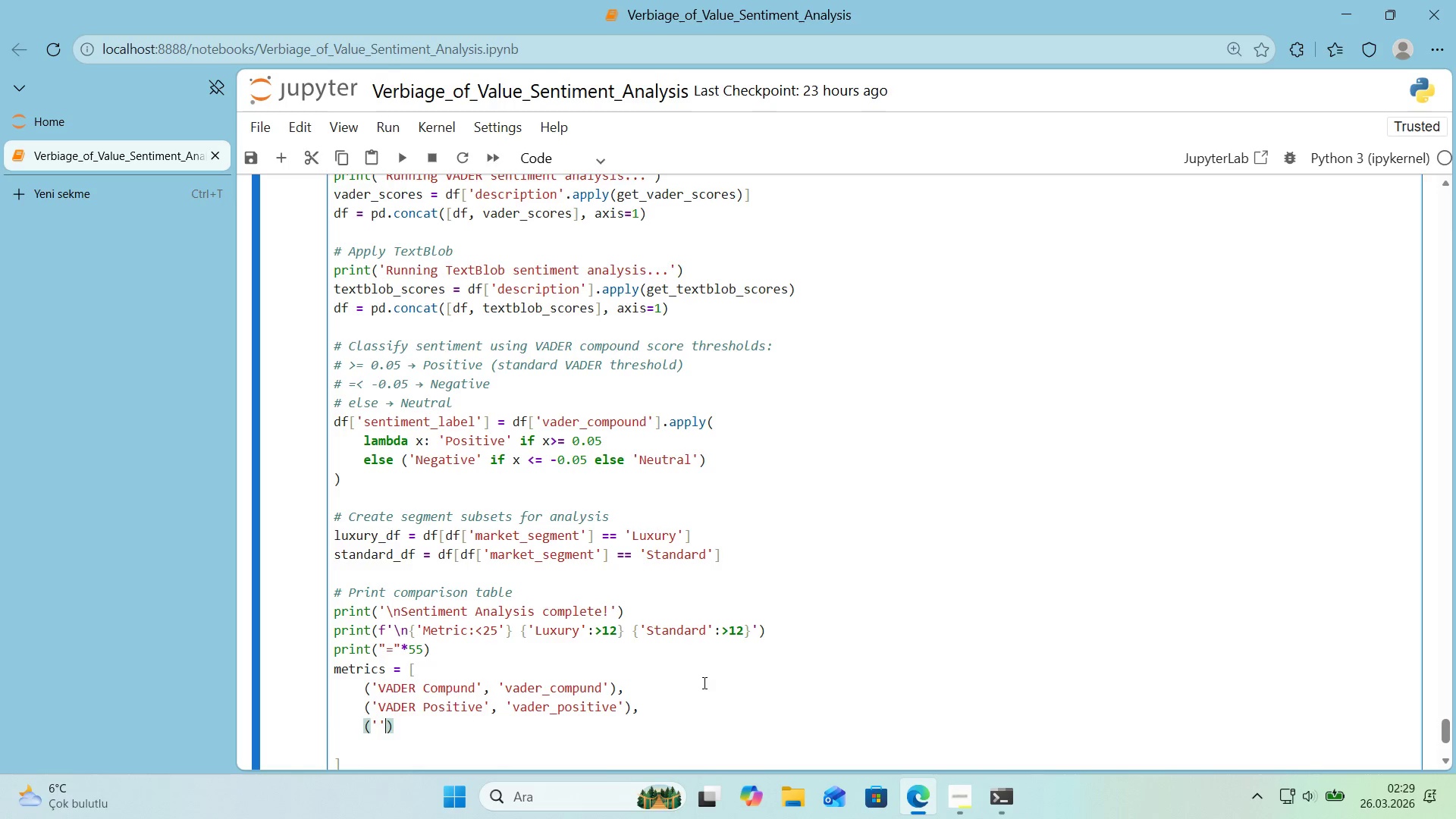 
key(ArrowLeft)
 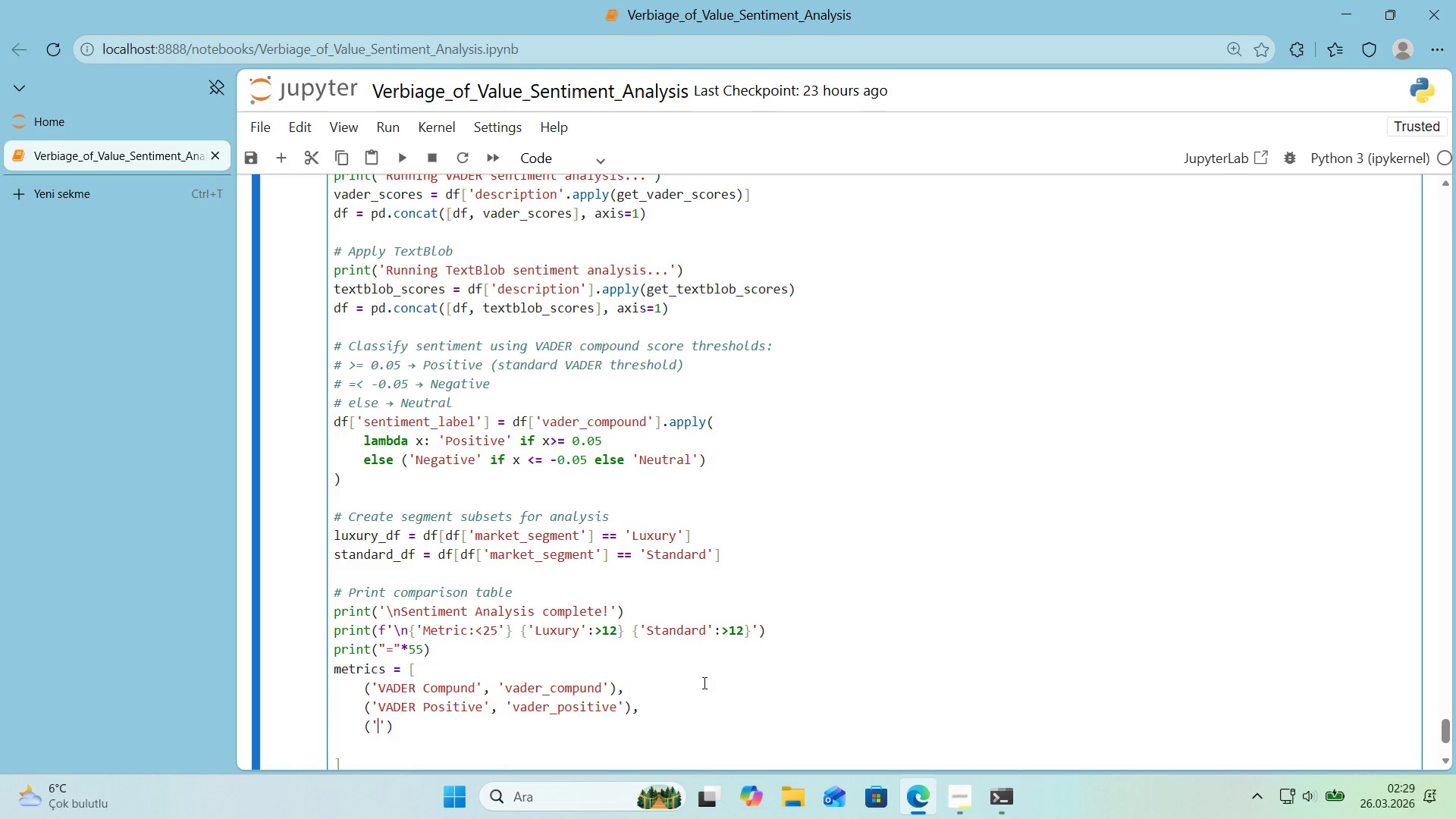 
type(Vader)
key(Backspace)
key(Backspace)
key(Backspace)
key(Backspace)
type(ADER NE)
key(Backspace)
type(egat've)
 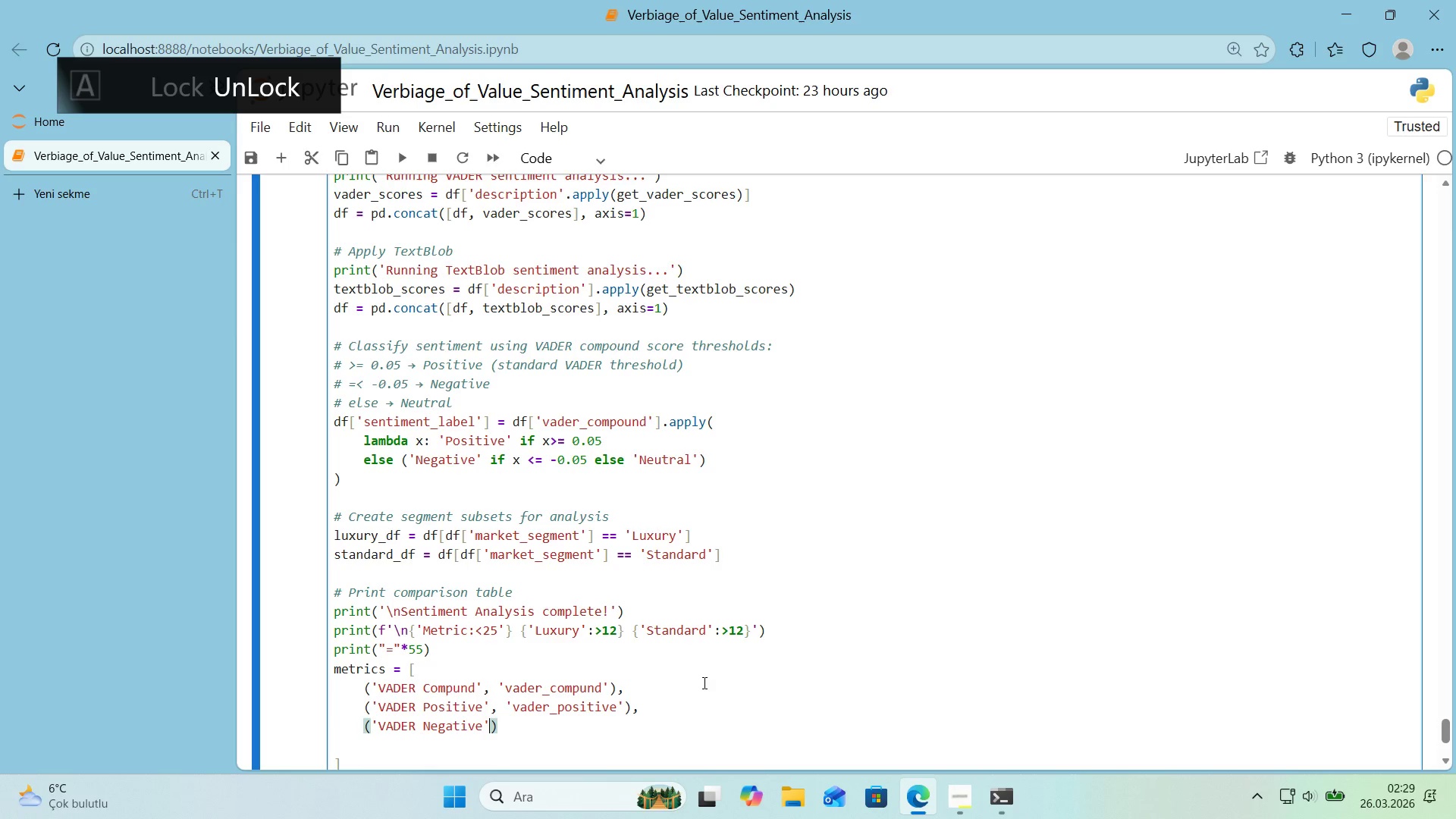 
key(ArrowRight)
 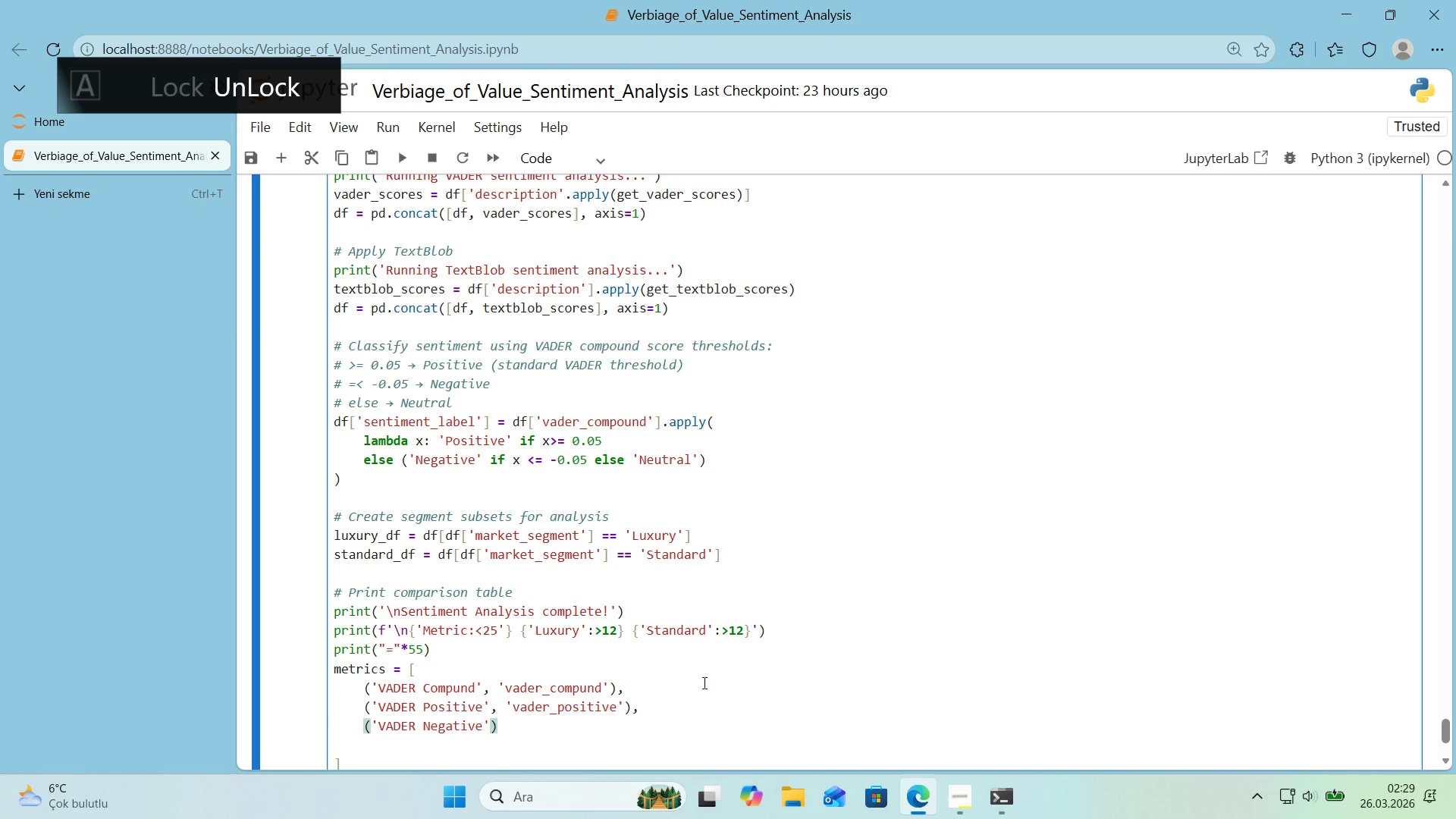 
type(, @@)
 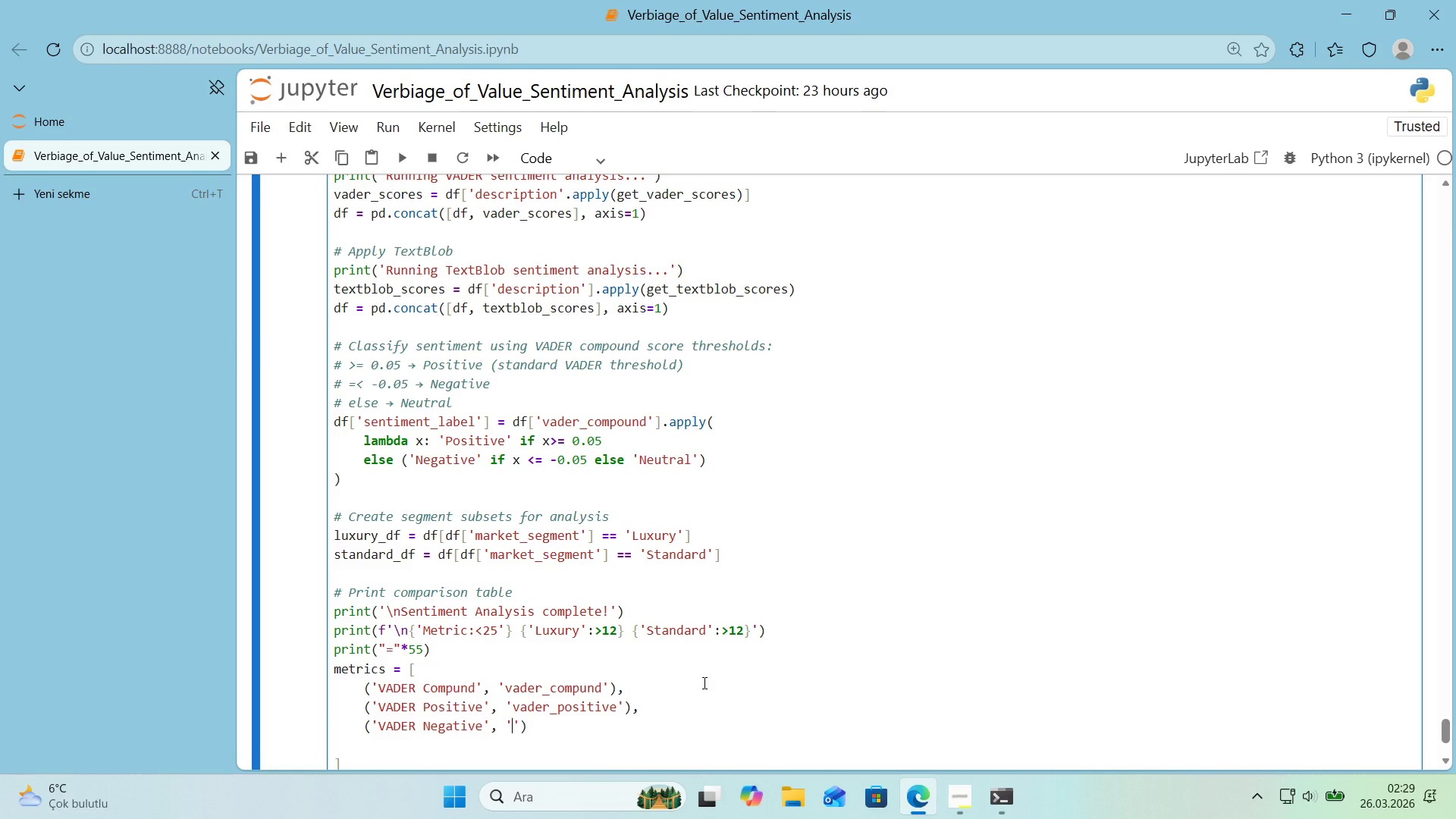 
 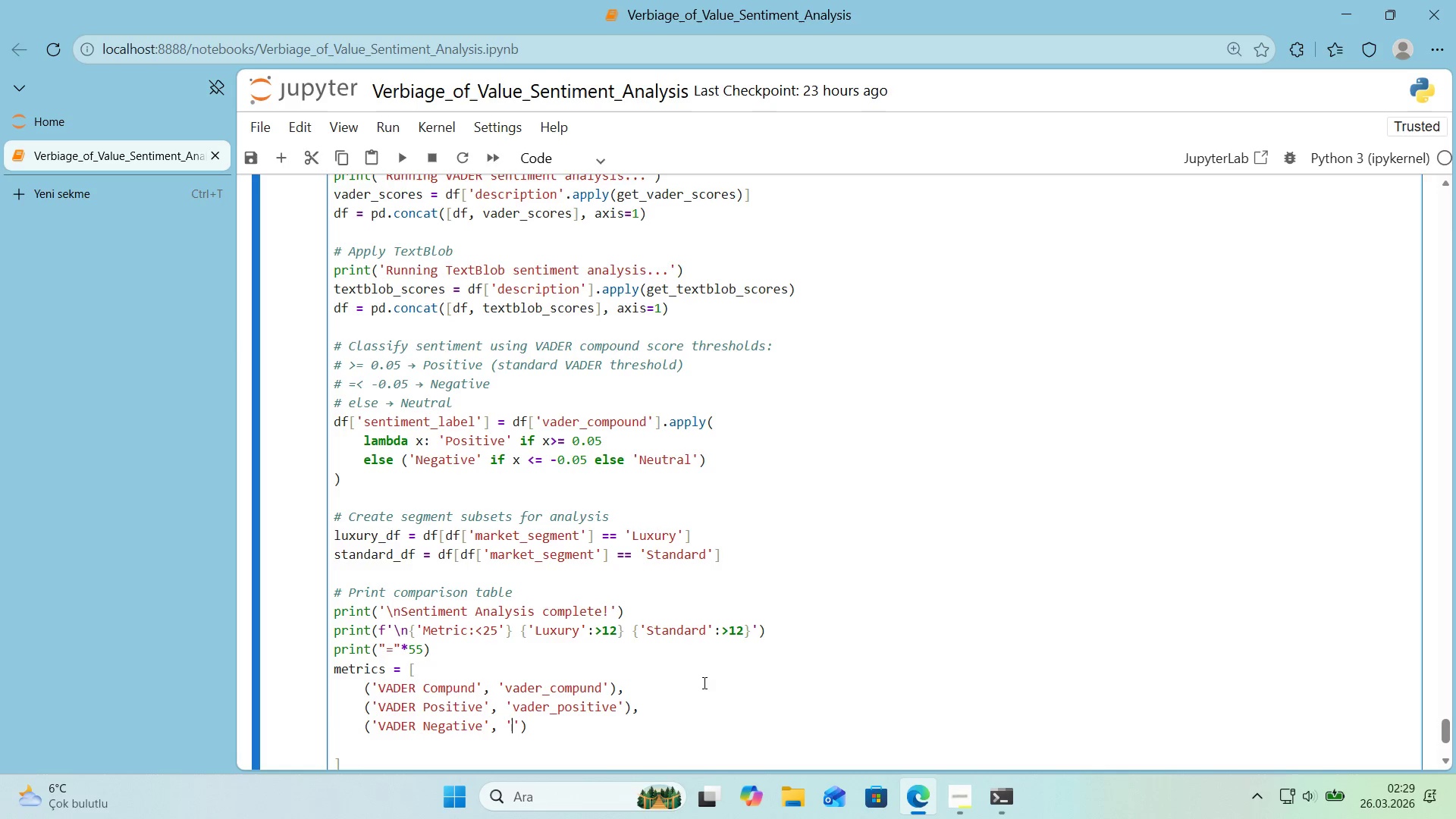 
key(ArrowLeft)
 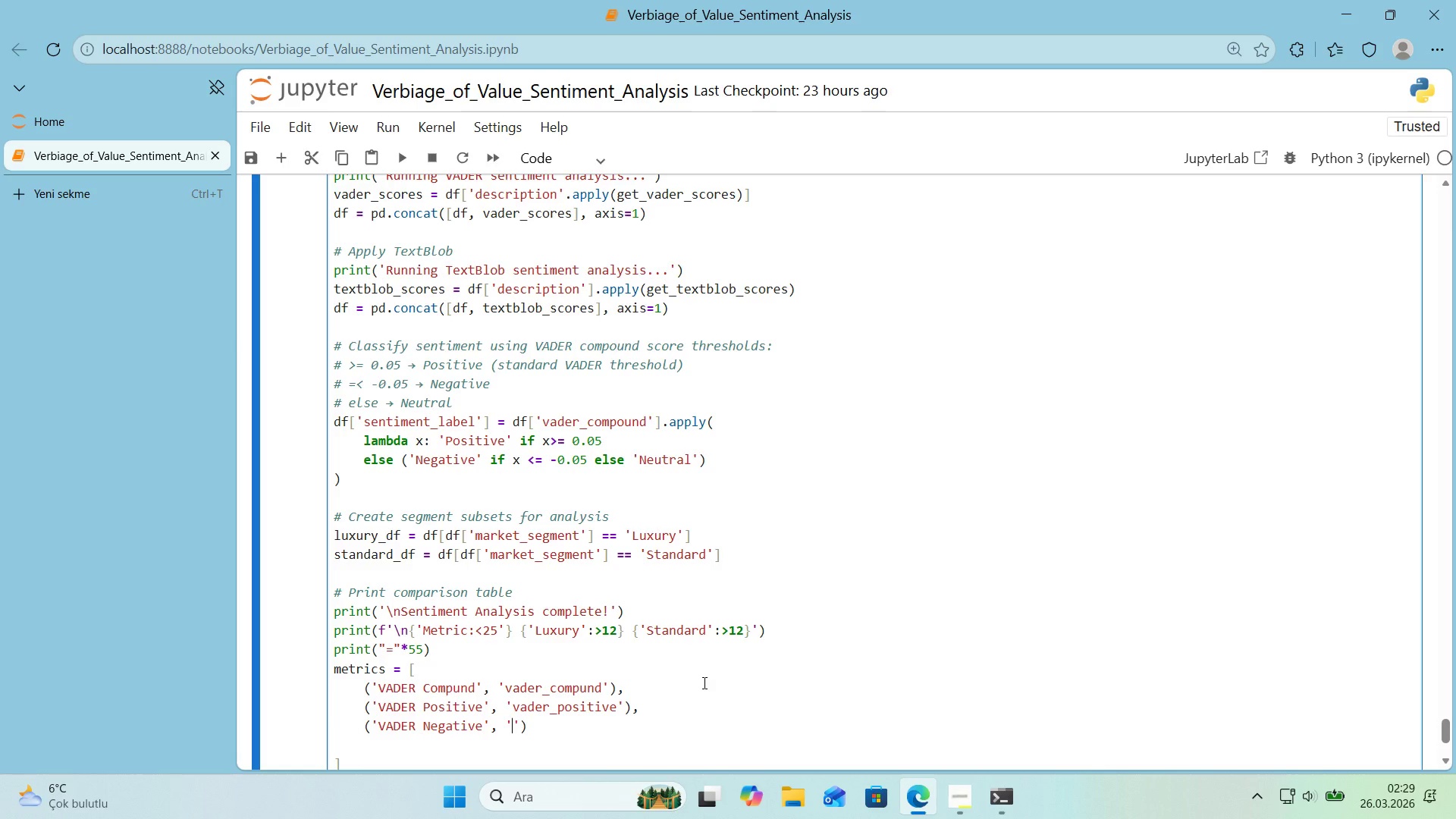 
type(vader_negat've)
 